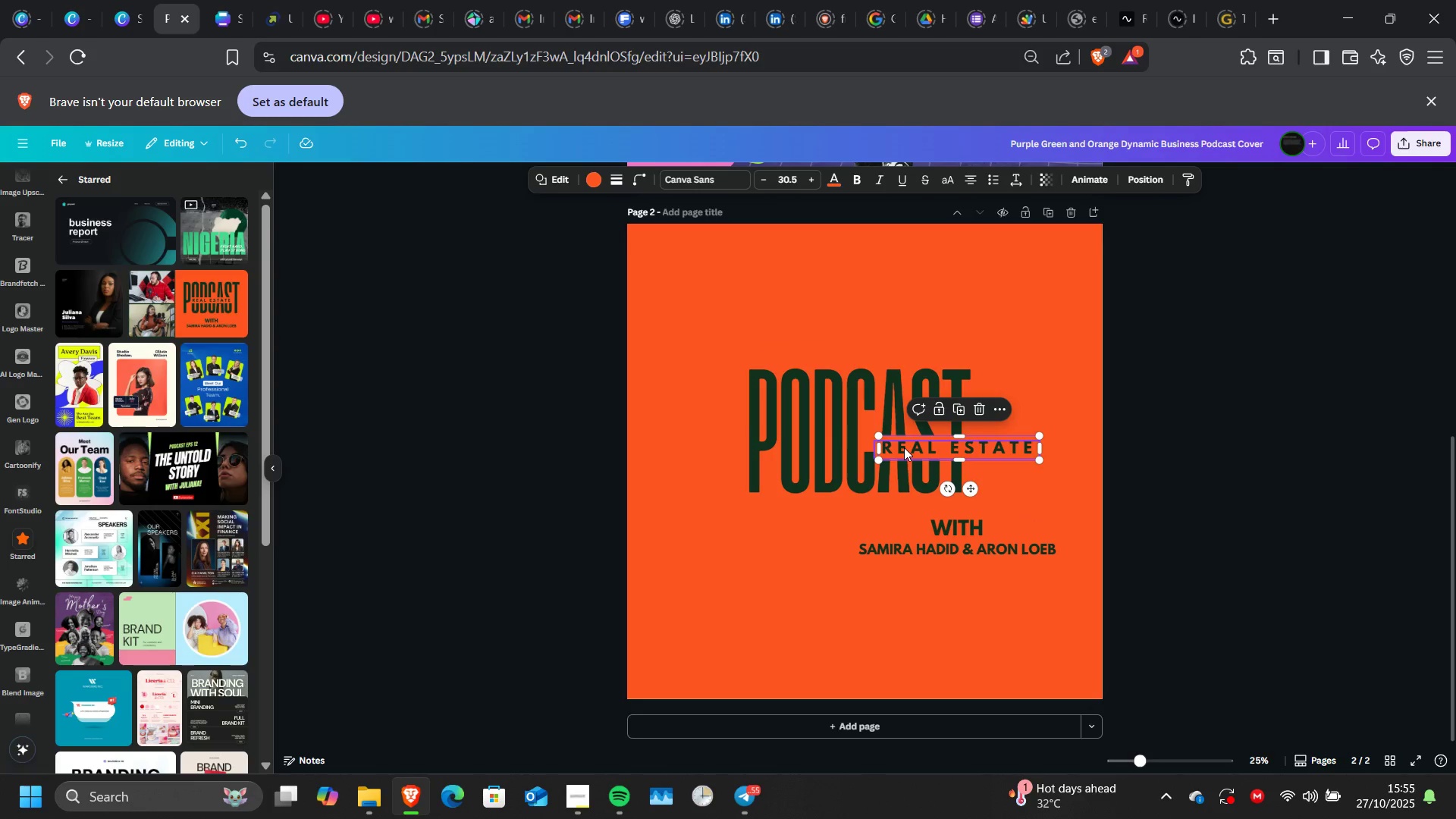 
hold_key(key=ShiftLeft, duration=1.39)
left_click([904, 447])
 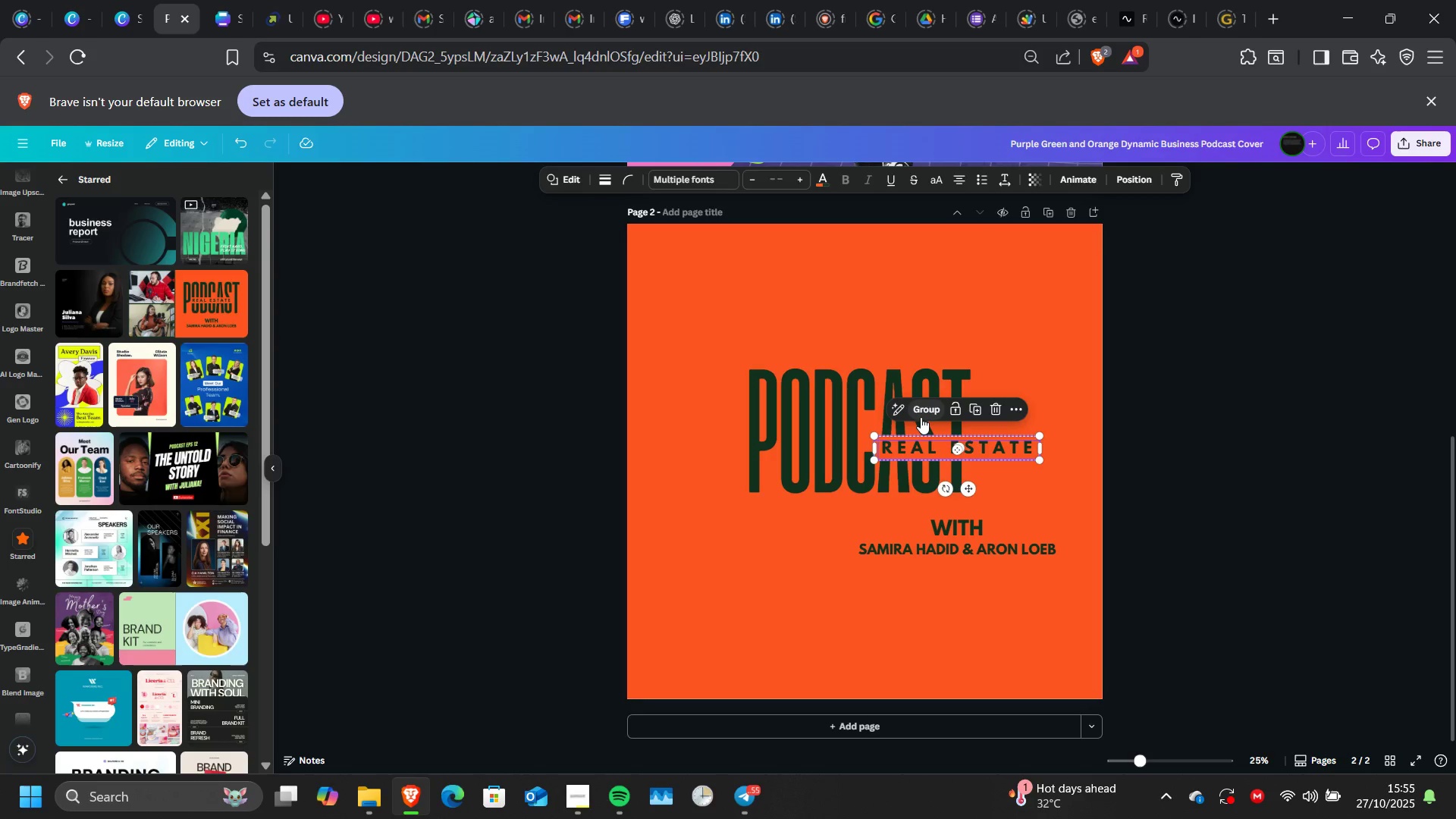 
left_click([921, 417])
 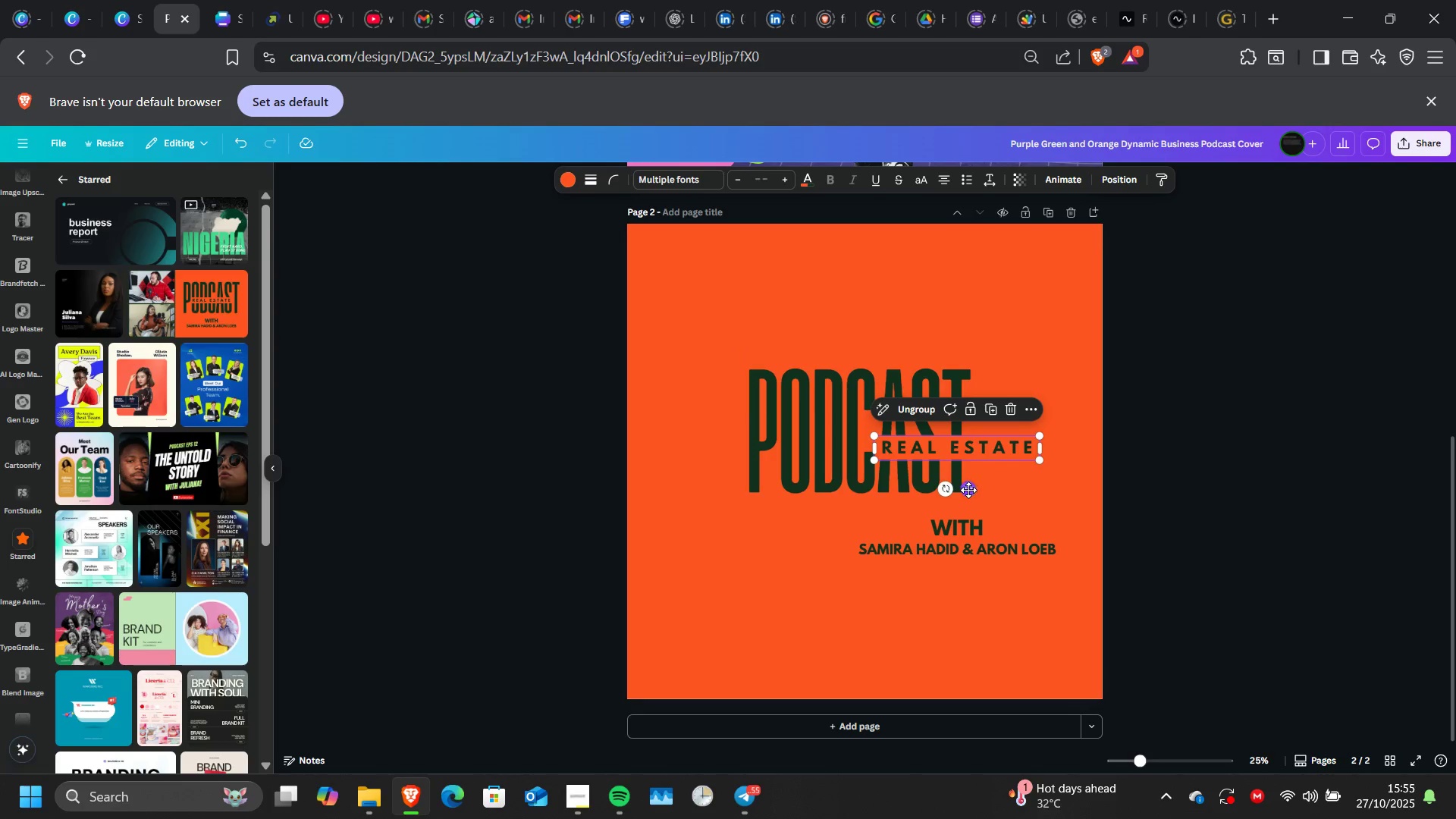 
left_click_drag(start_coordinate=[968, 490], to_coordinate=[866, 474])
 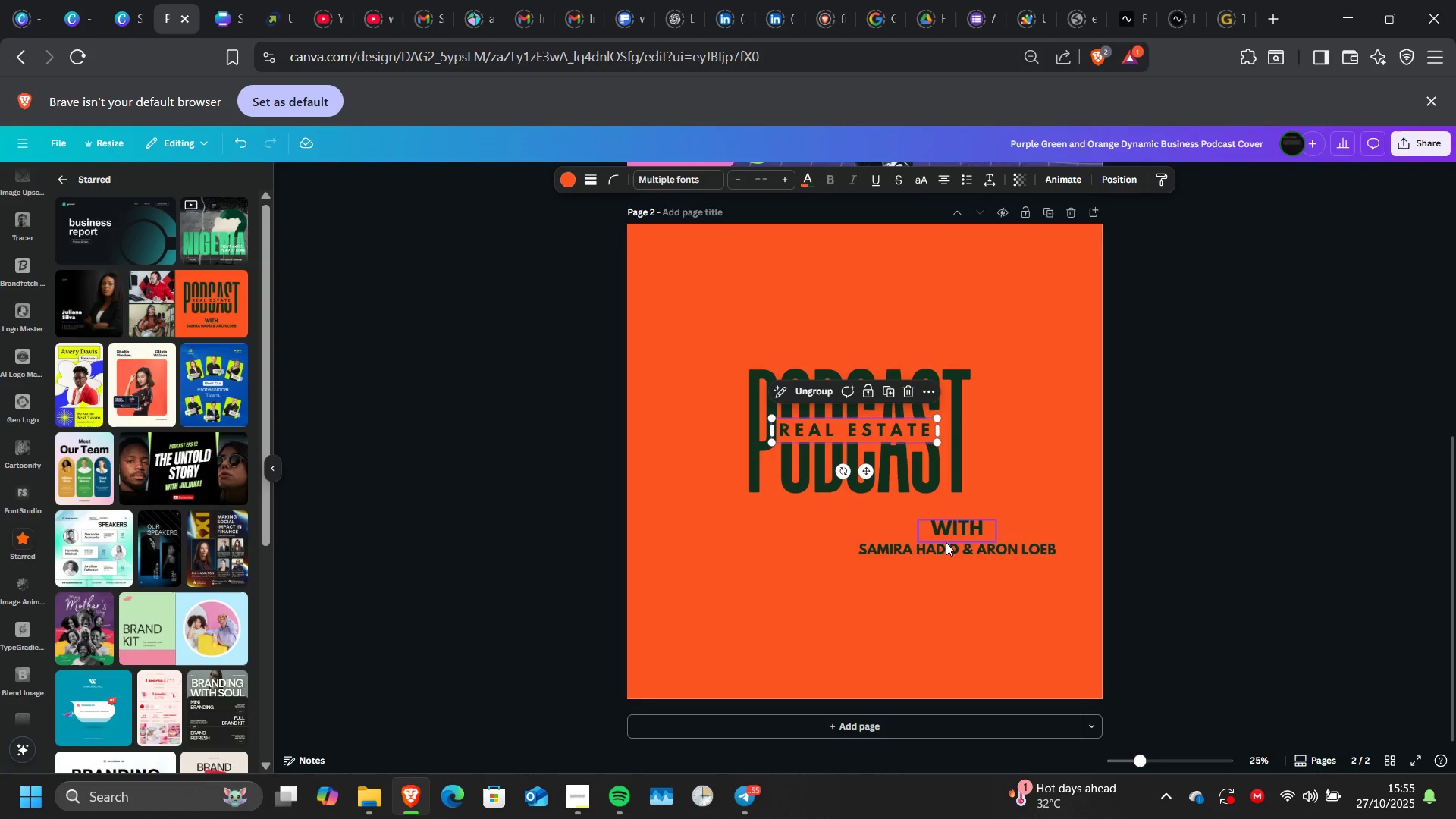 
left_click_drag(start_coordinate=[940, 545], to_coordinate=[837, 567])
 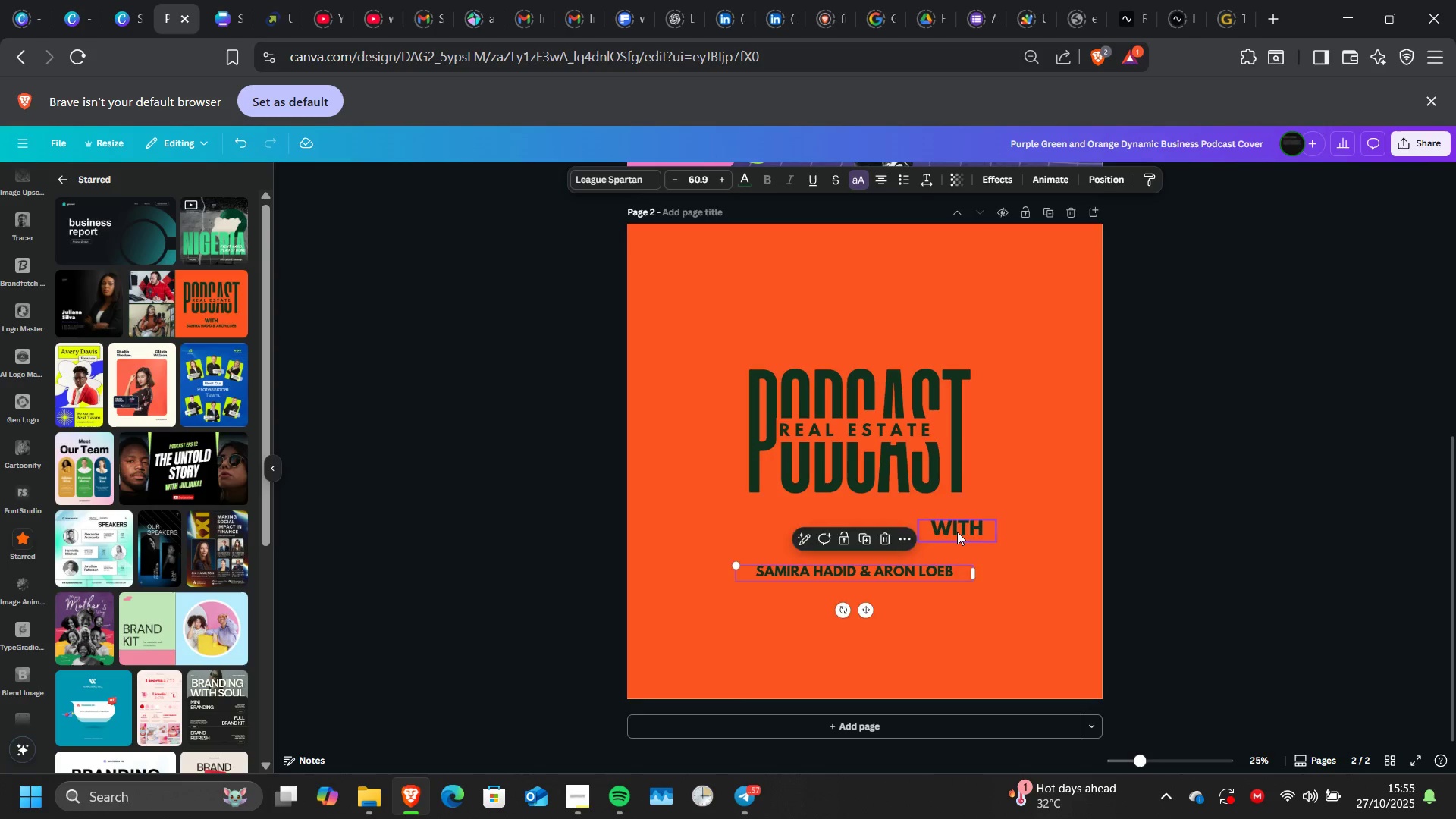 
left_click_drag(start_coordinate=[957, 532], to_coordinate=[855, 541])
 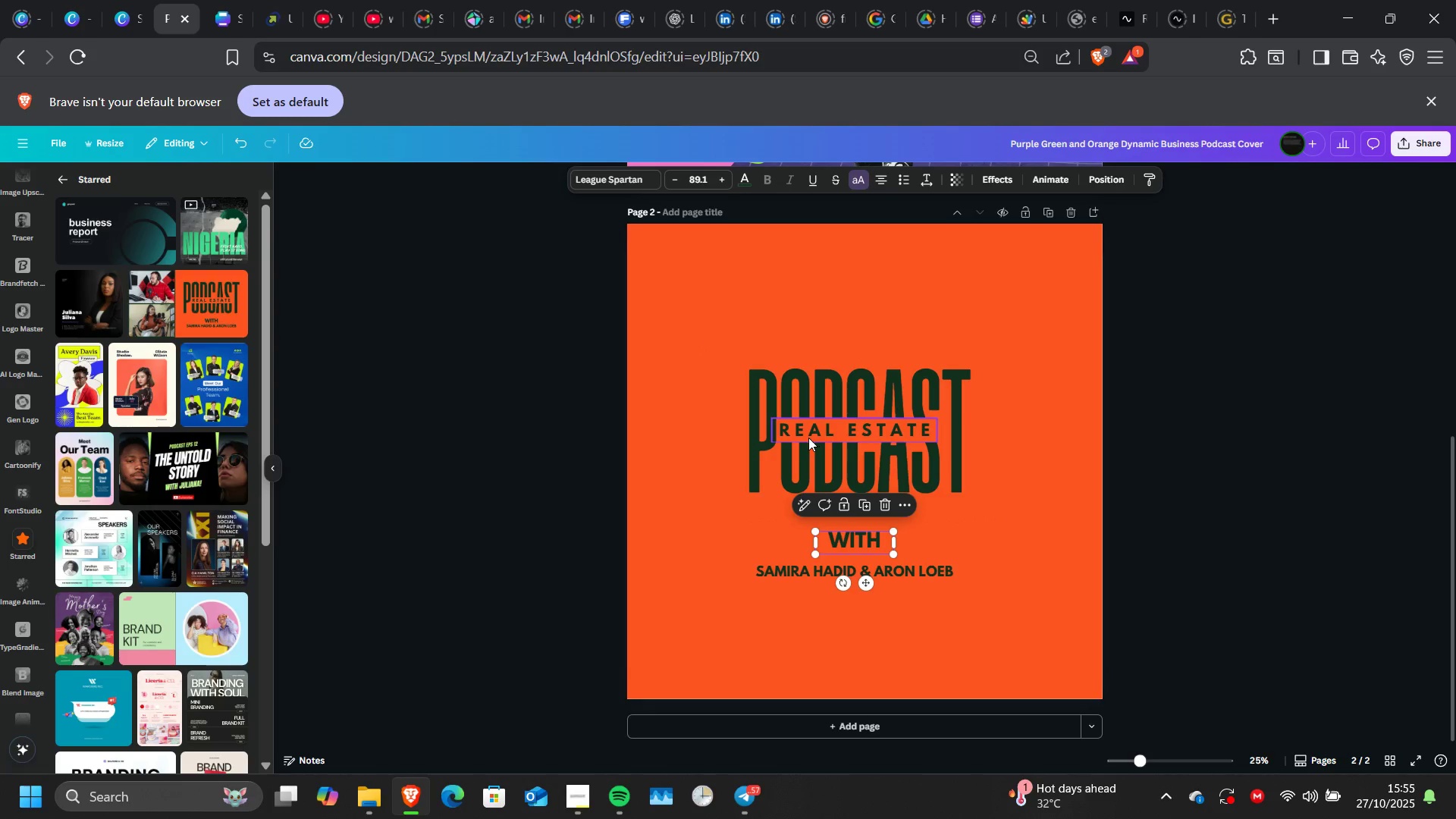 
left_click([801, 432])
 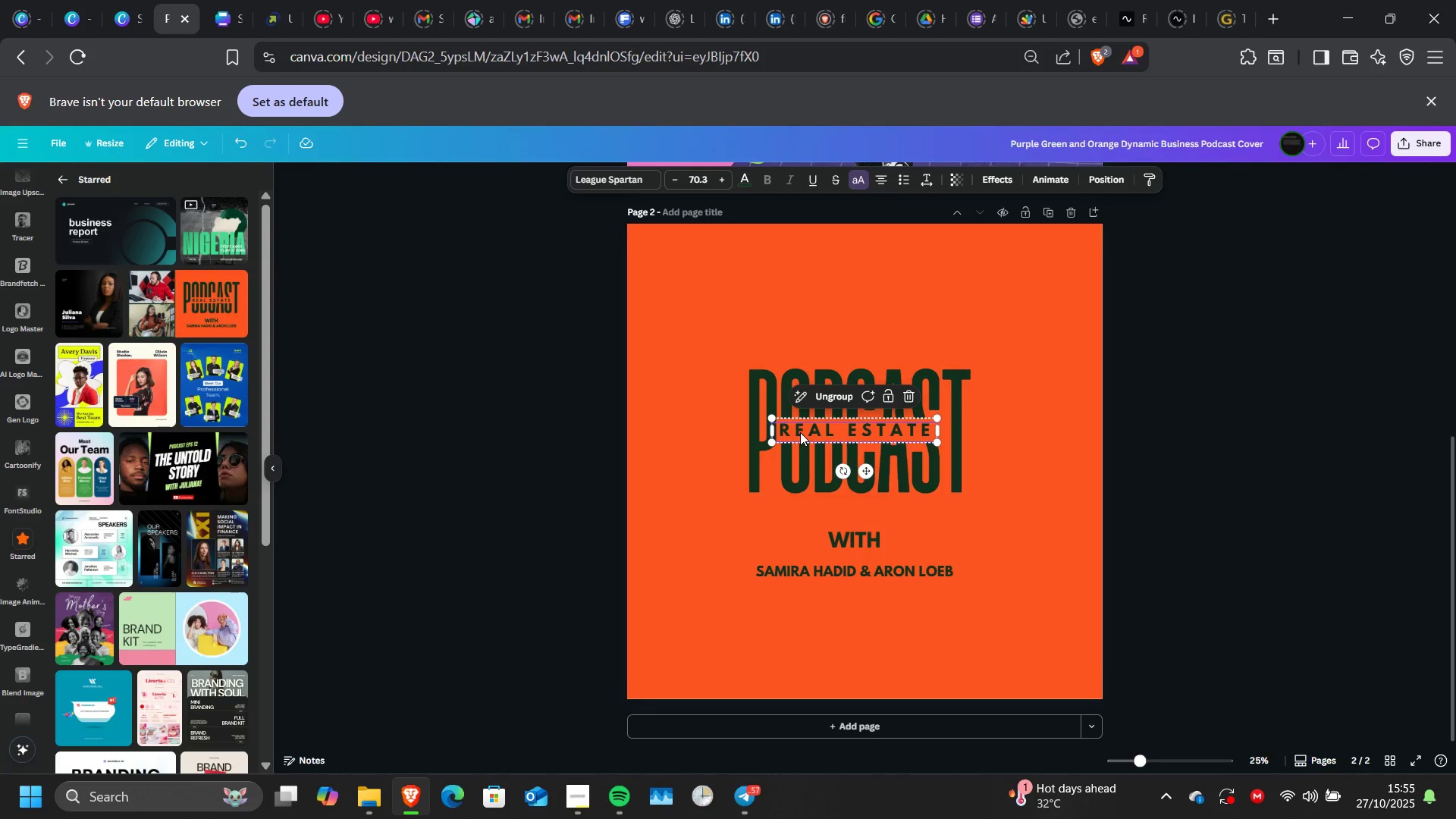 
left_click([800, 432])
 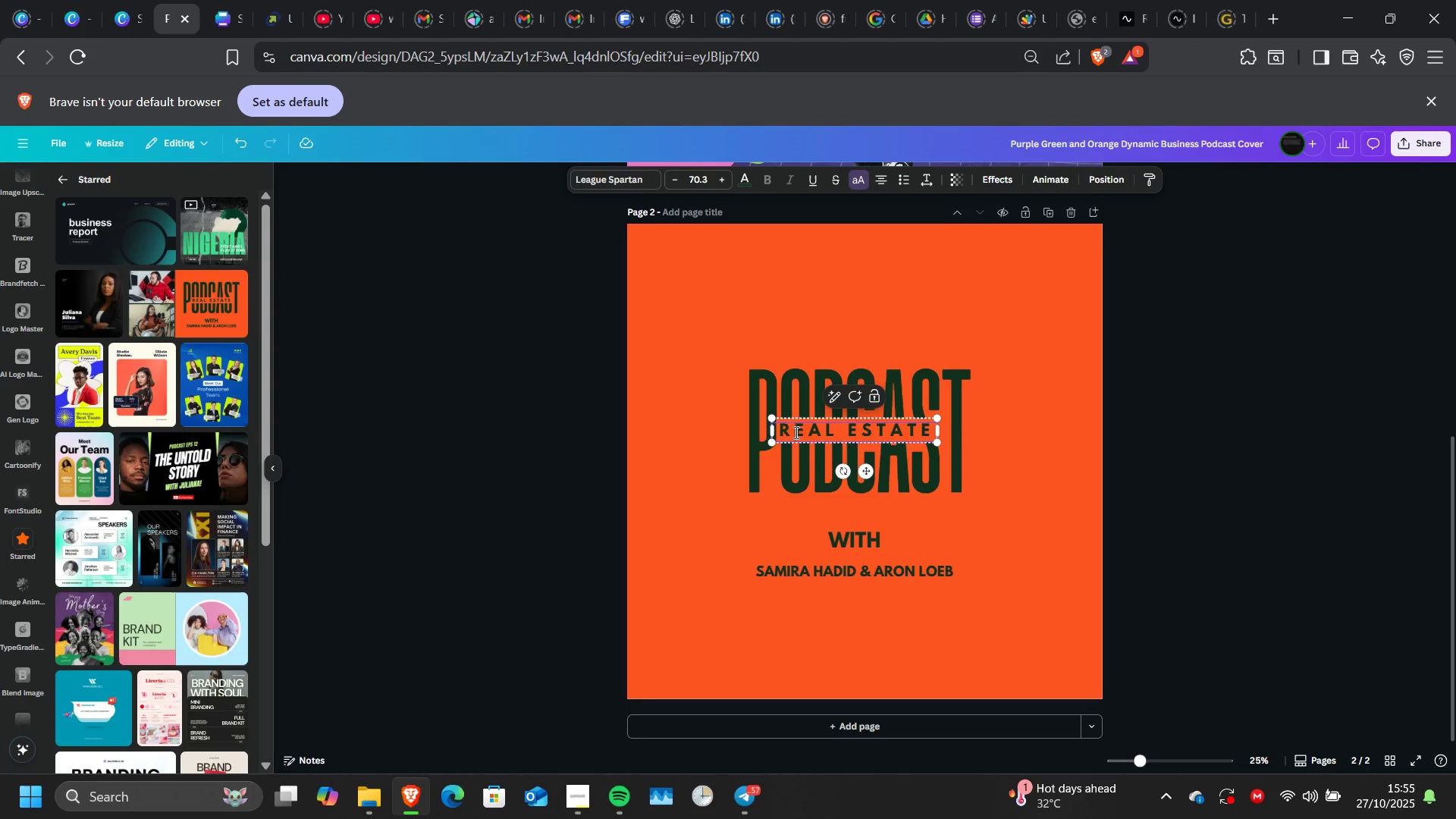 
double_click([795, 432])
 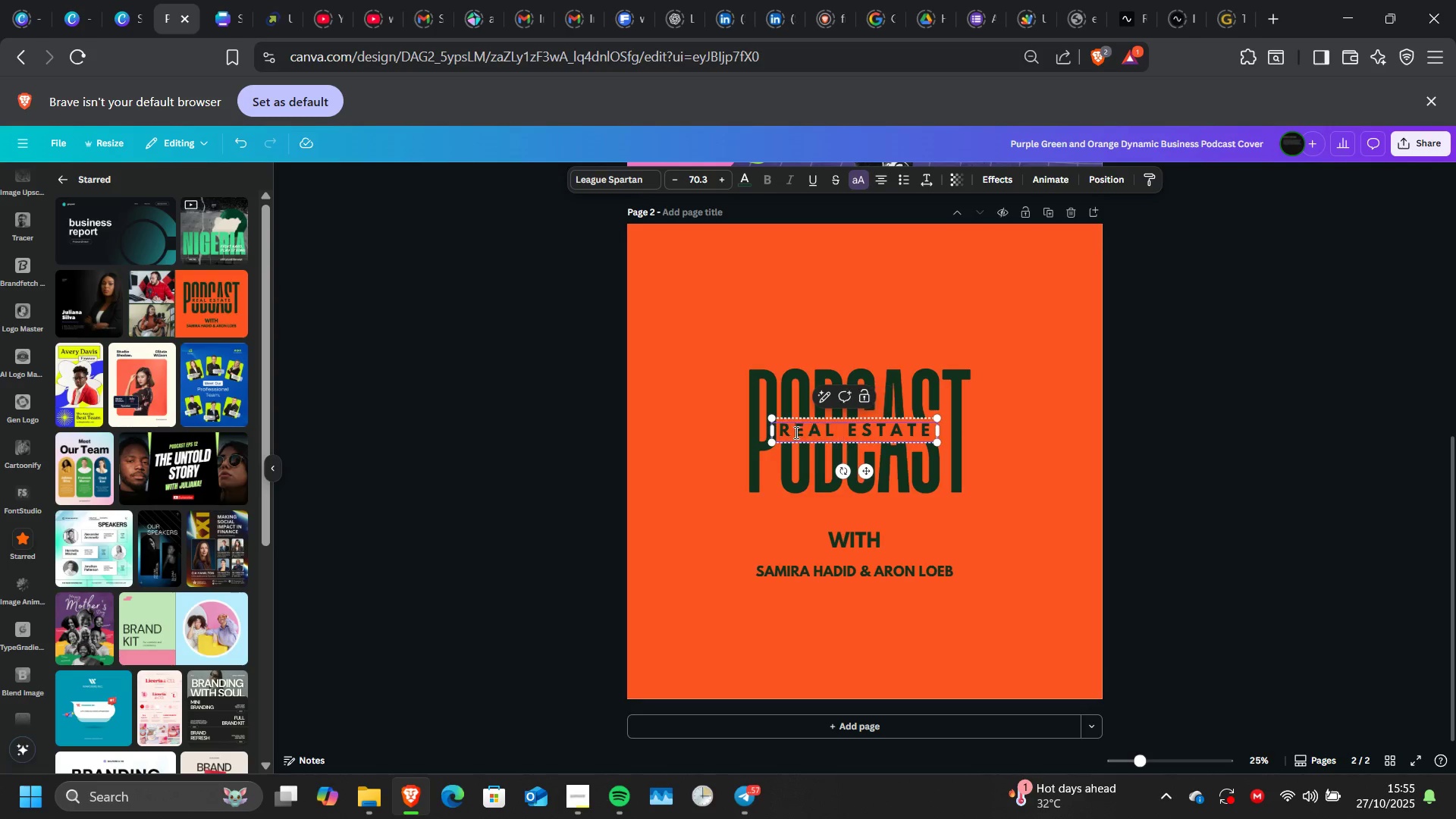 
left_click([795, 432])
 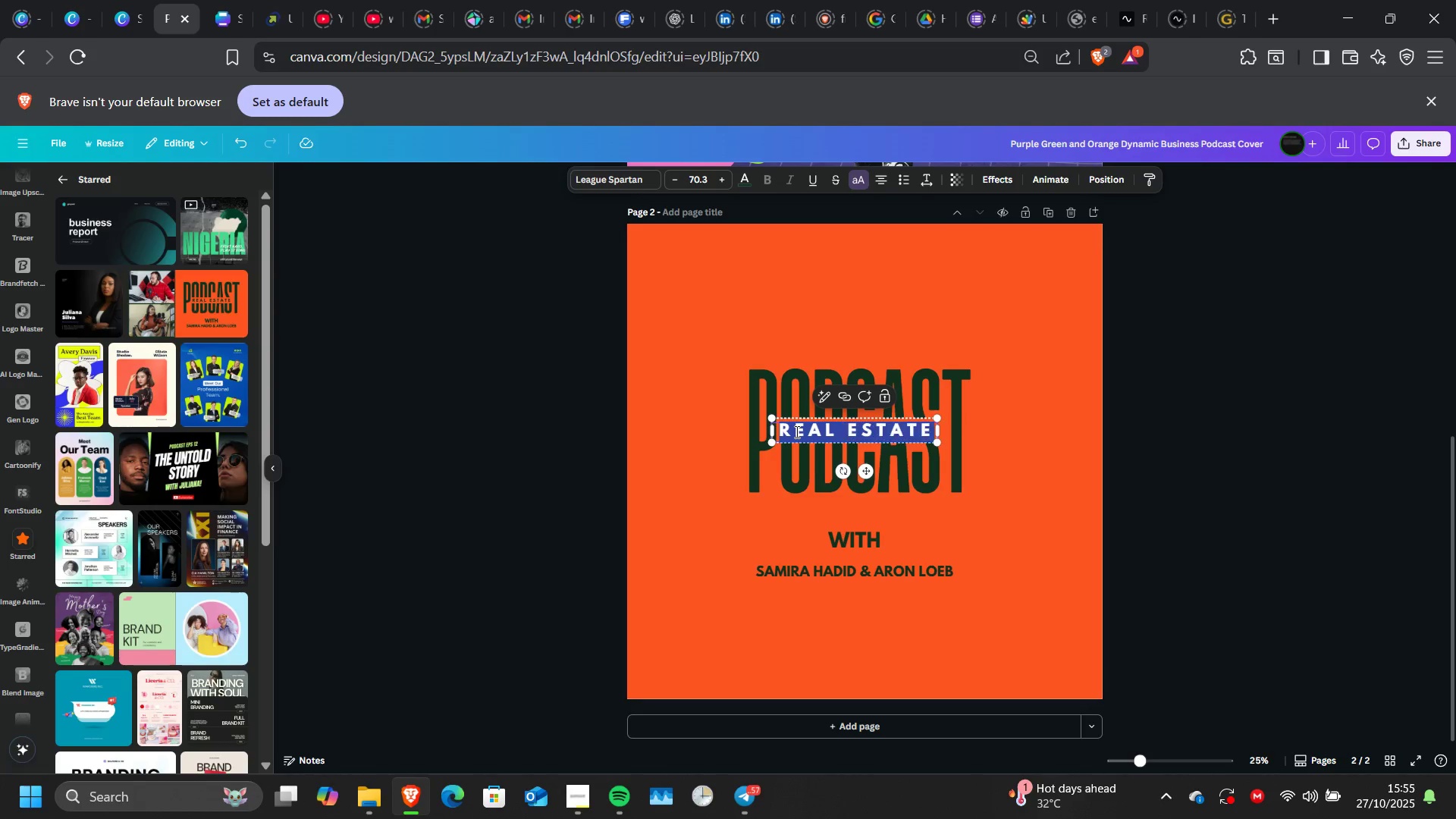 
triple_click([795, 431])
 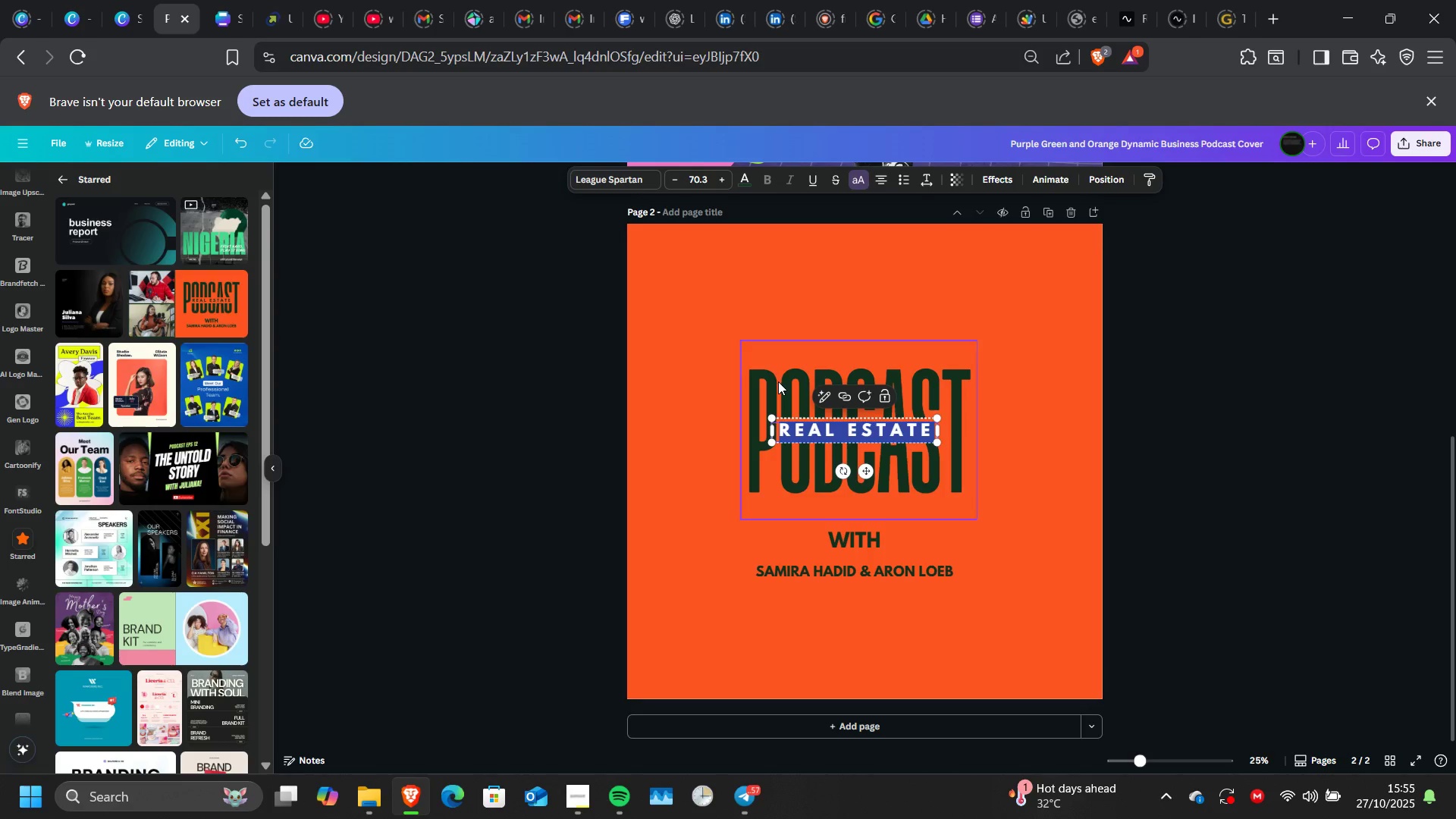 
type(Thr[Delete])
key(Backspace)
type(e megamind)
 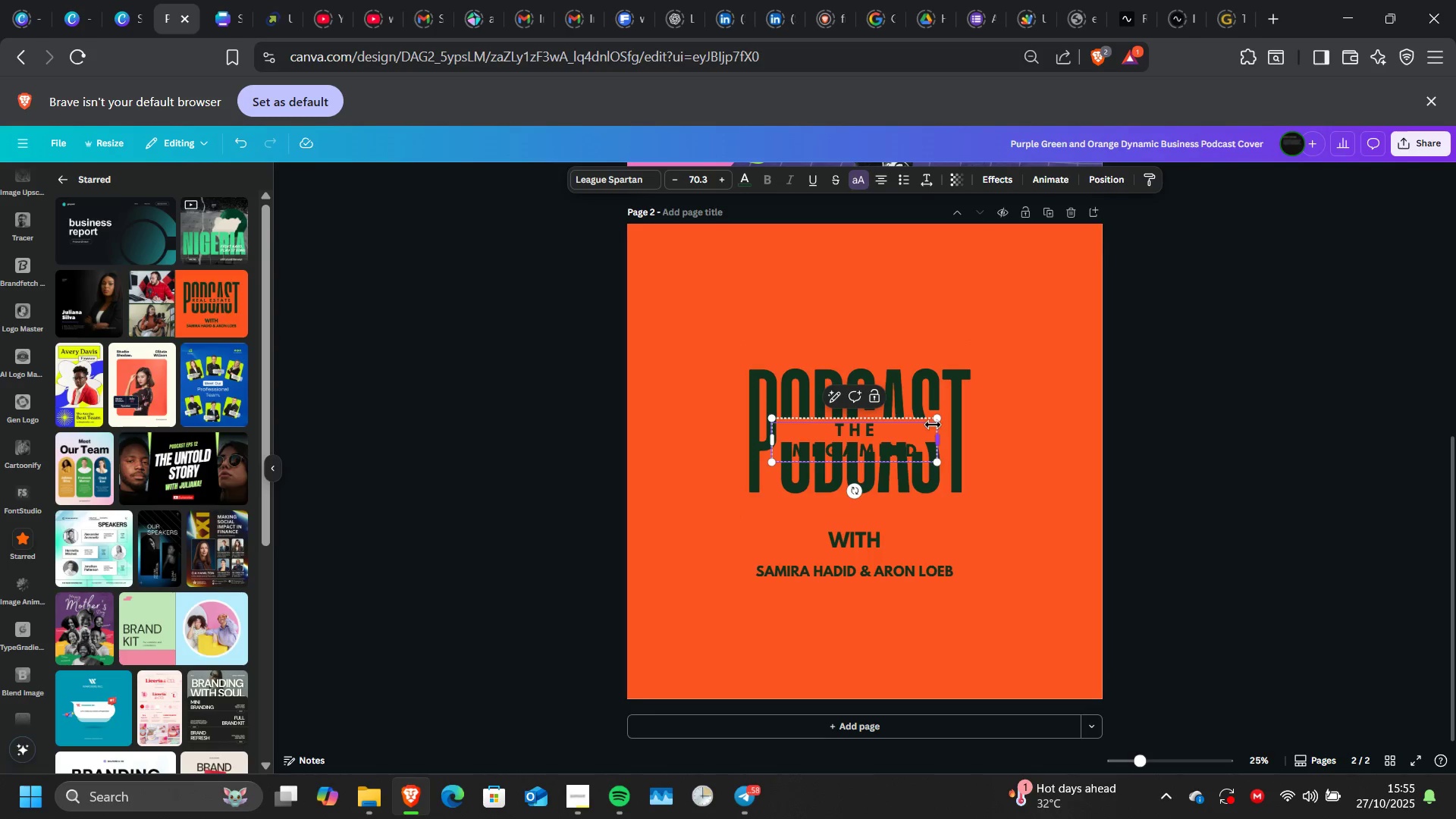 
left_click_drag(start_coordinate=[938, 439], to_coordinate=[970, 437])
 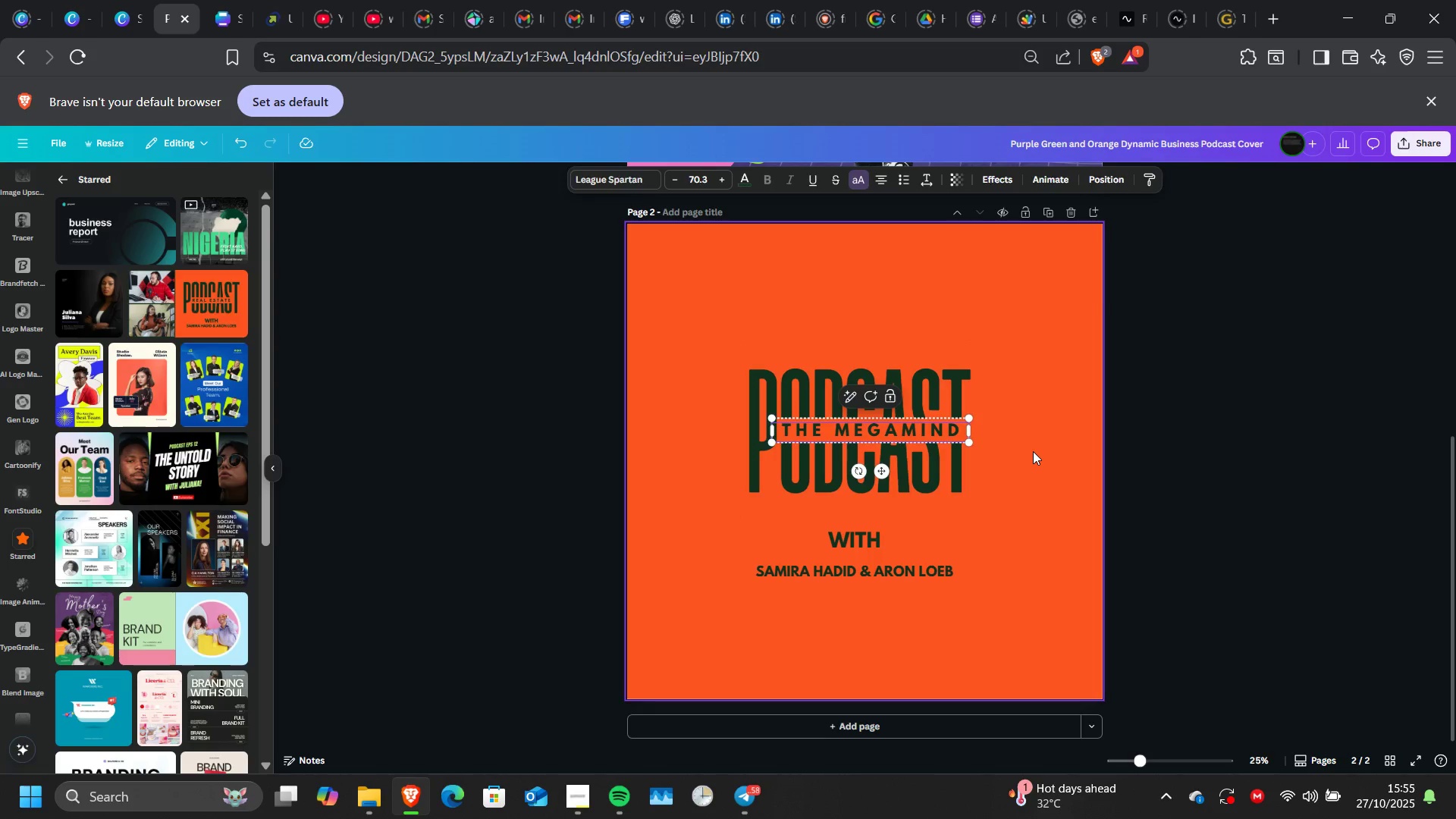 
left_click([1033, 451])
 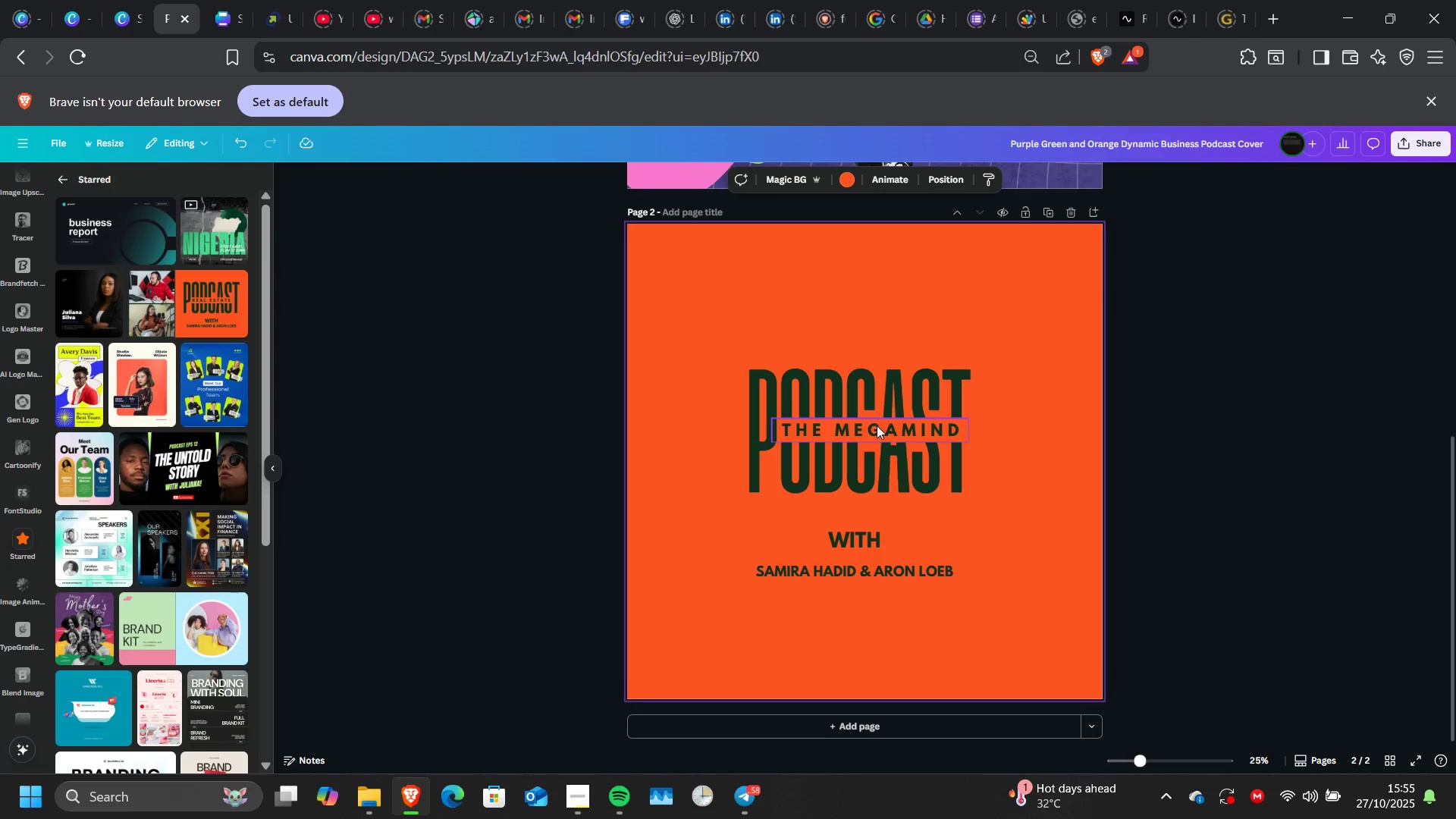 
left_click_drag(start_coordinate=[876, 425], to_coordinate=[860, 431])
 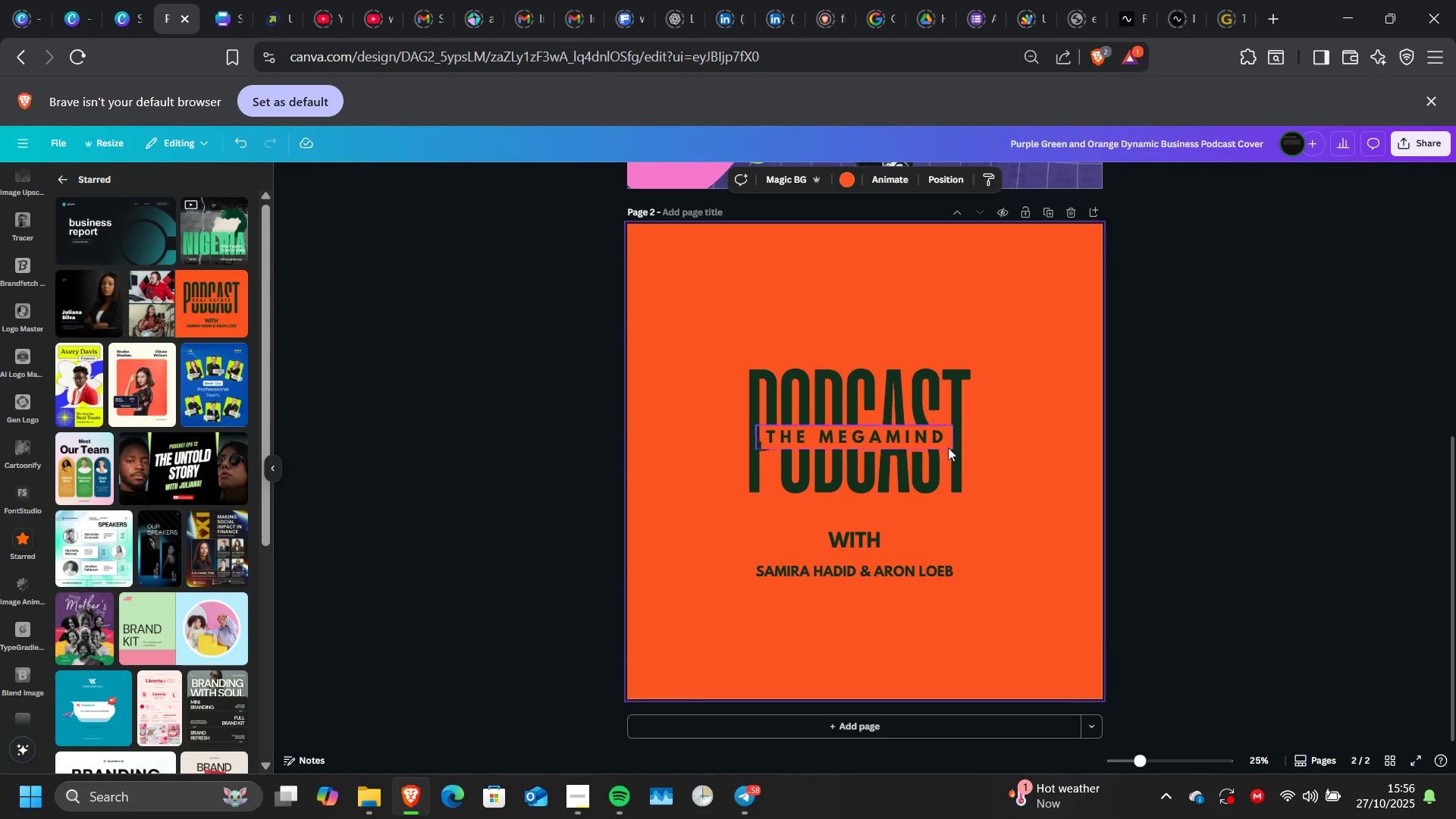 
left_click([914, 438])
 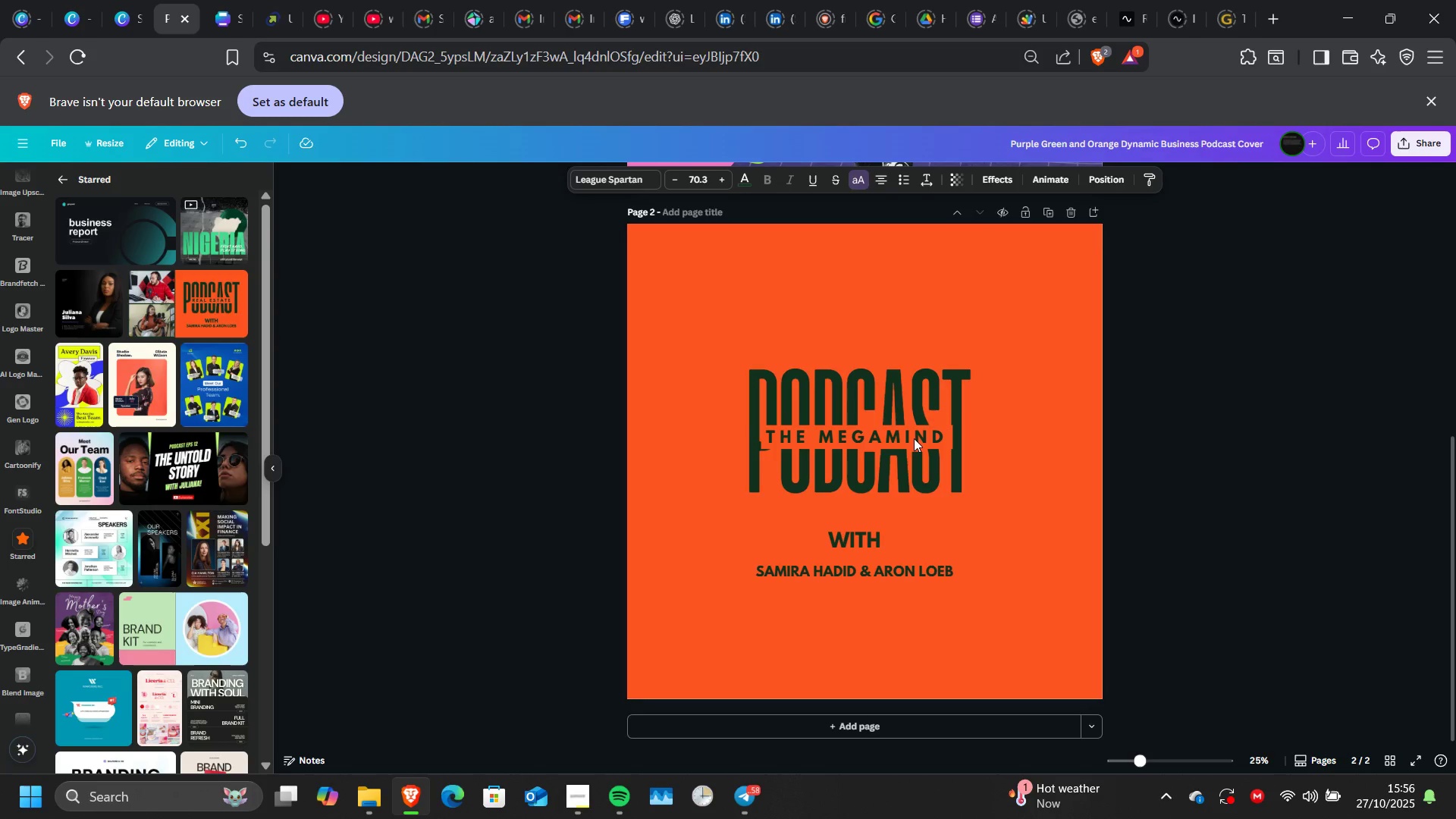 
key(ArrowLeft)
 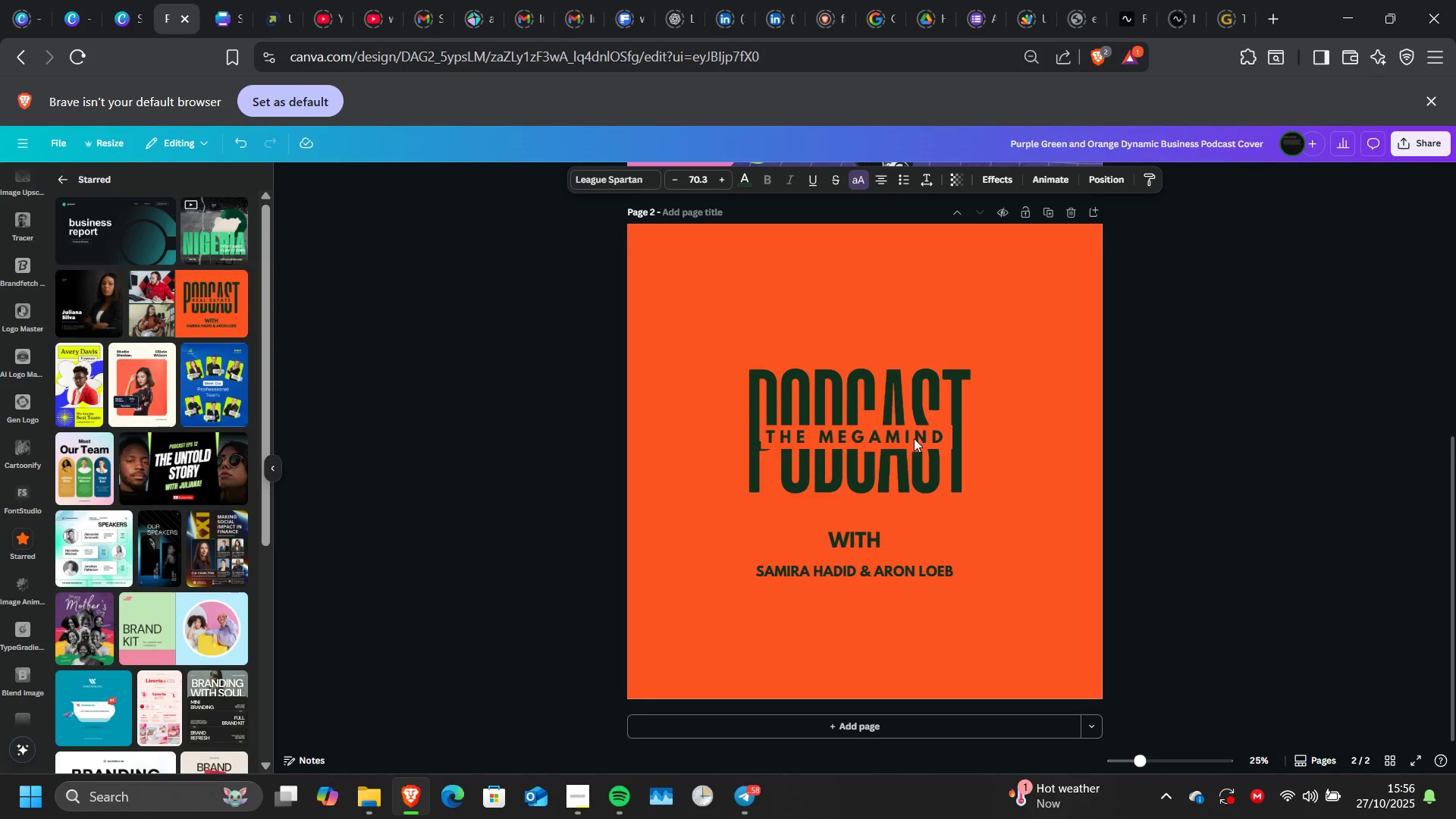 
key(ArrowLeft)
 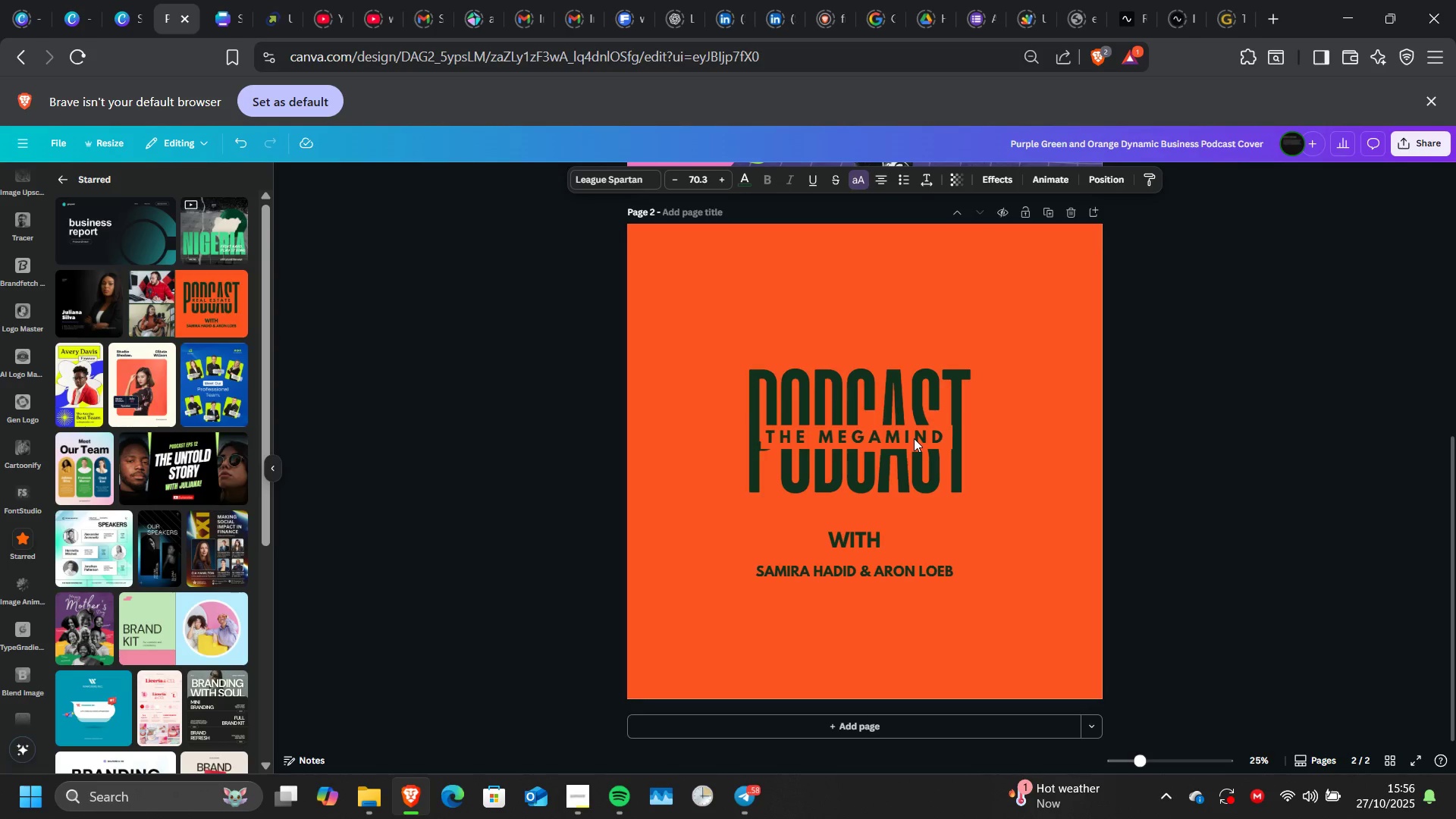 
key(ArrowLeft)
 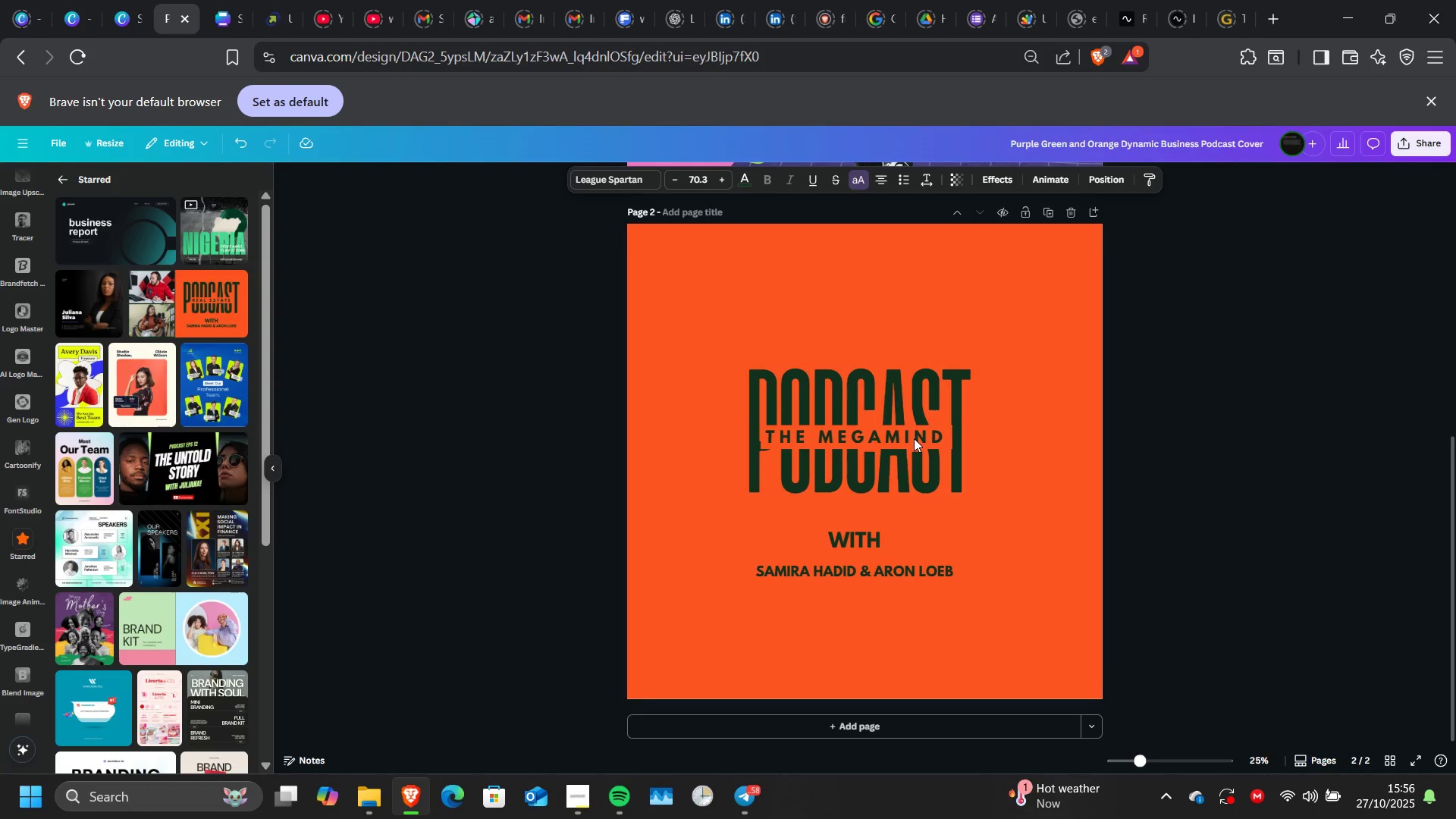 
key(ArrowLeft)
 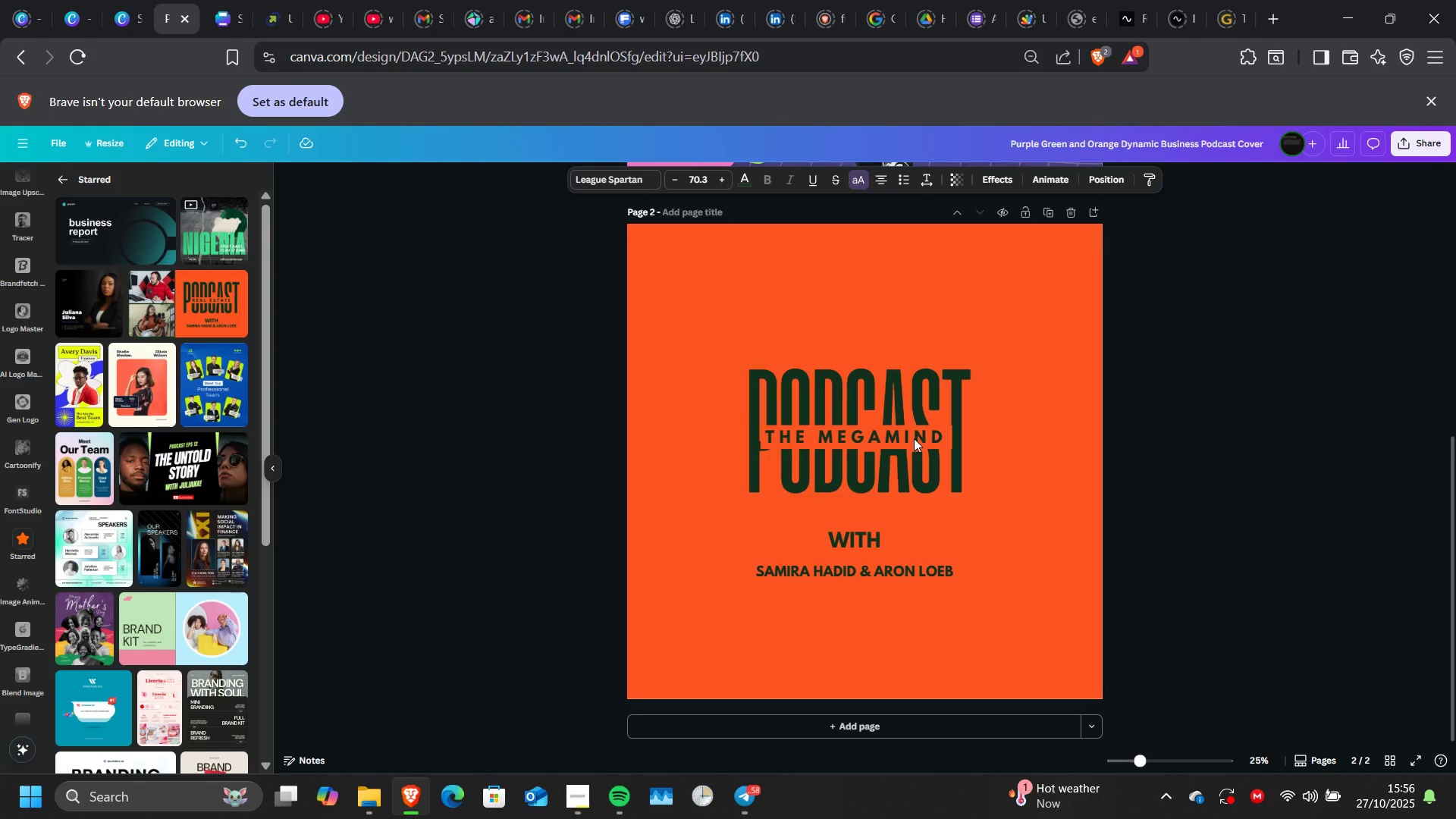 
key(ArrowLeft)
 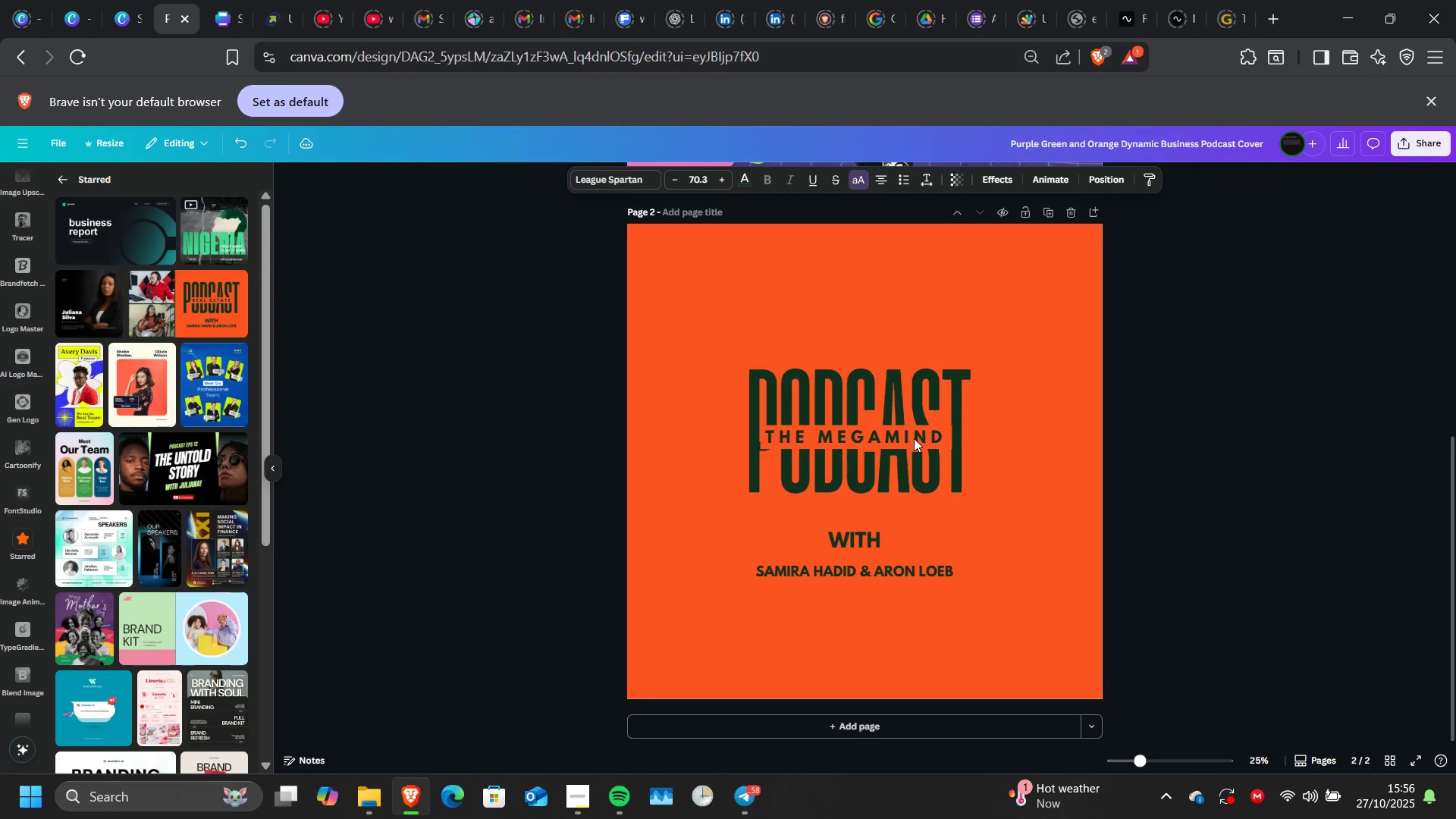 
key(ArrowLeft)
 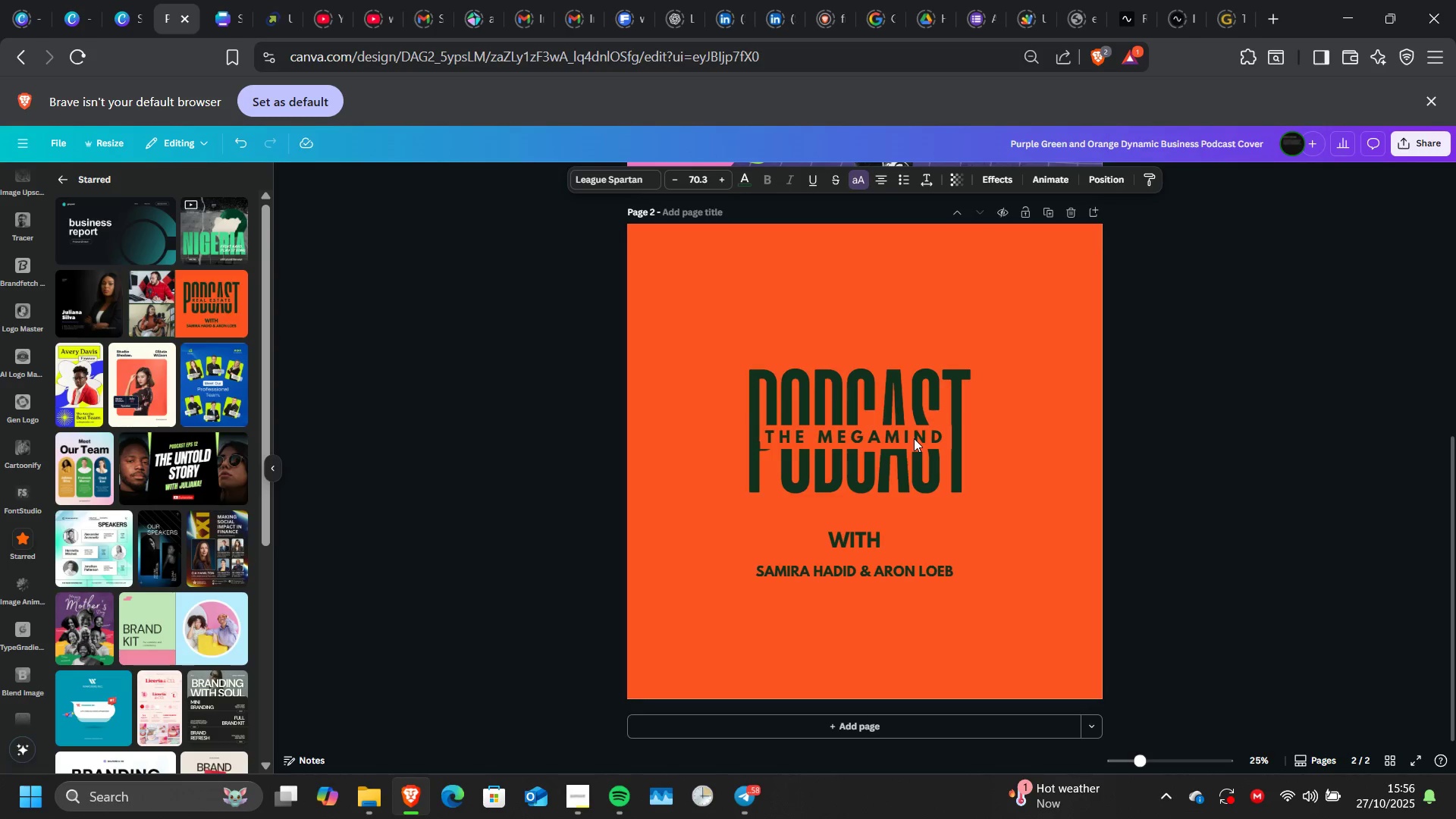 
key(ArrowLeft)
 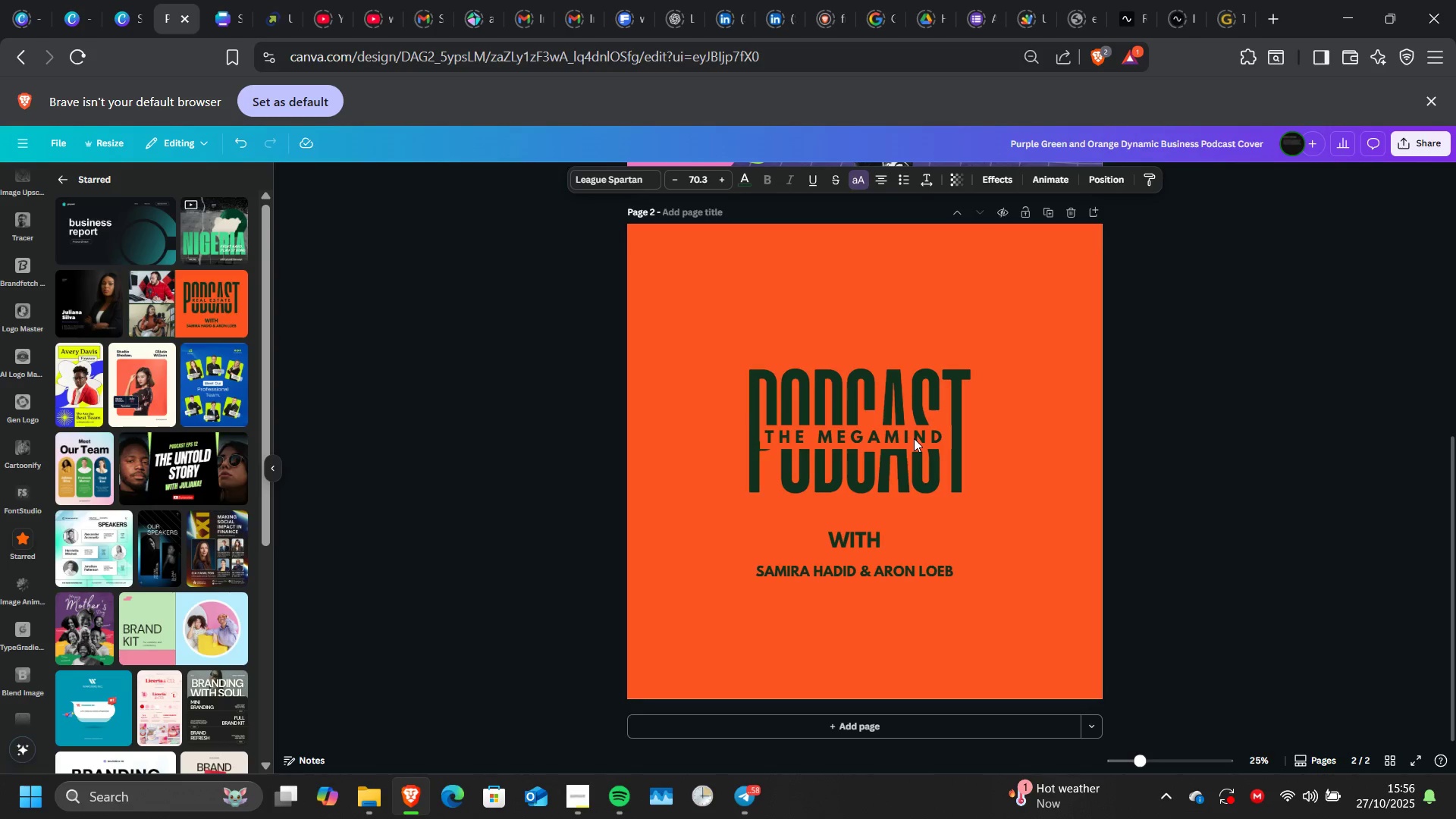 
key(ArrowLeft)
 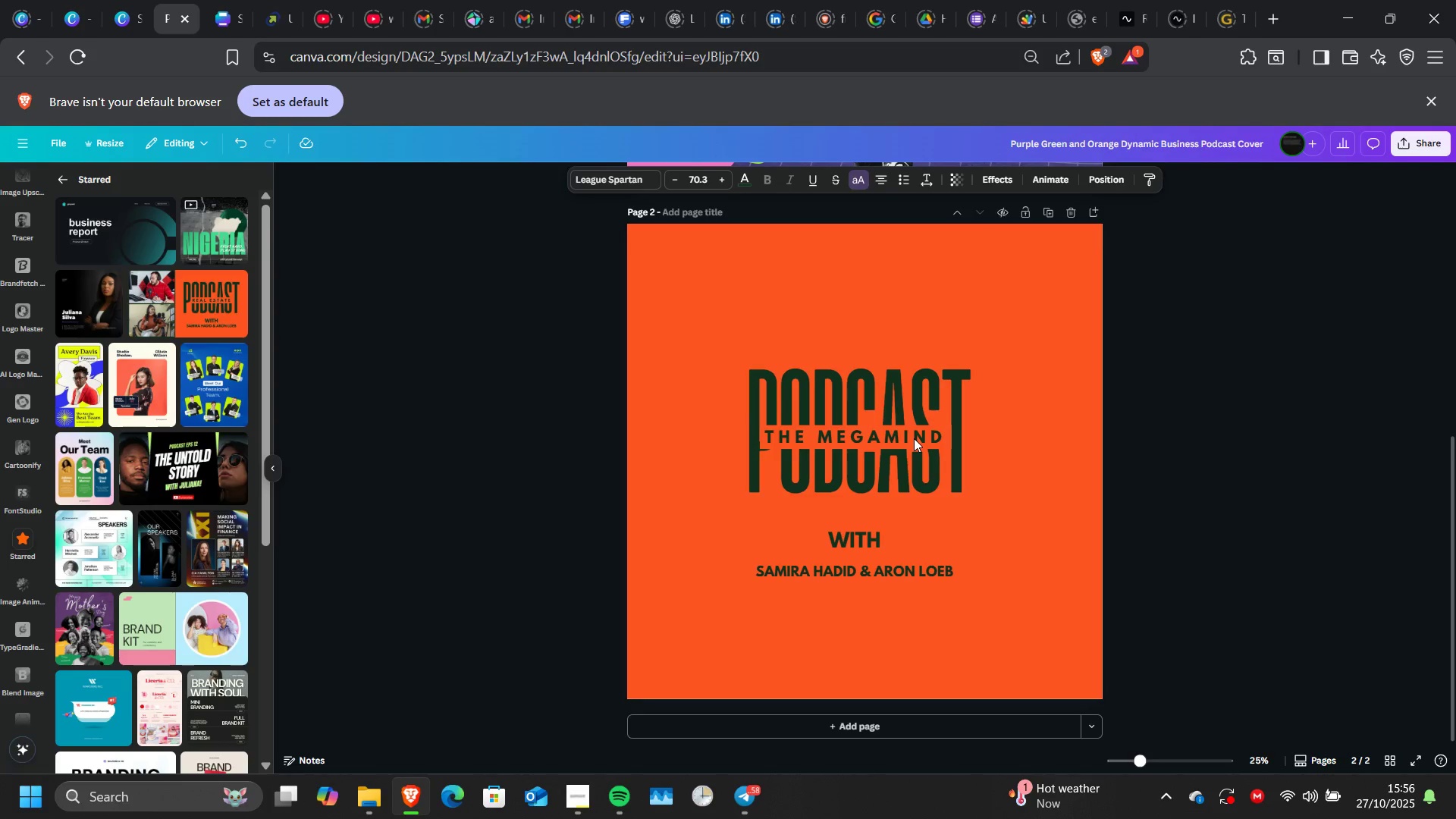 
key(ArrowLeft)
 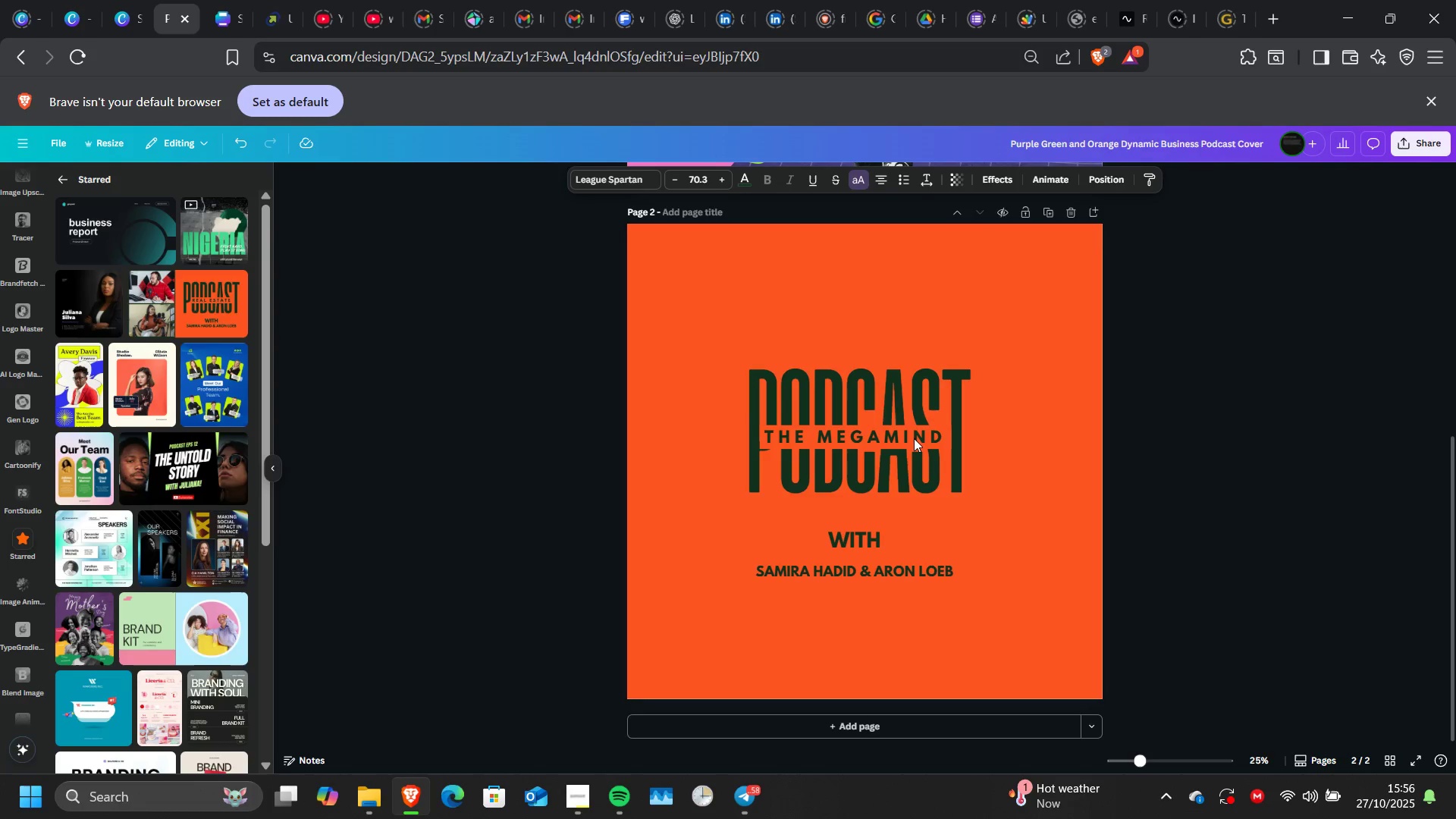 
key(ArrowLeft)
 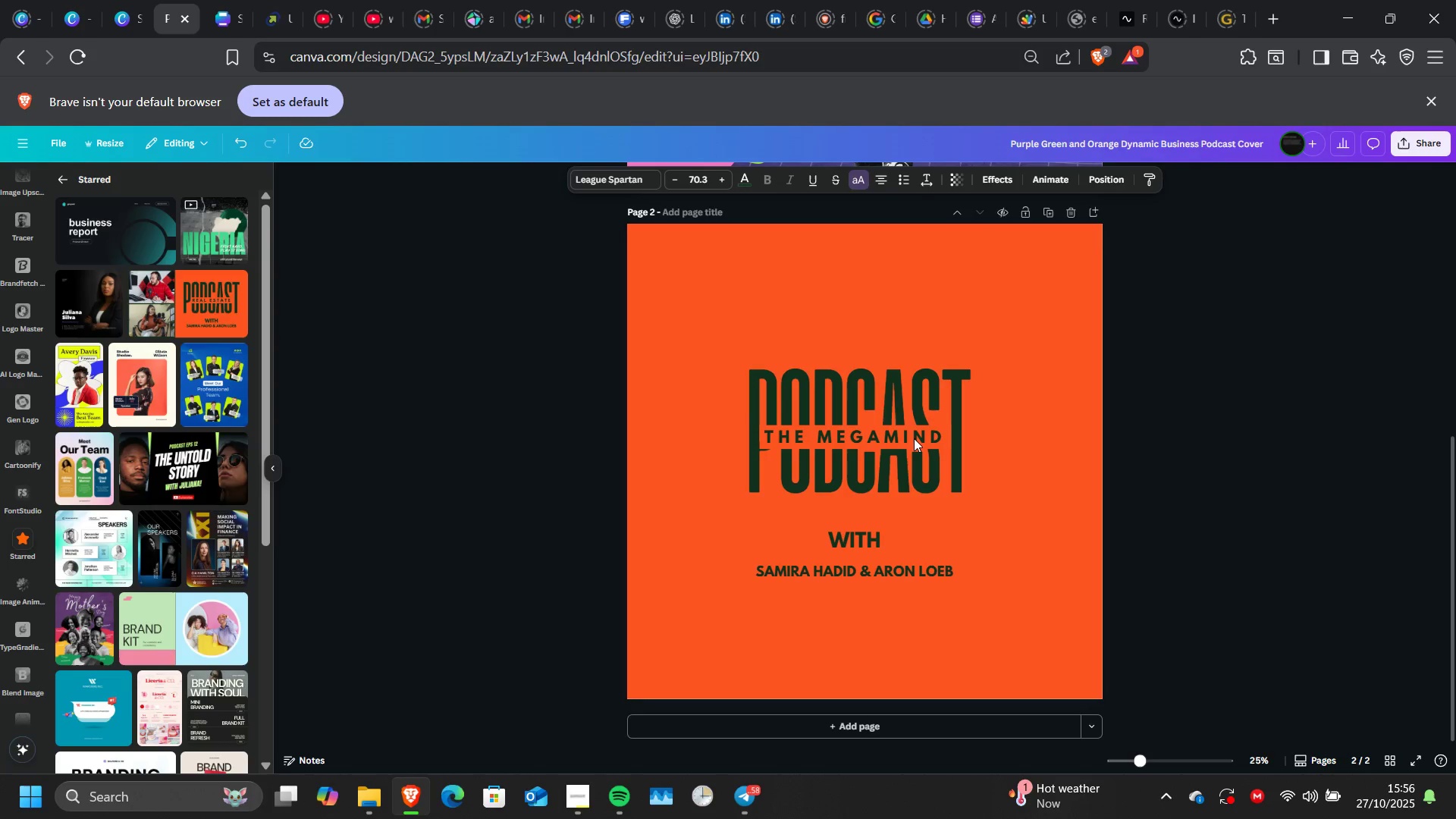 
key(ArrowLeft)
 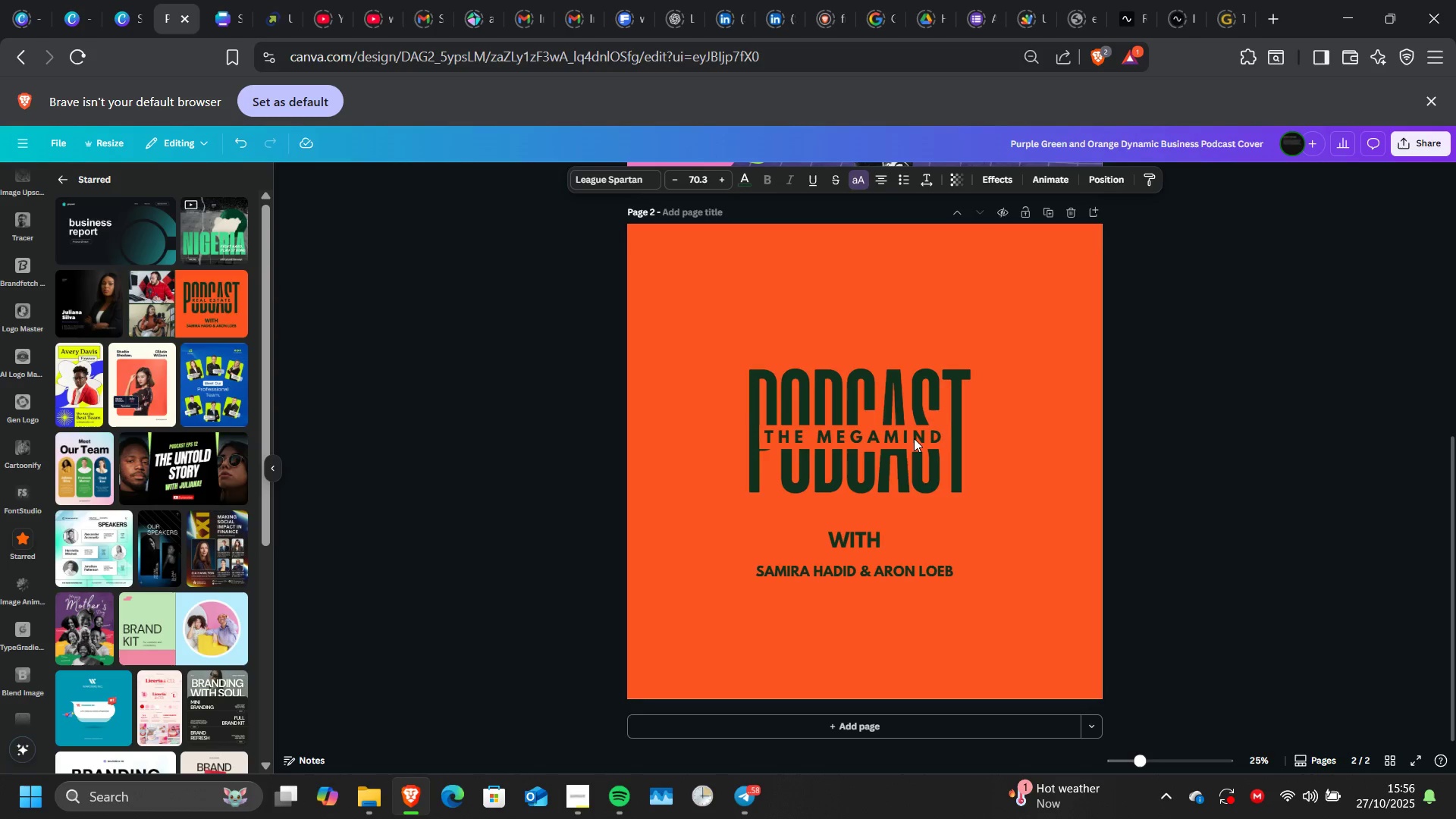 
key(ArrowLeft)
 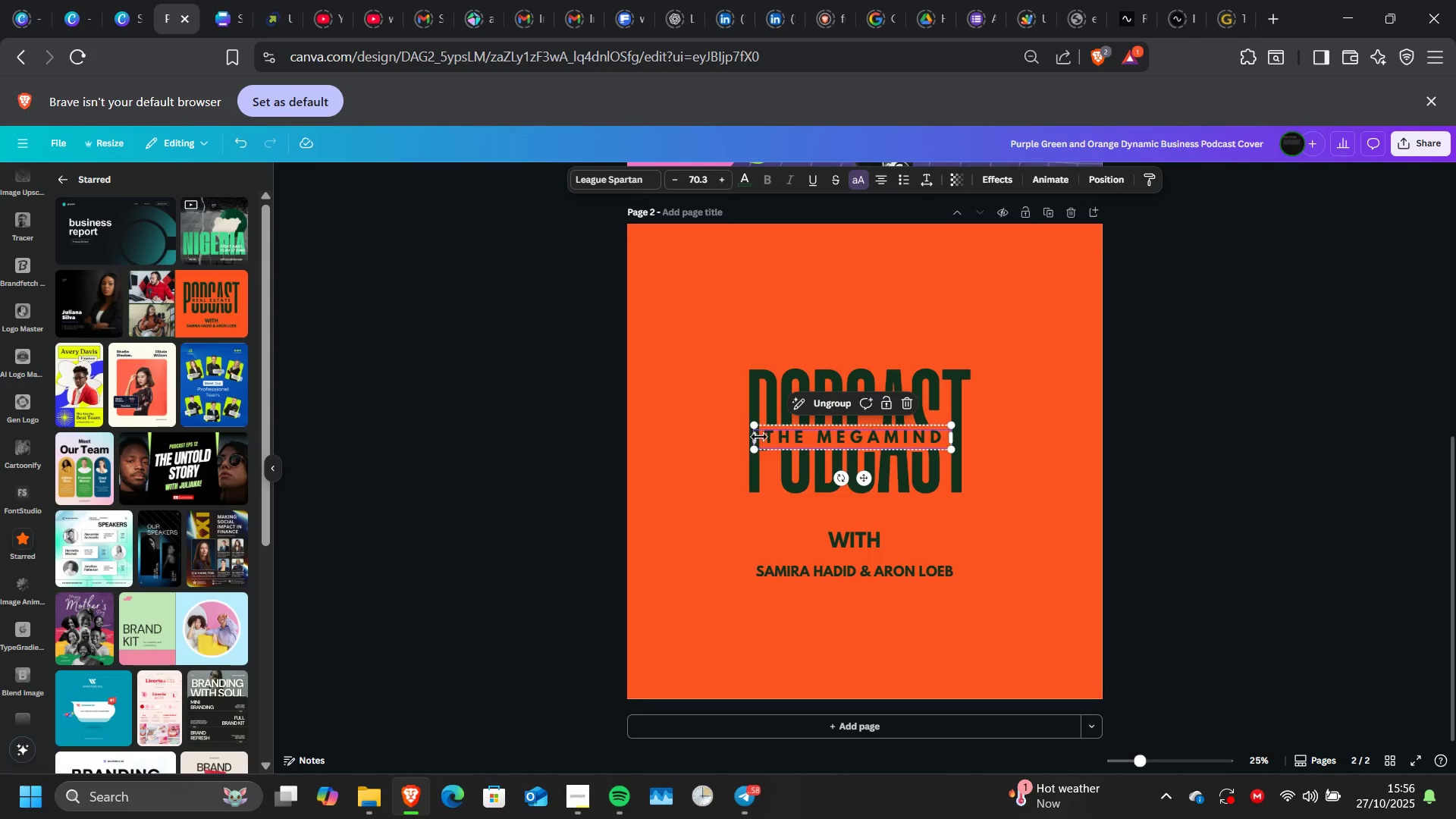 
left_click_drag(start_coordinate=[755, 436], to_coordinate=[777, 436])
 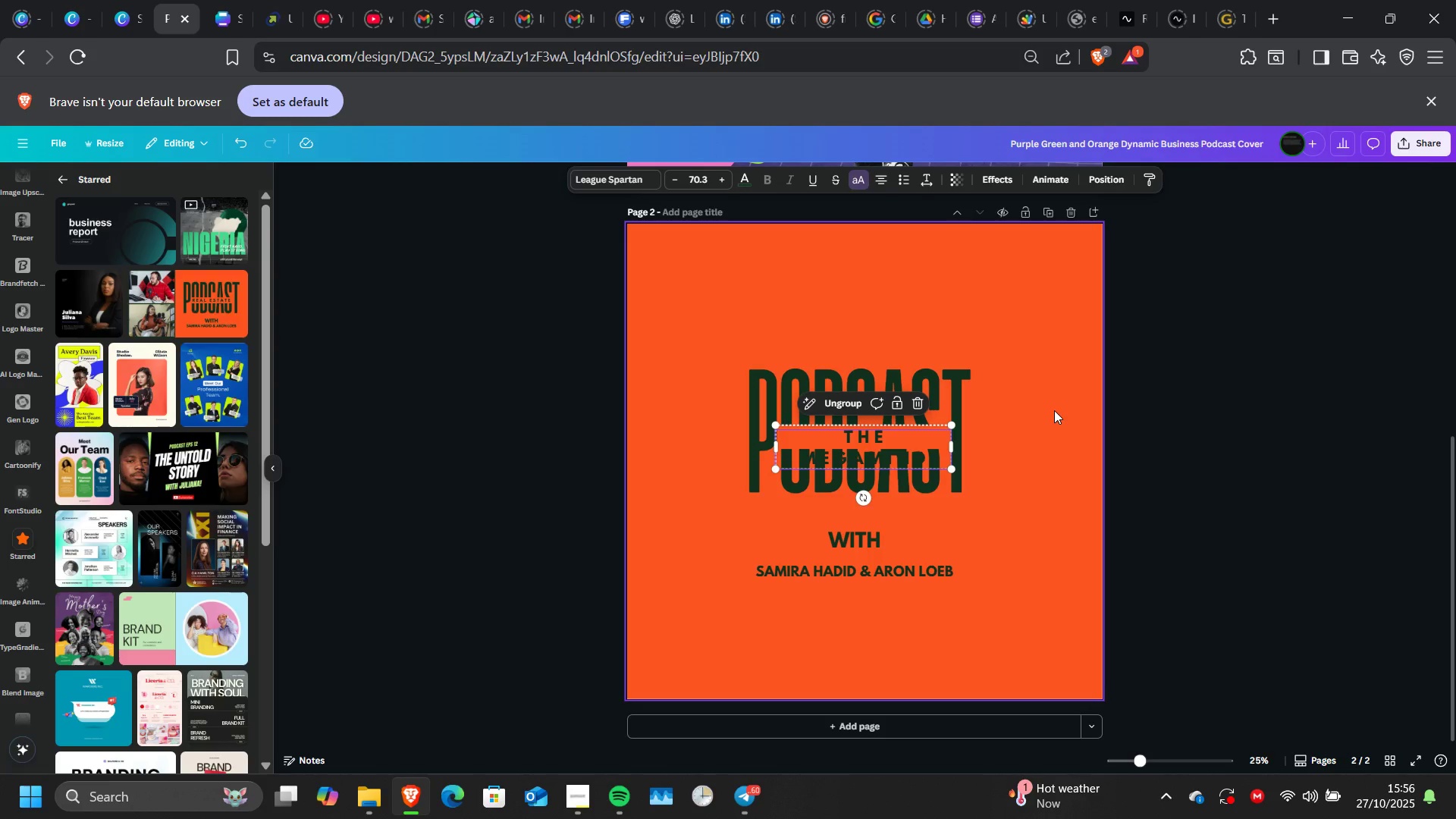 
left_click([1054, 410])
 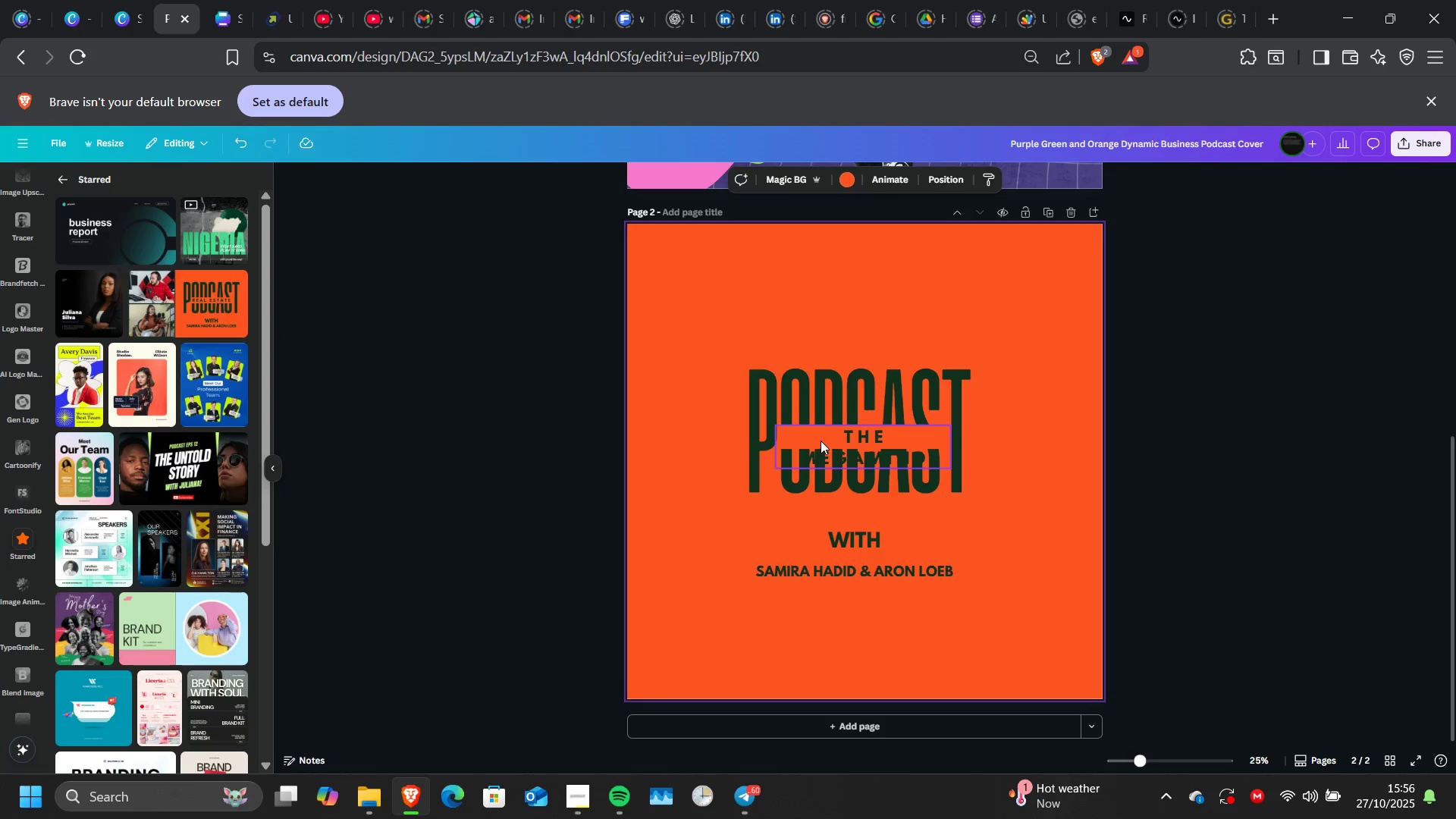 
left_click([806, 438])
 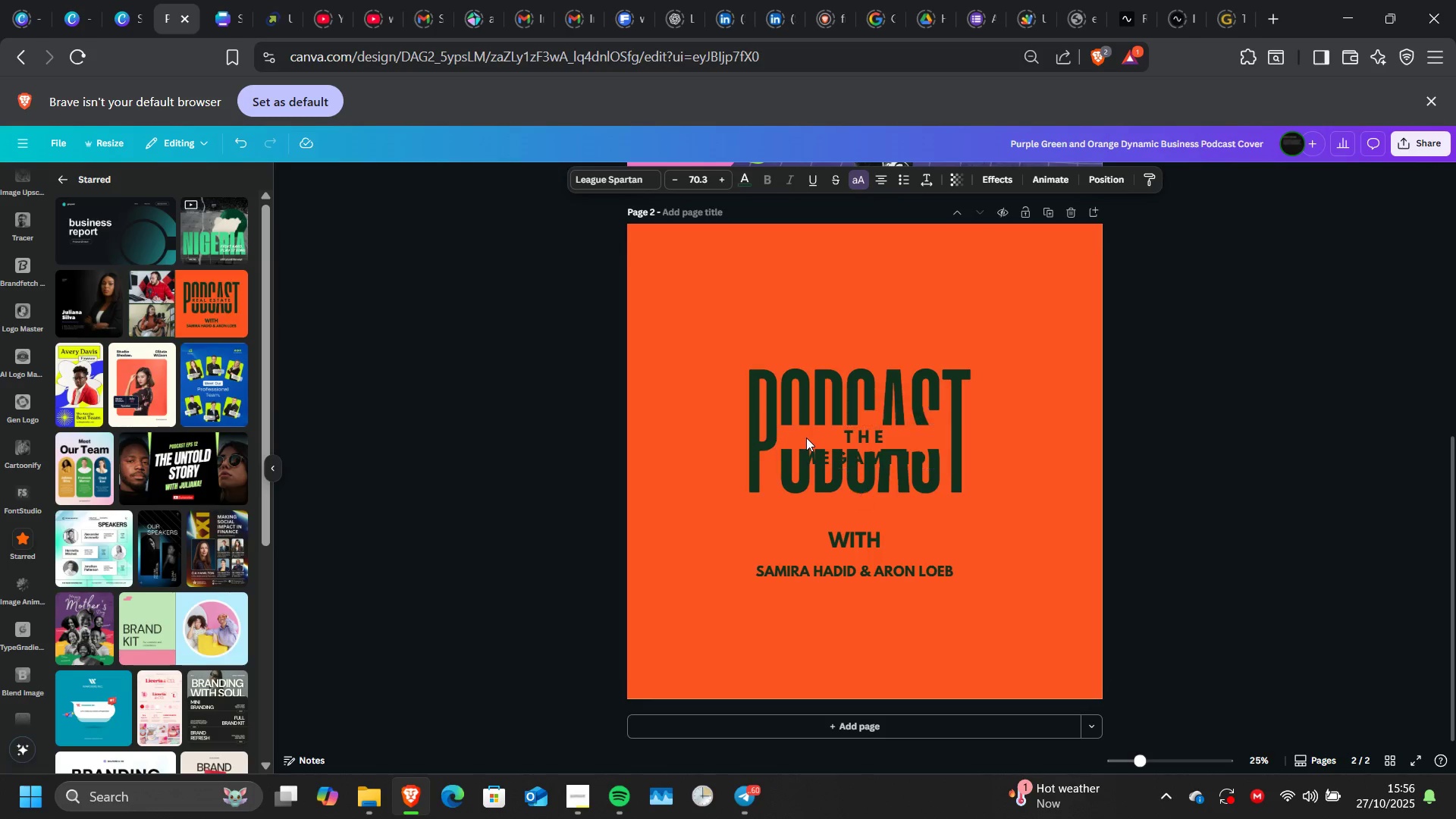 
key(ArrowRight)
 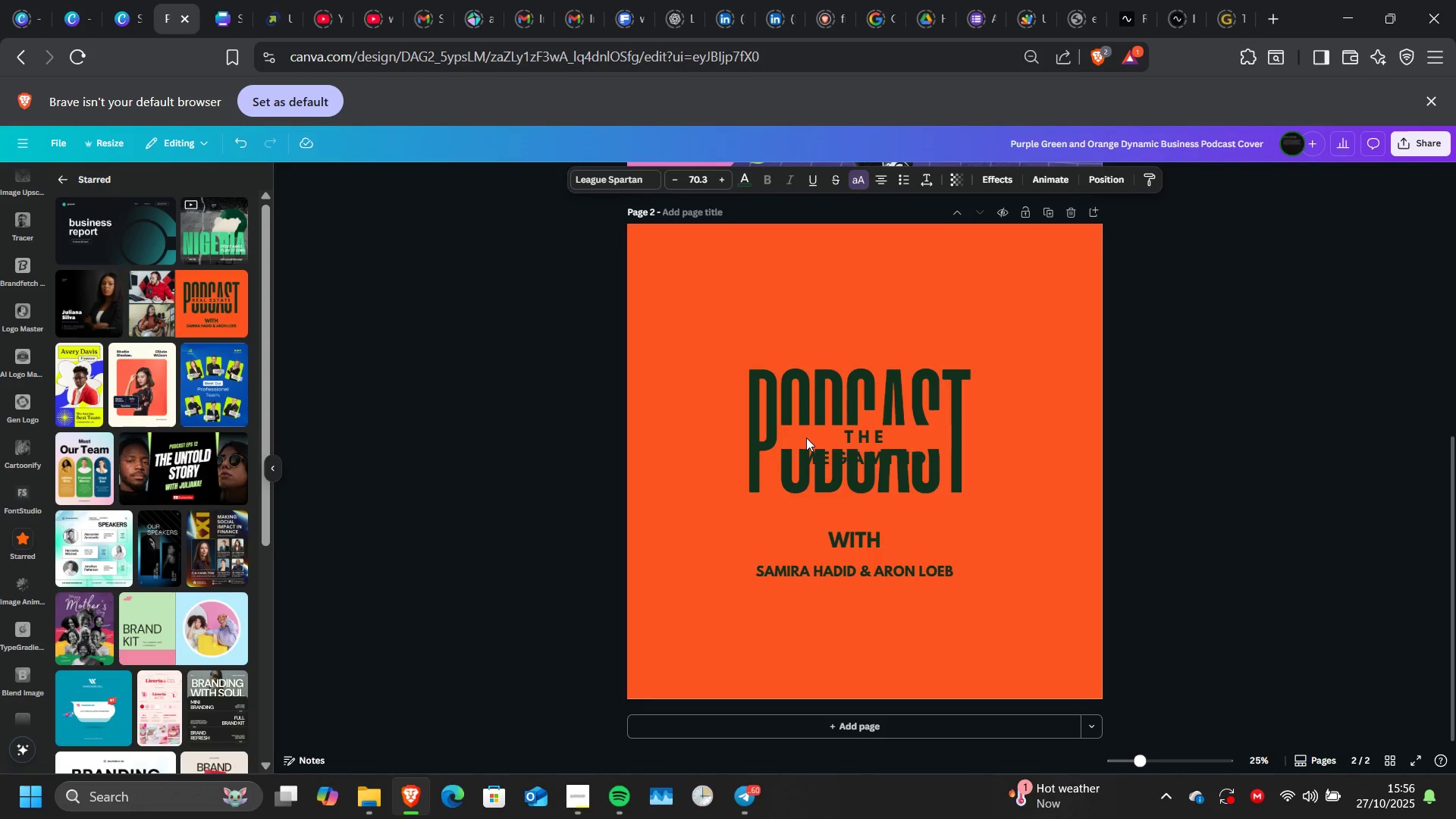 
key(ArrowRight)
 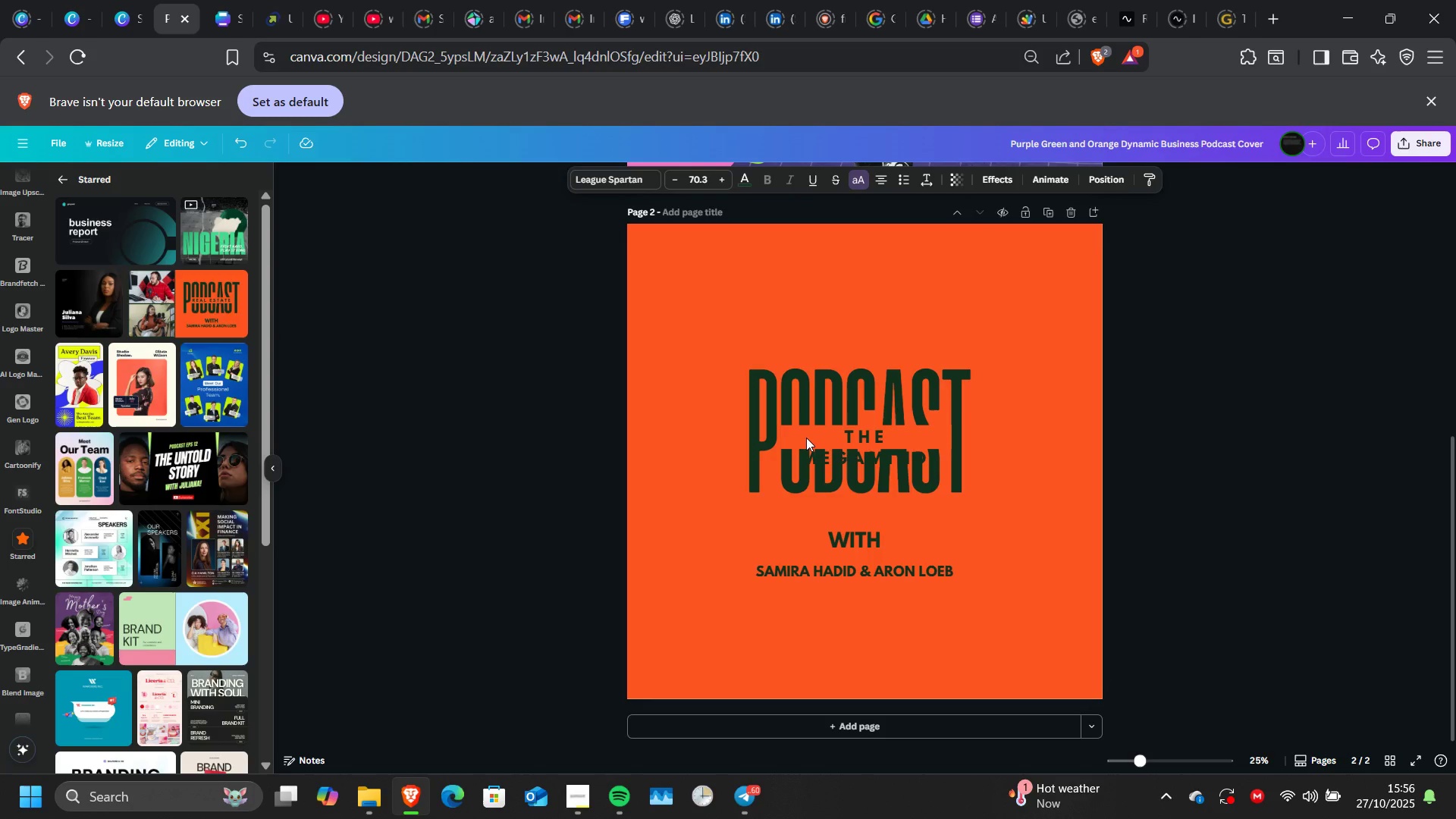 
key(ArrowRight)
 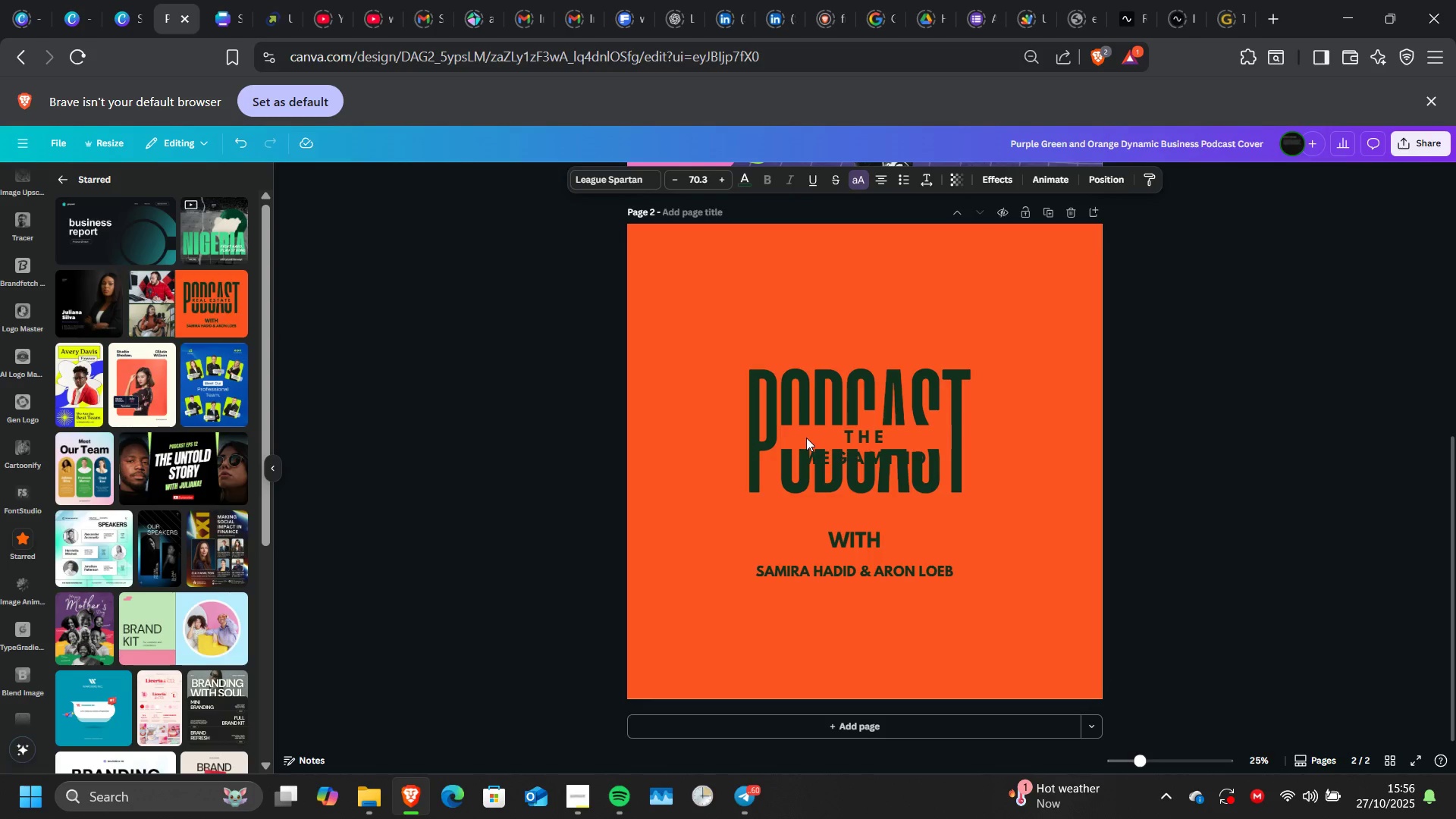 
key(ArrowLeft)
 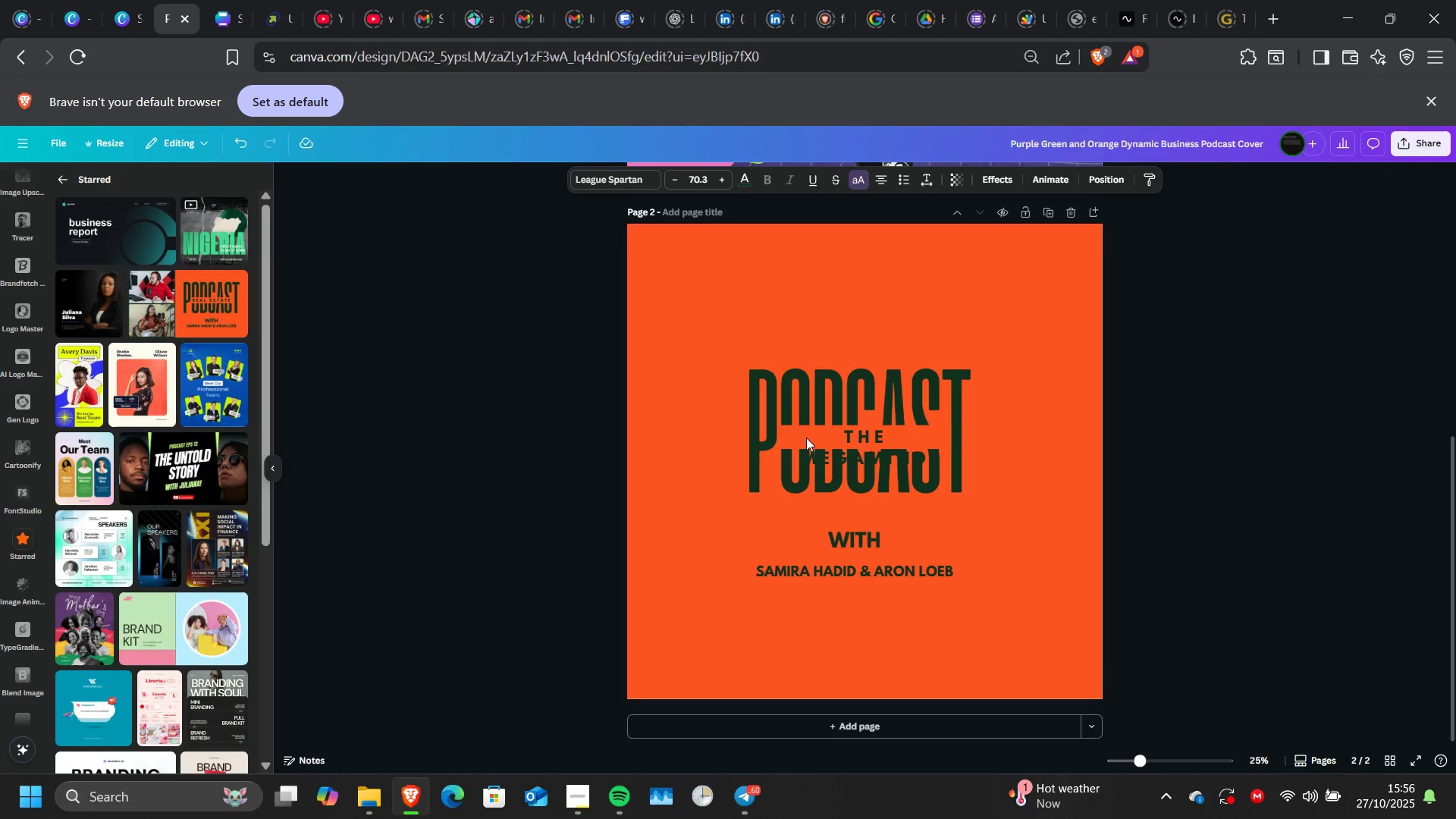 
key(ArrowLeft)
 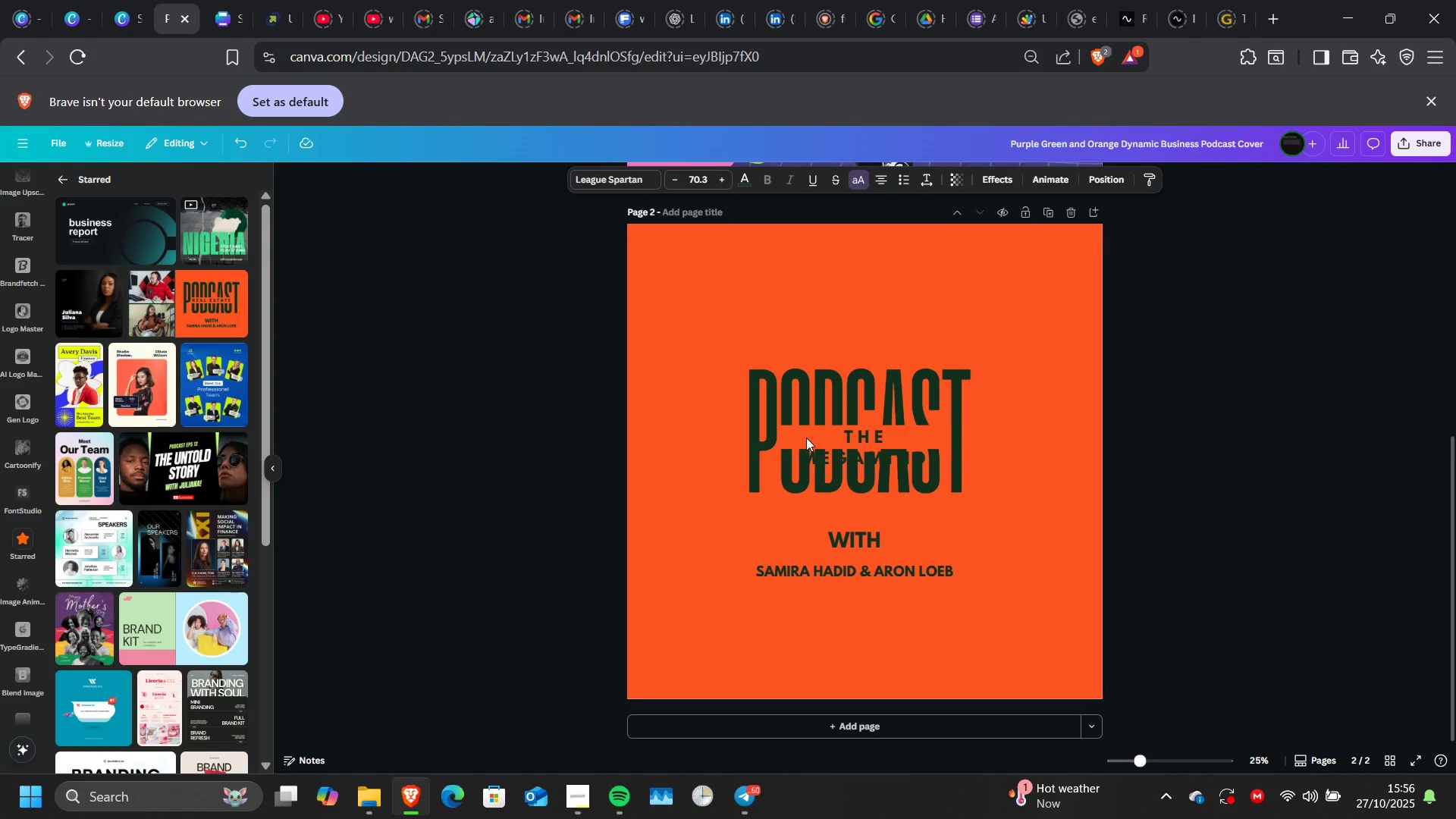 
key(ArrowLeft)
 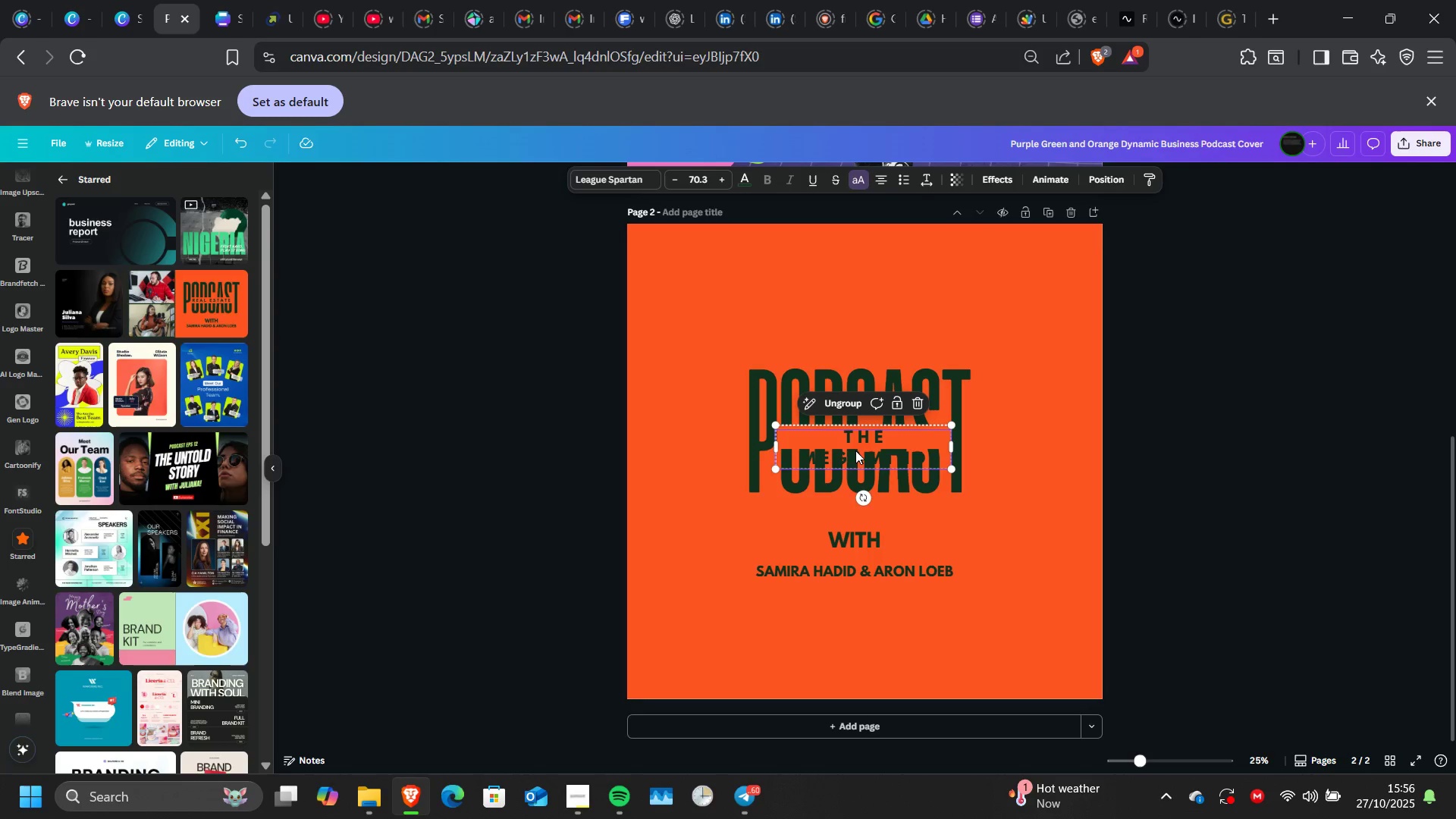 
left_click([855, 450])
 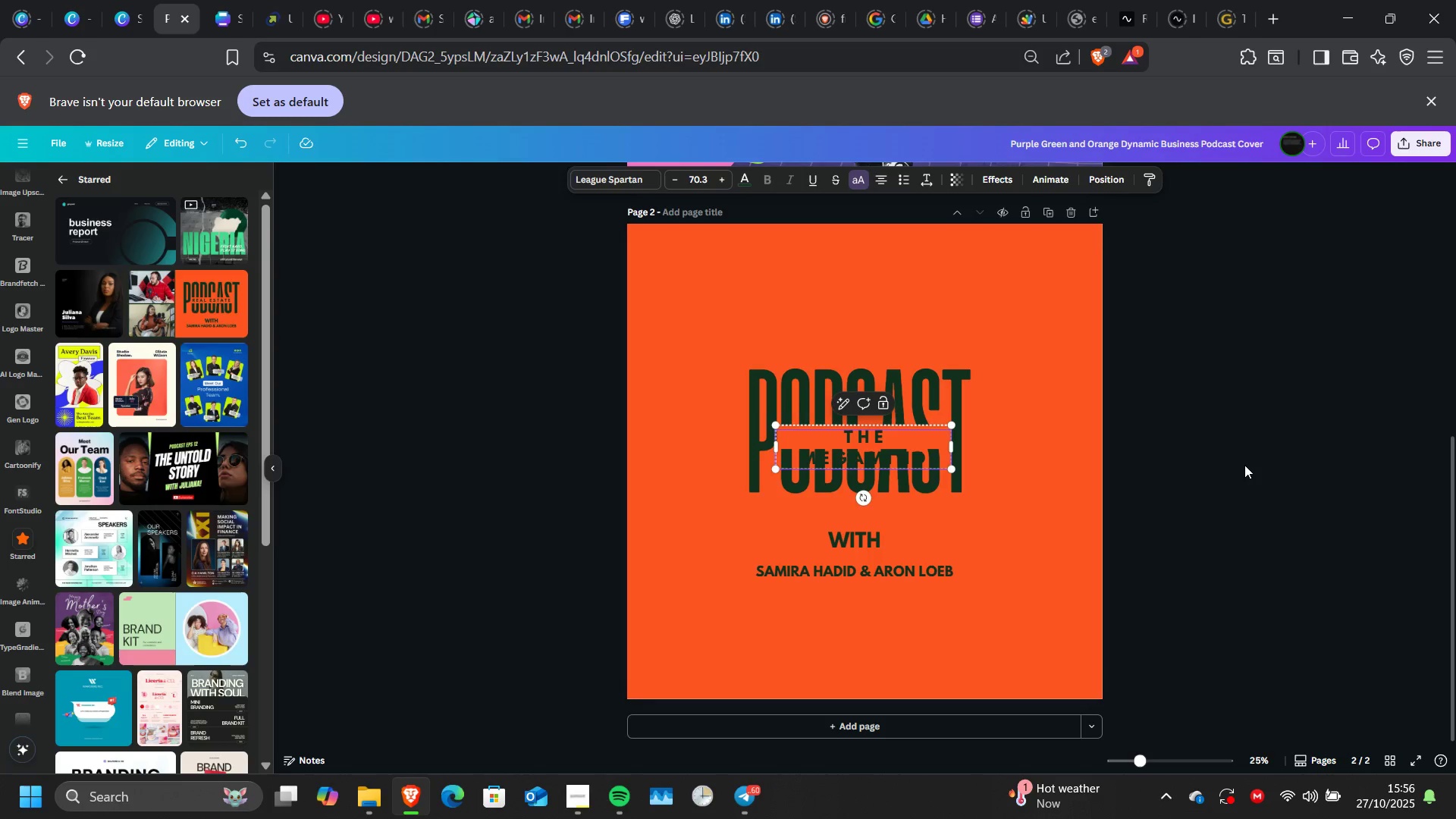 
left_click([1244, 465])
 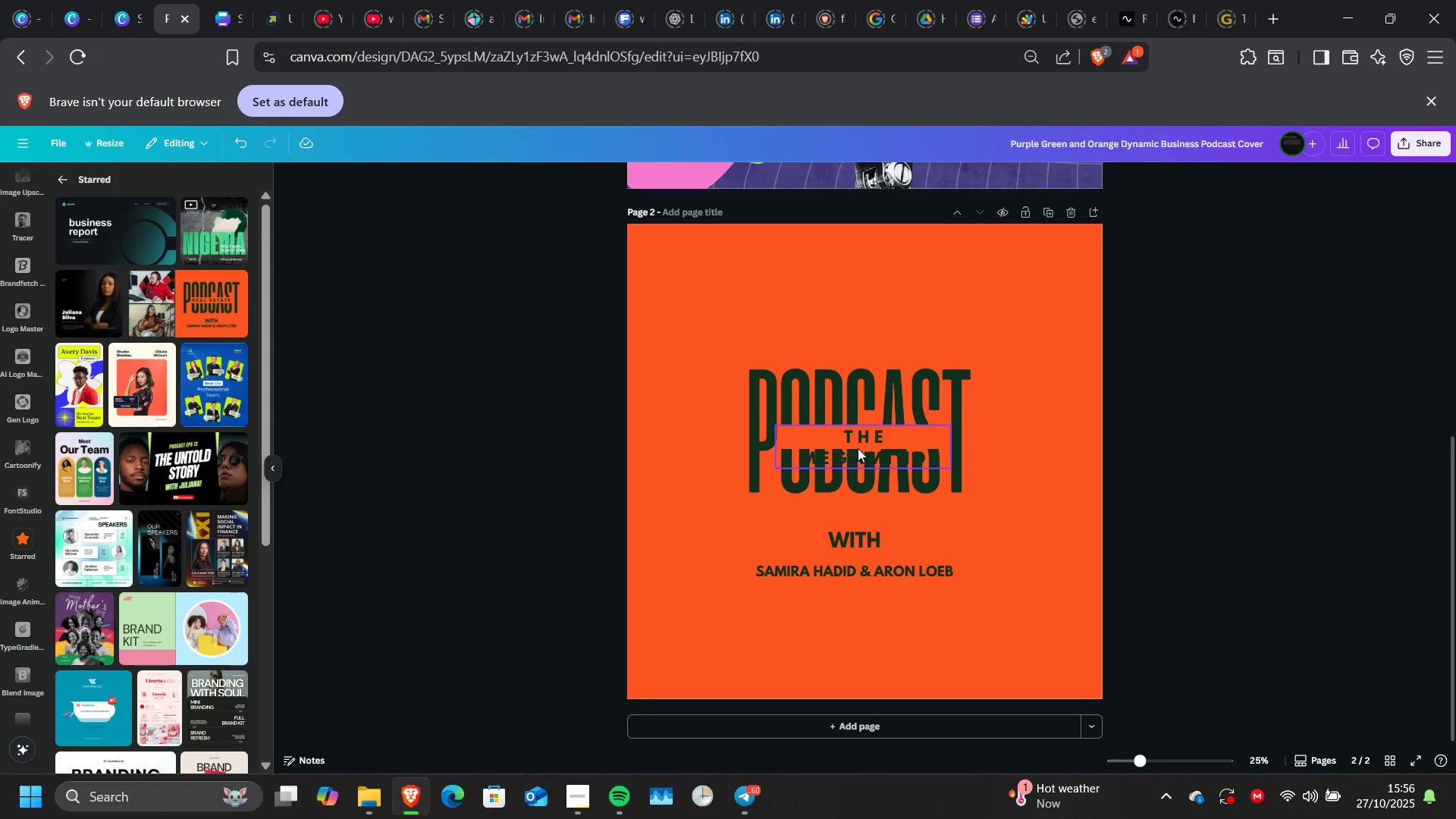 
left_click([858, 448])
 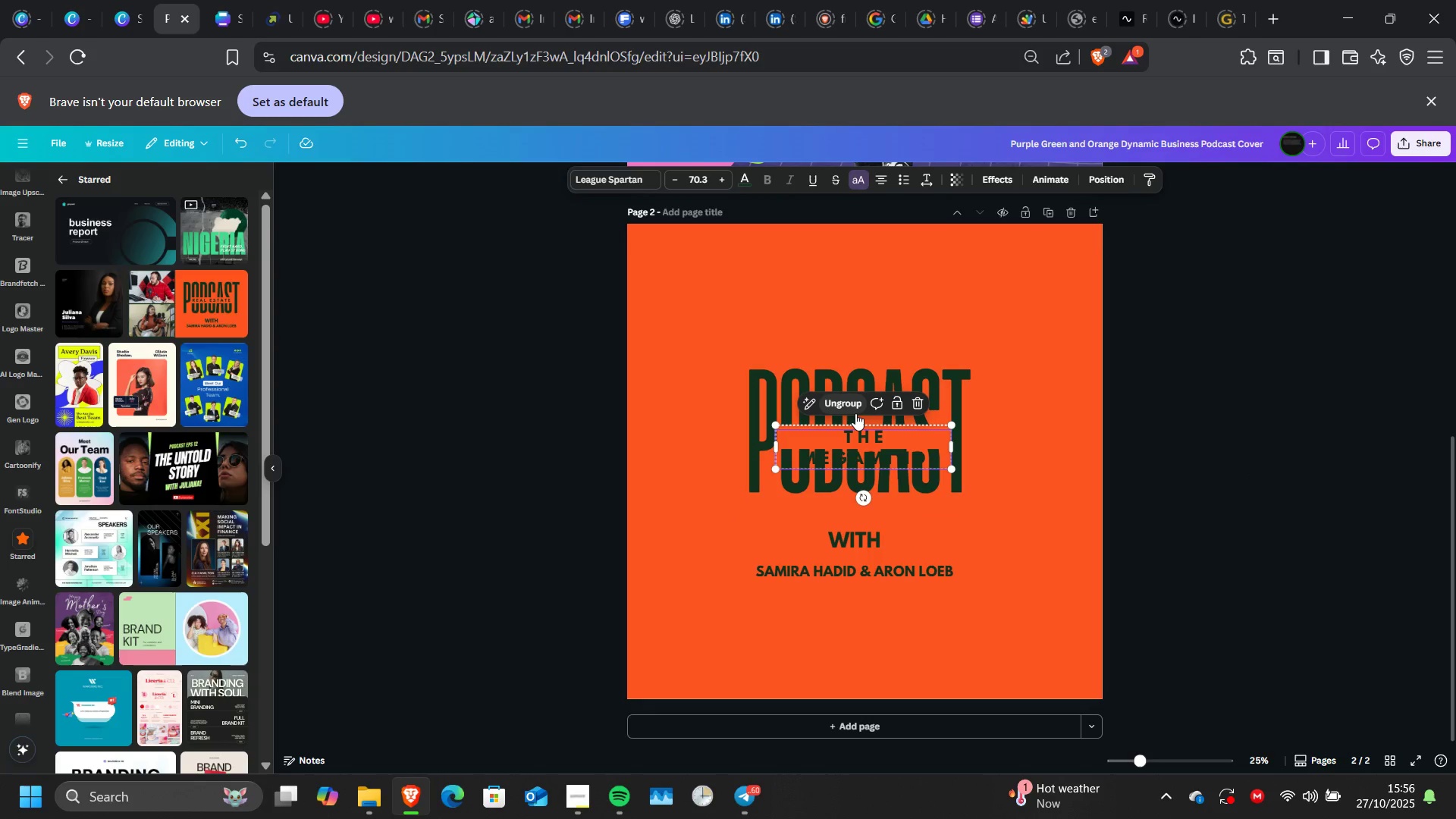 
left_click([848, 401])
 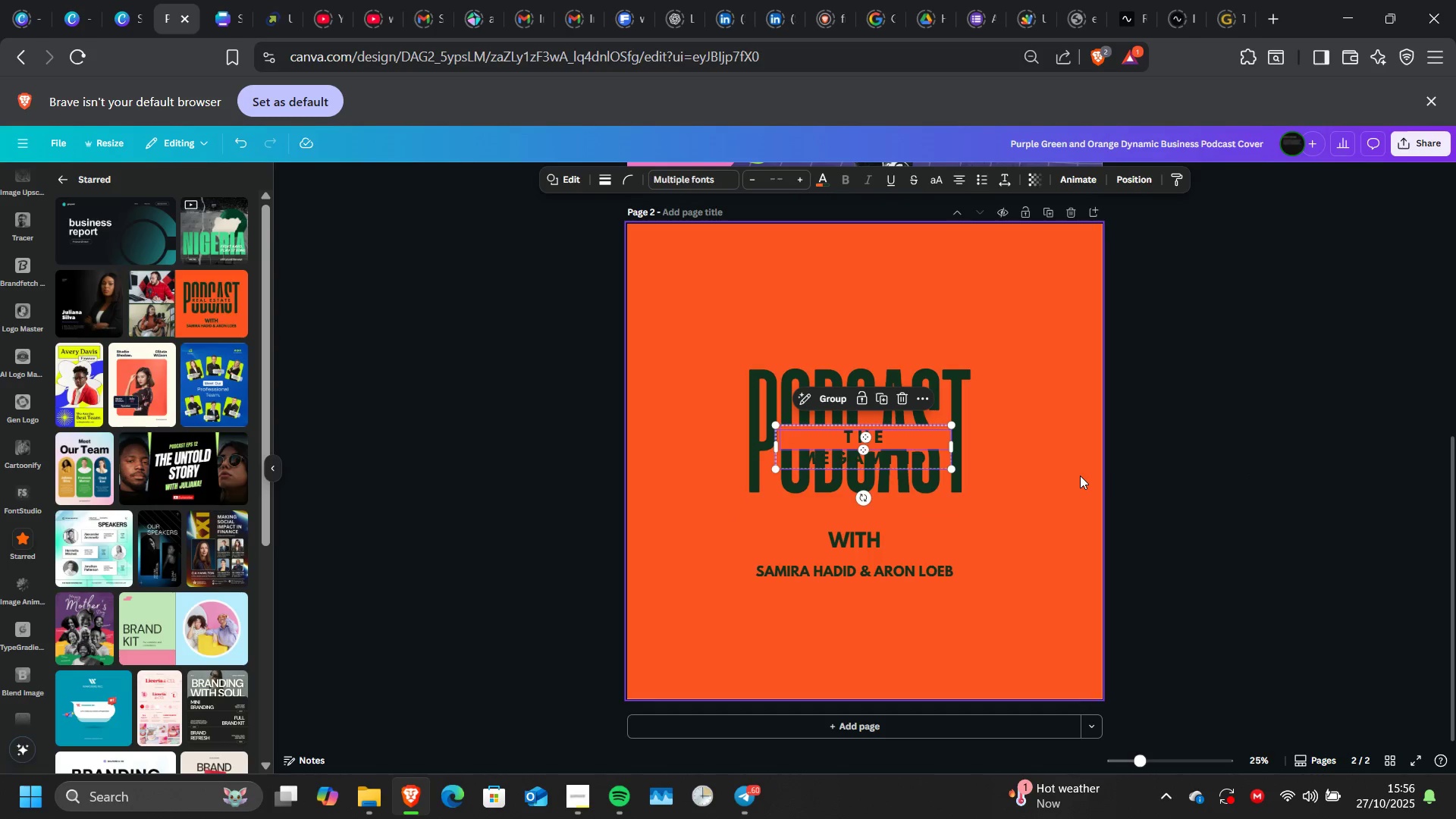 
left_click([1080, 475])
 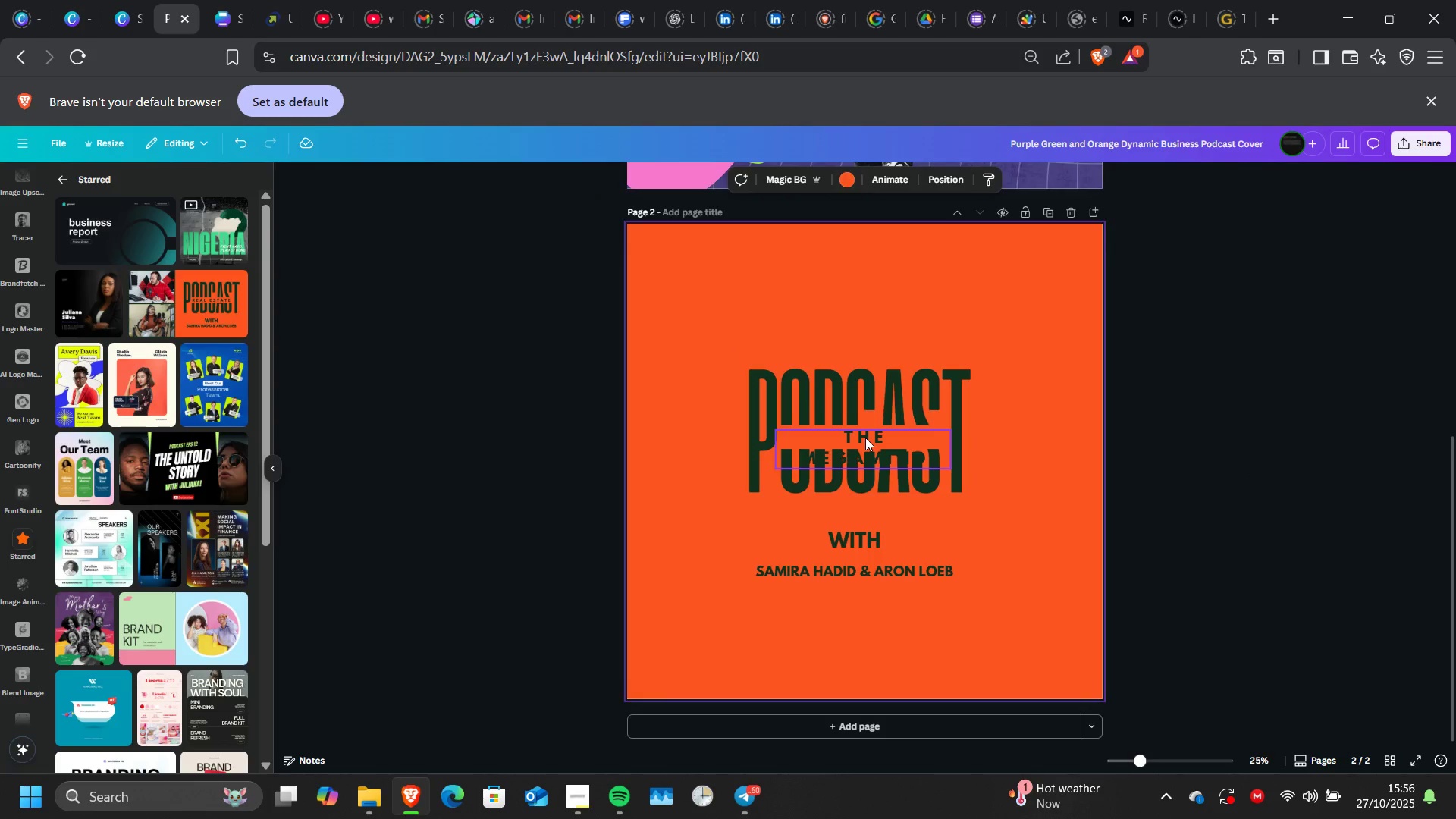 
left_click([865, 438])
 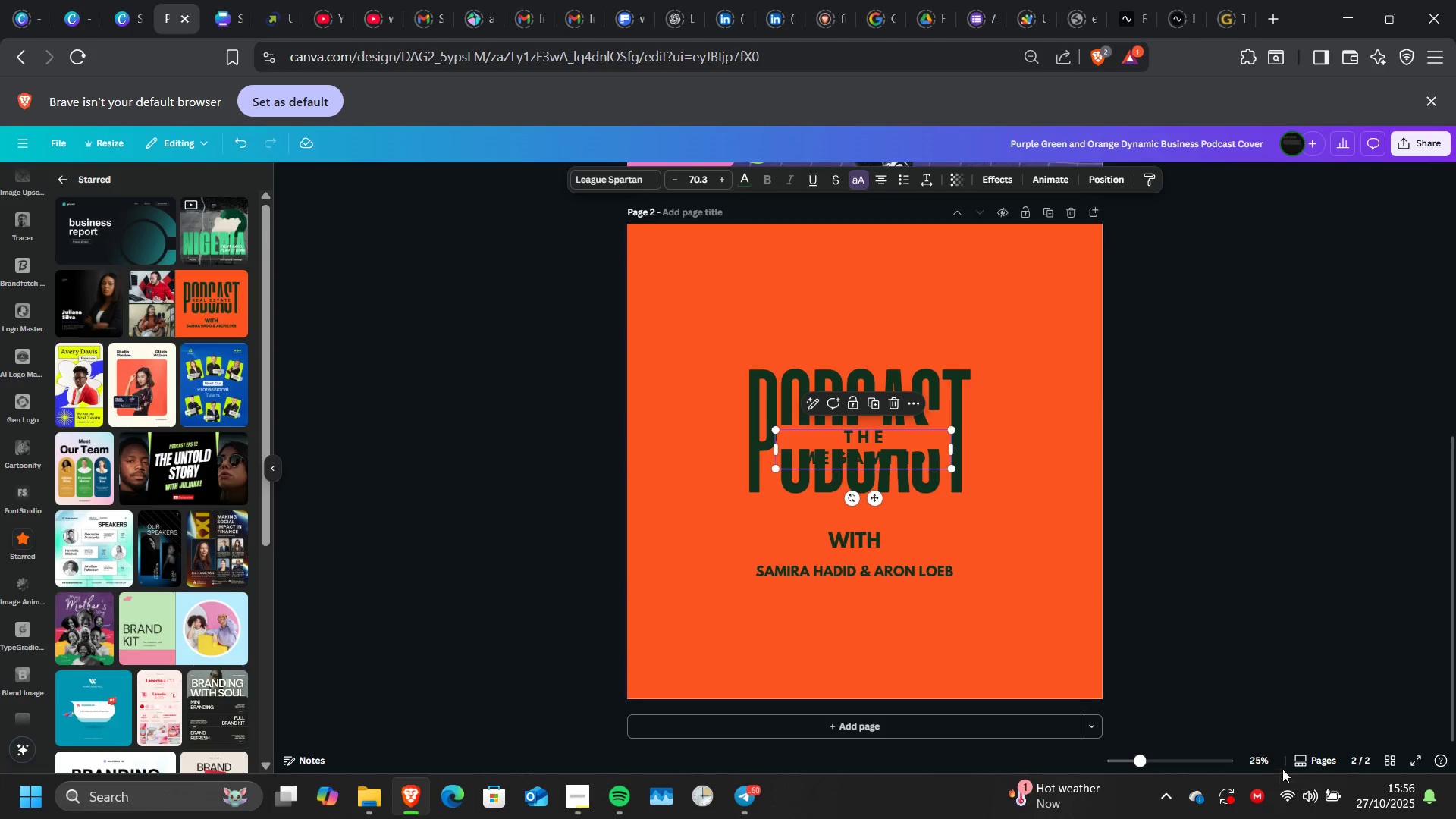 
wait(6.33)
 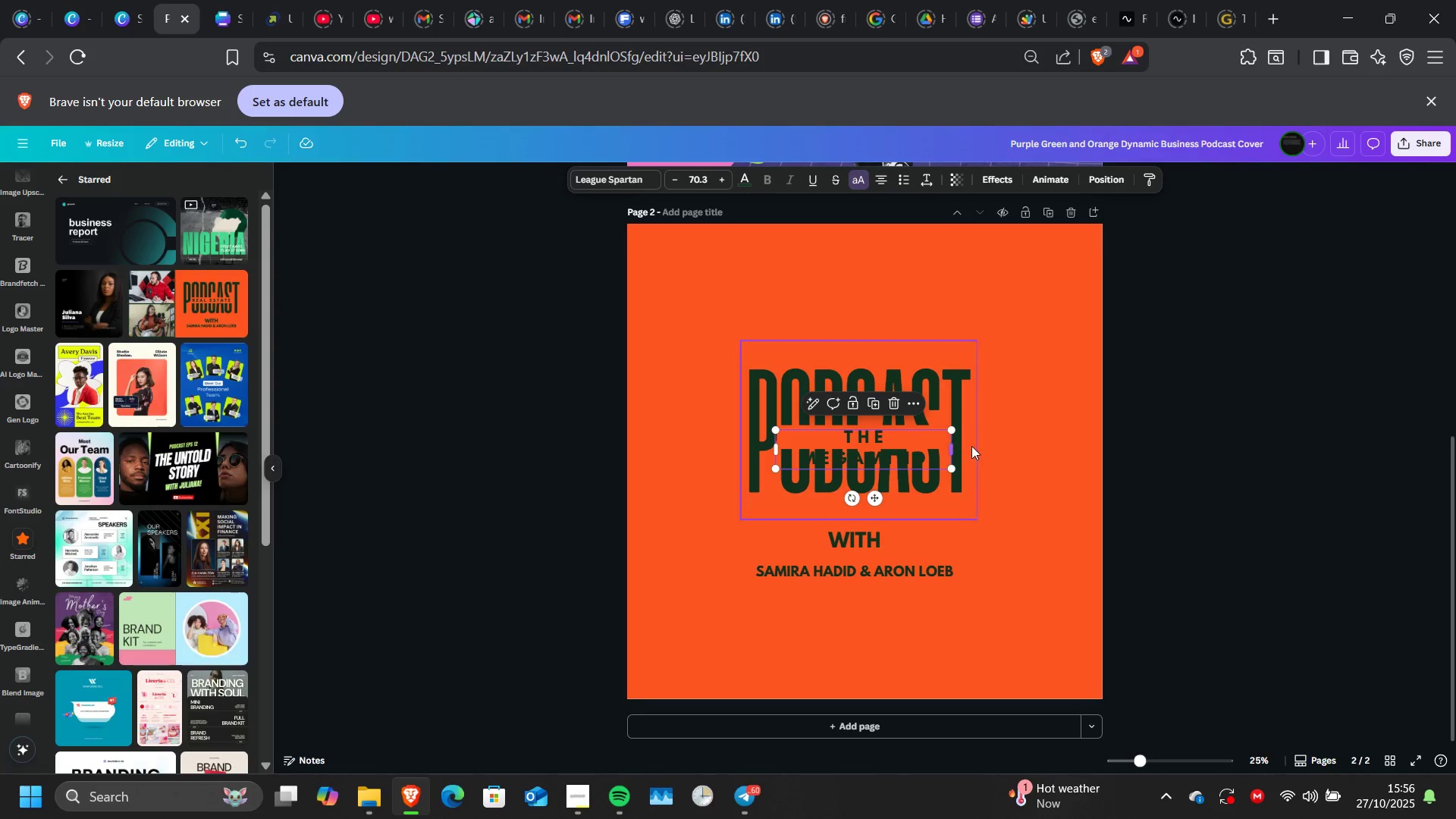 
left_click_drag(start_coordinate=[954, 450], to_coordinate=[975, 441])
 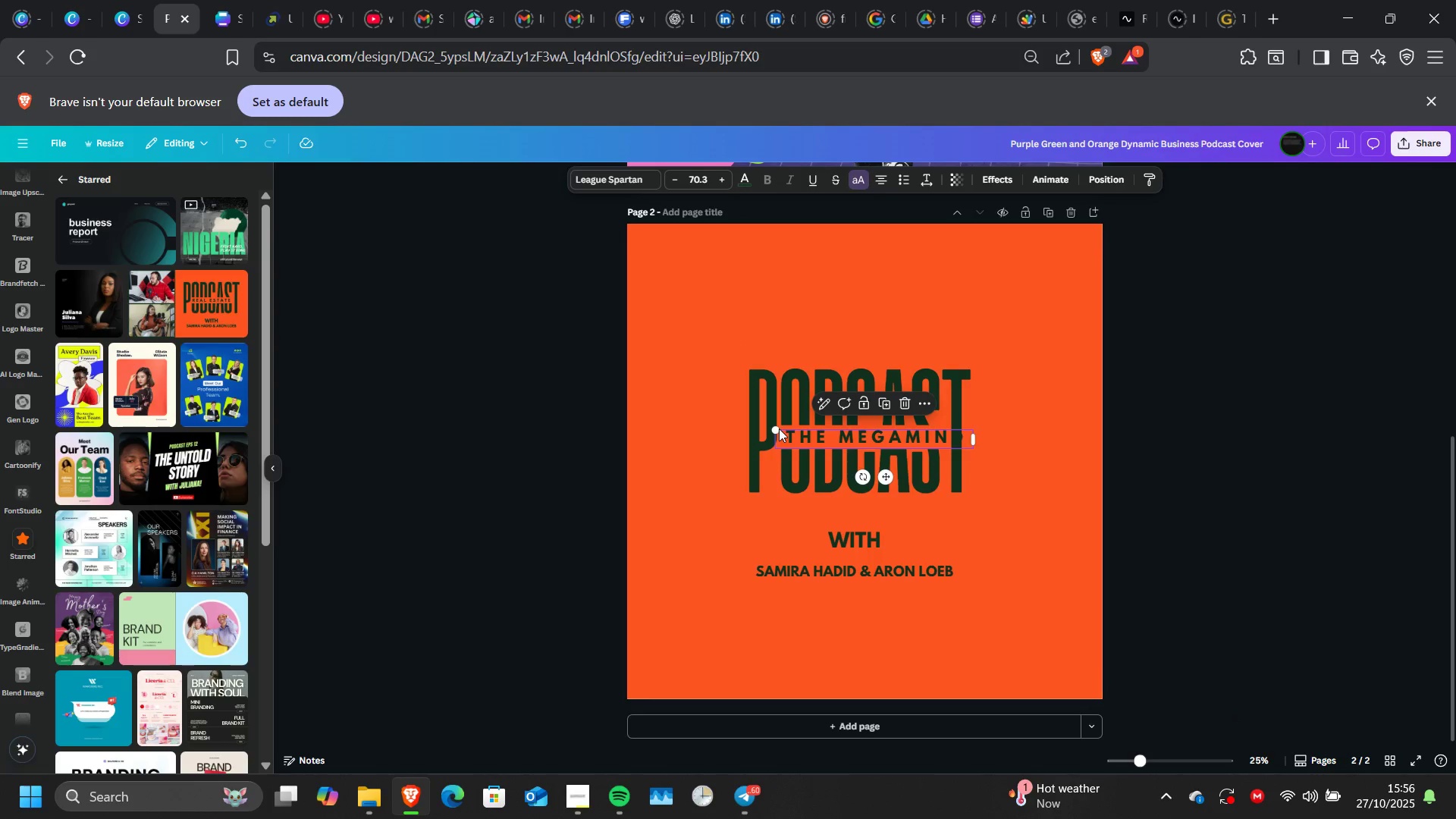 
left_click_drag(start_coordinate=[777, 428], to_coordinate=[806, 434])
 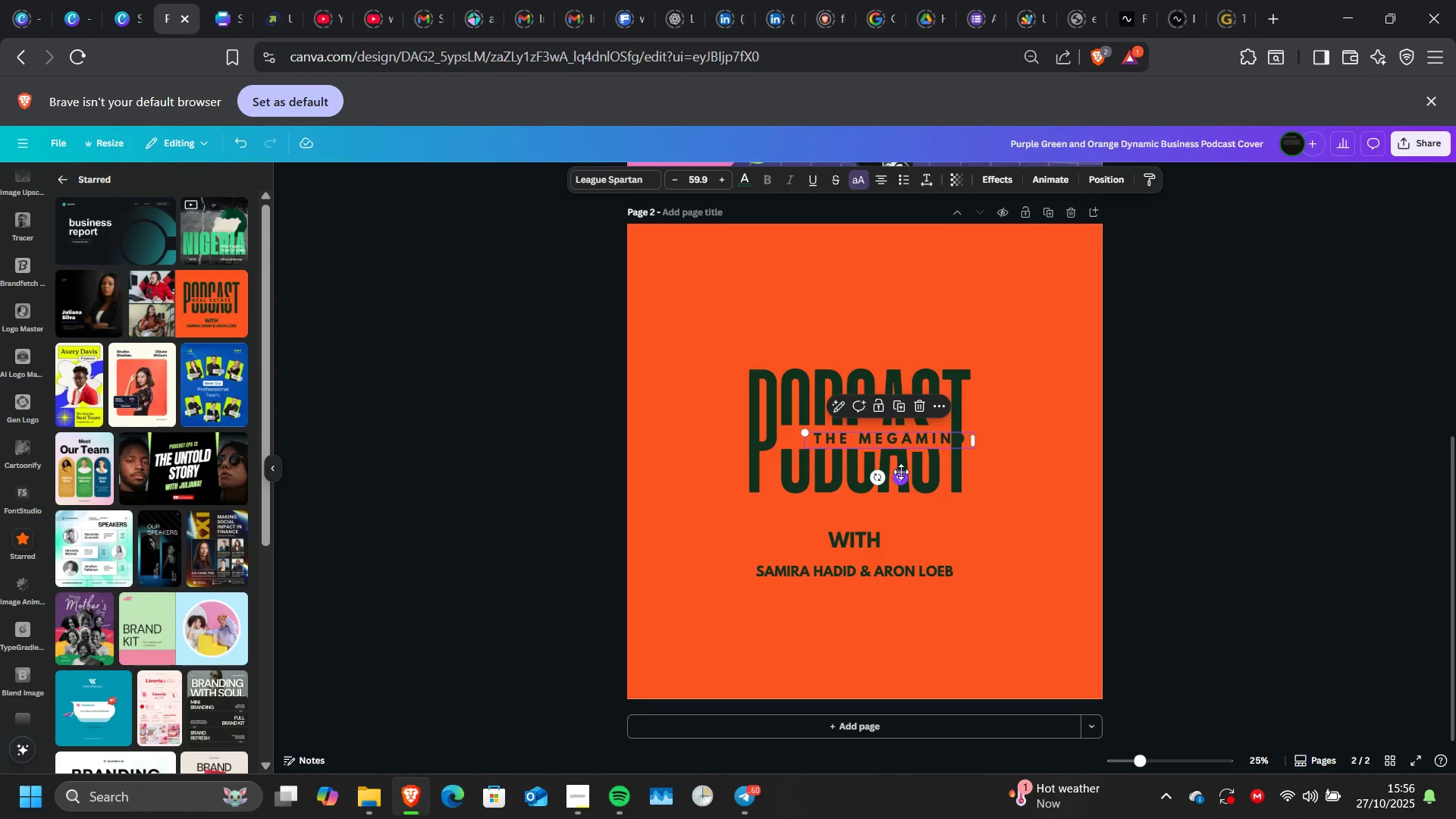 
left_click_drag(start_coordinate=[901, 472], to_coordinate=[875, 468])
 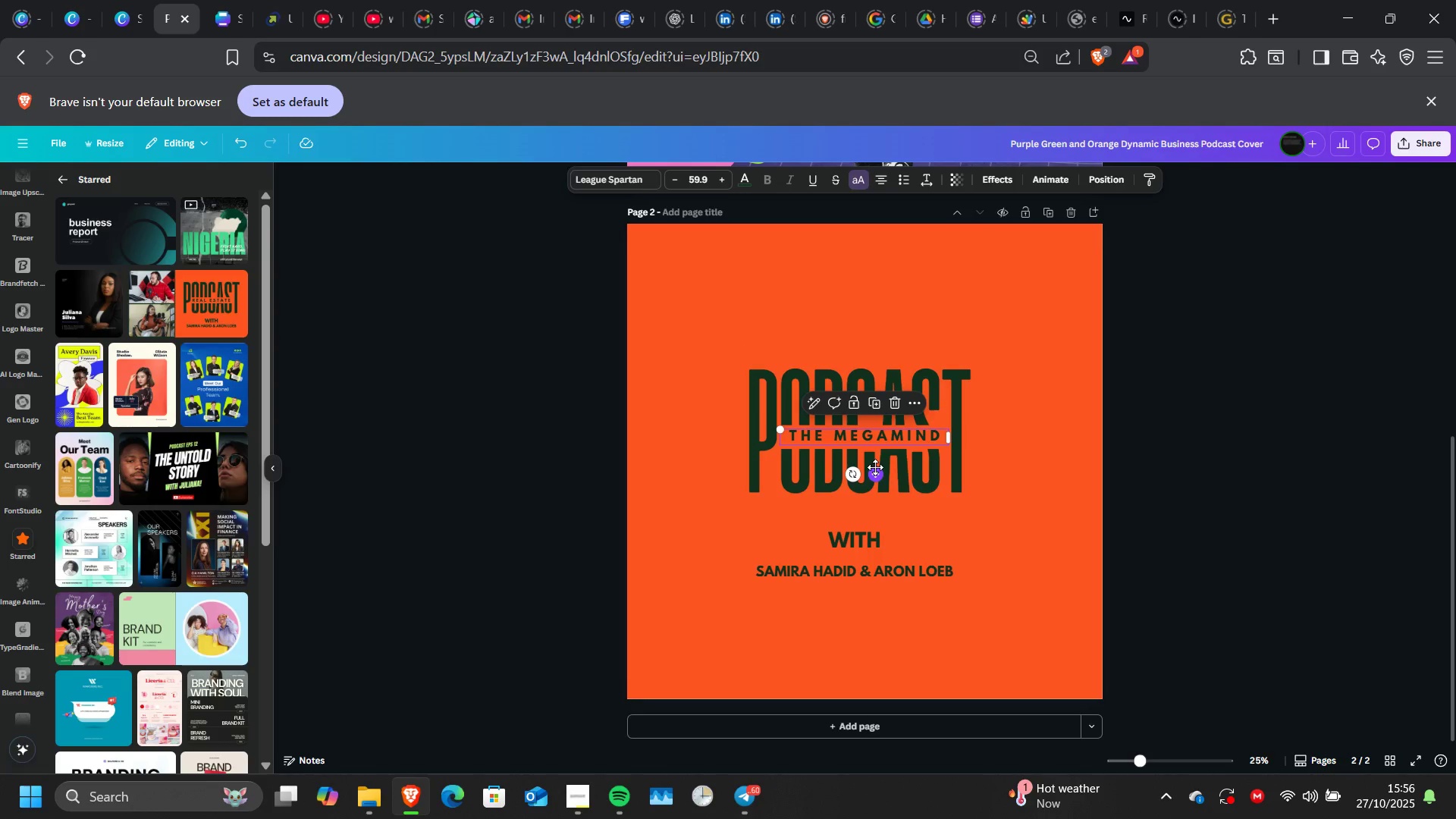 
key(ArrowDown)
 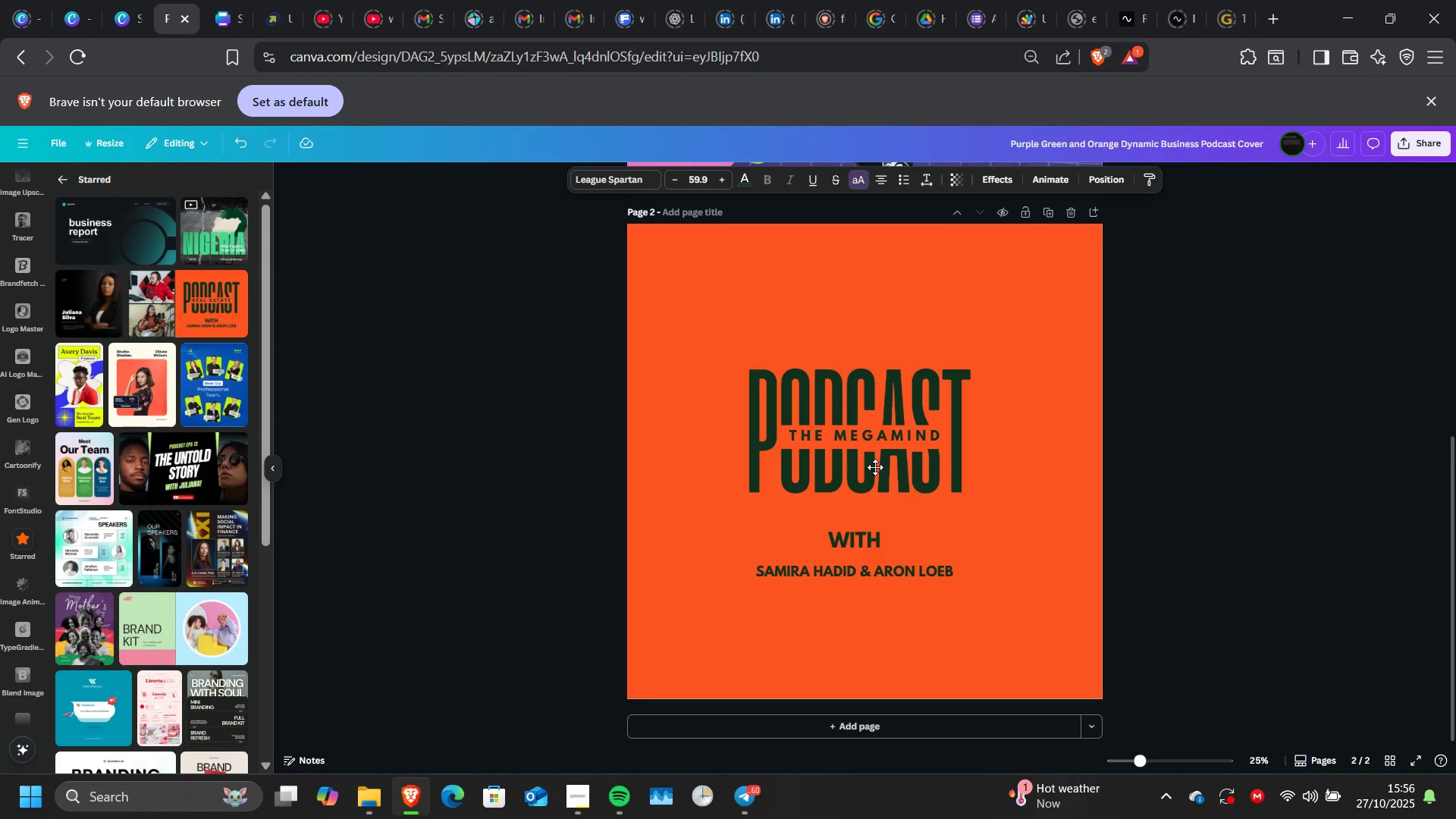 
key(ArrowDown)
 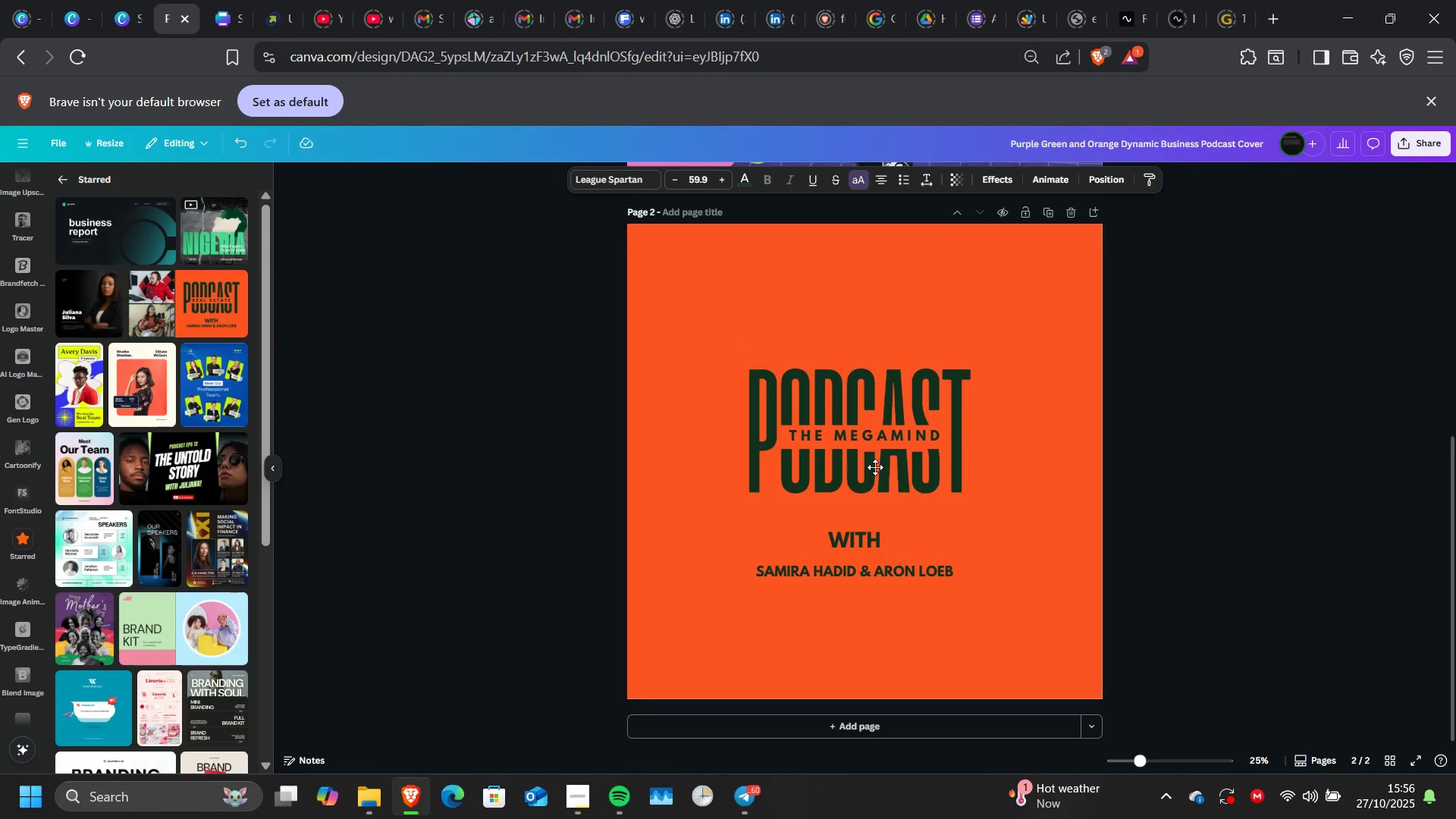 
key(ArrowDown)
 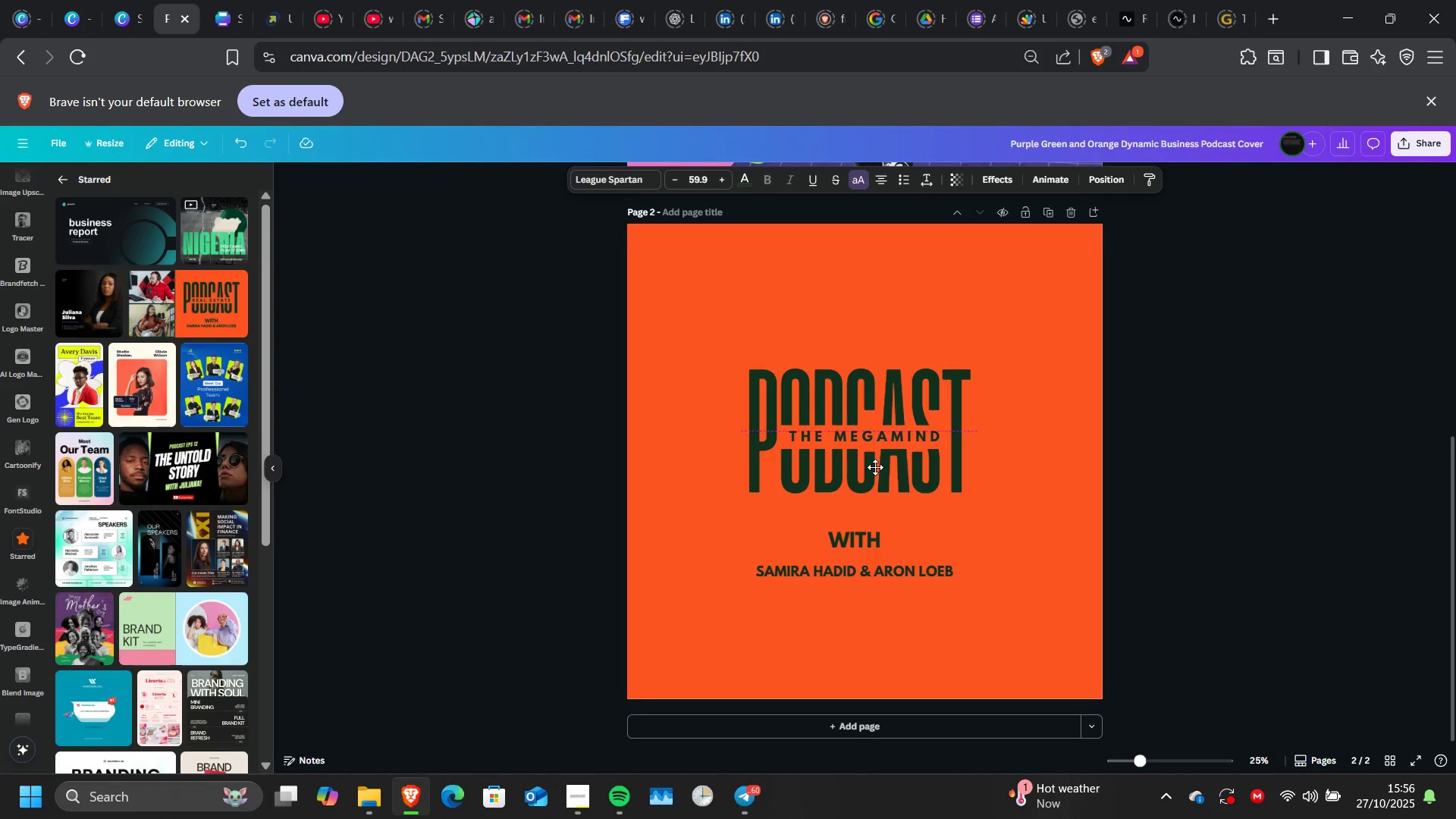 
key(ArrowDown)
 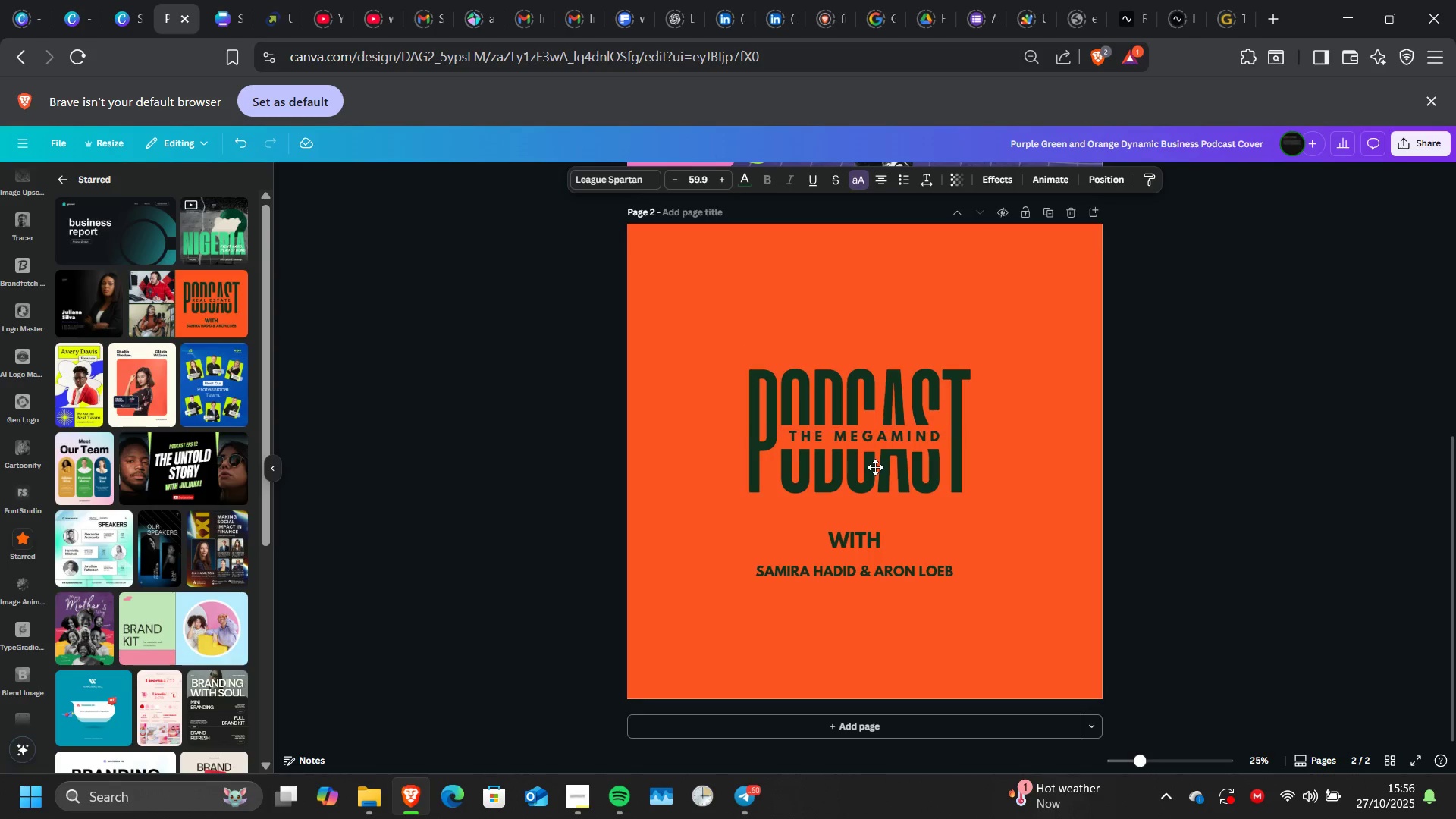 
key(ArrowDown)
 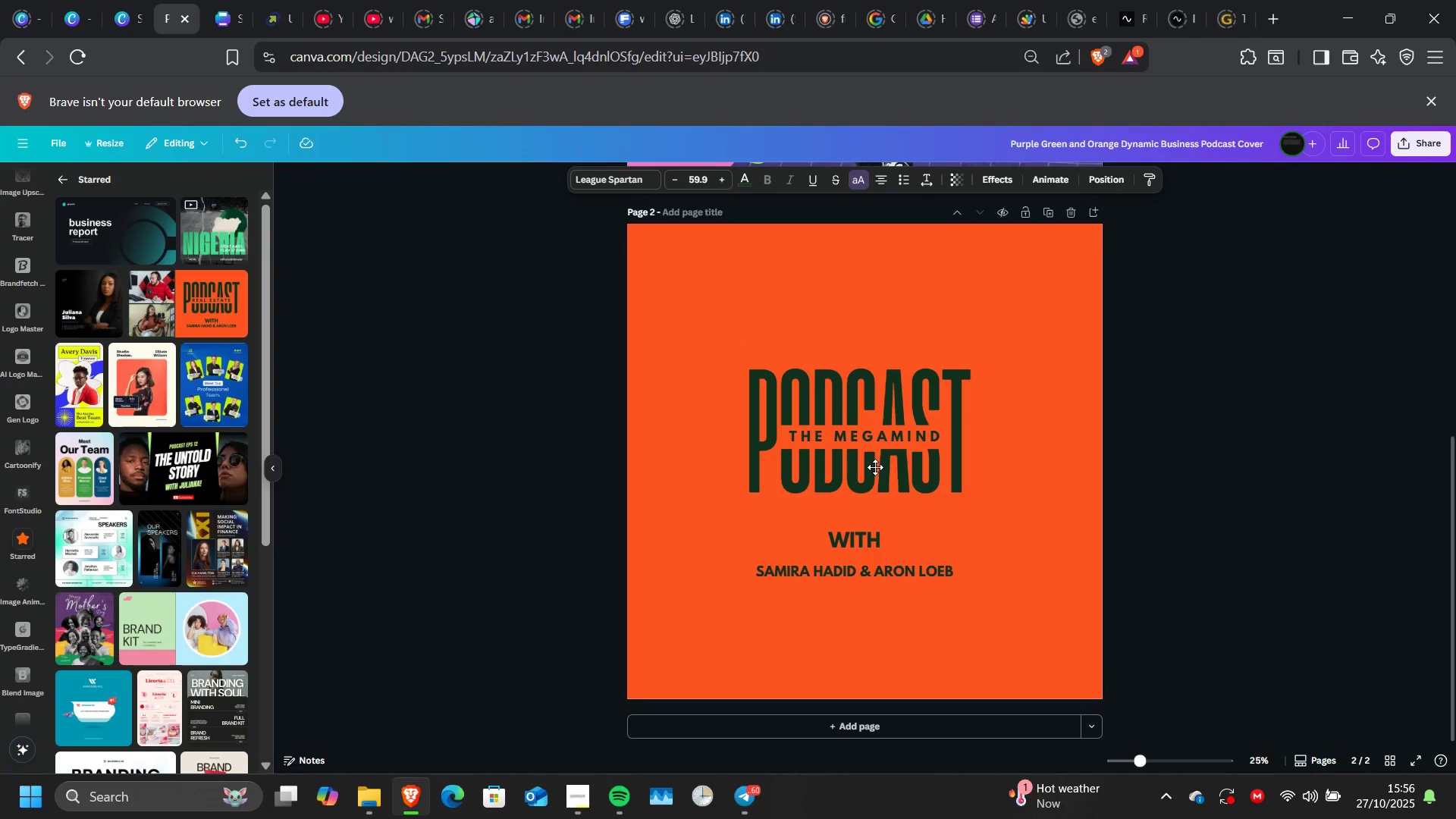 
key(ArrowDown)
 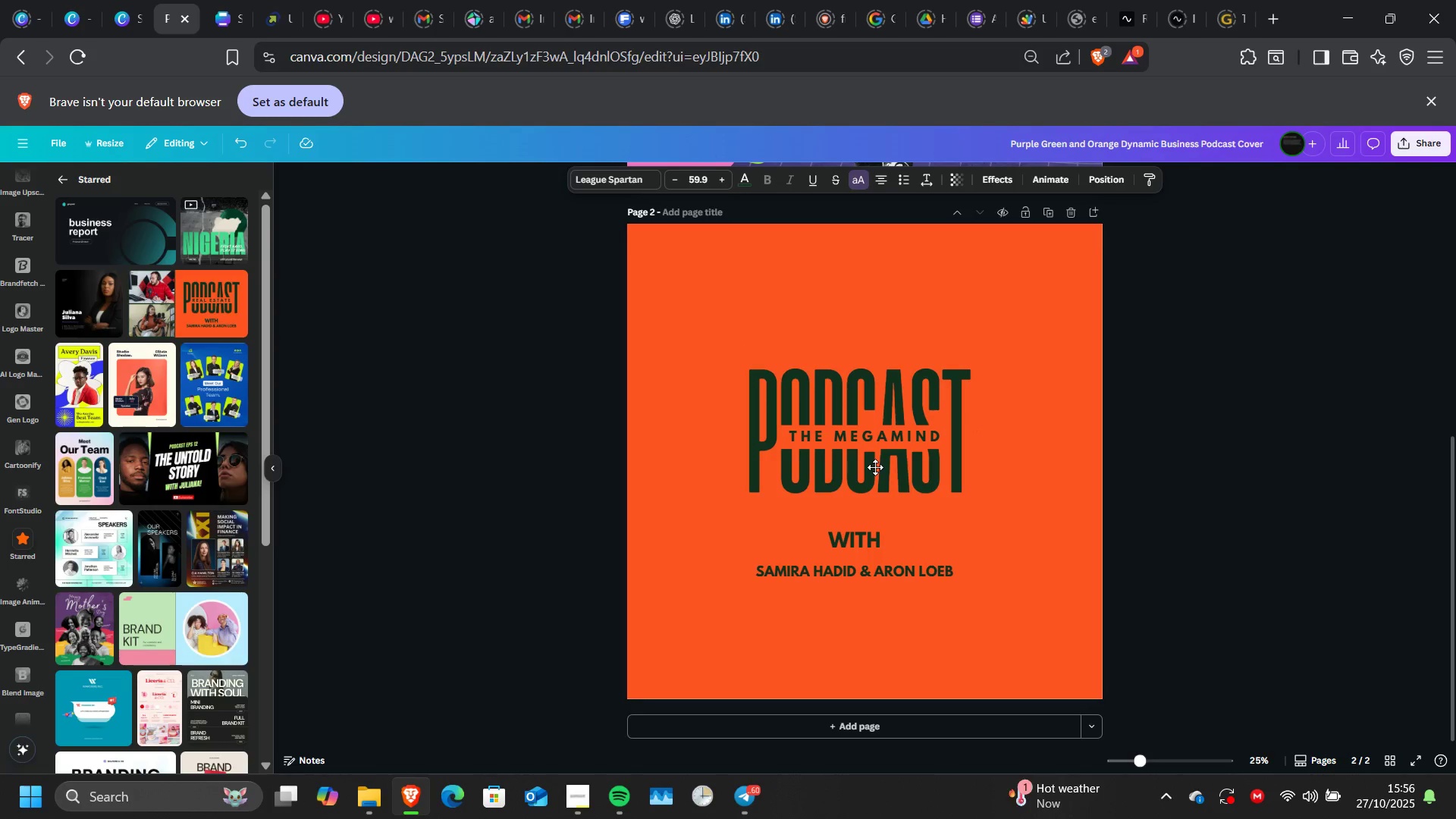 
key(ArrowDown)
 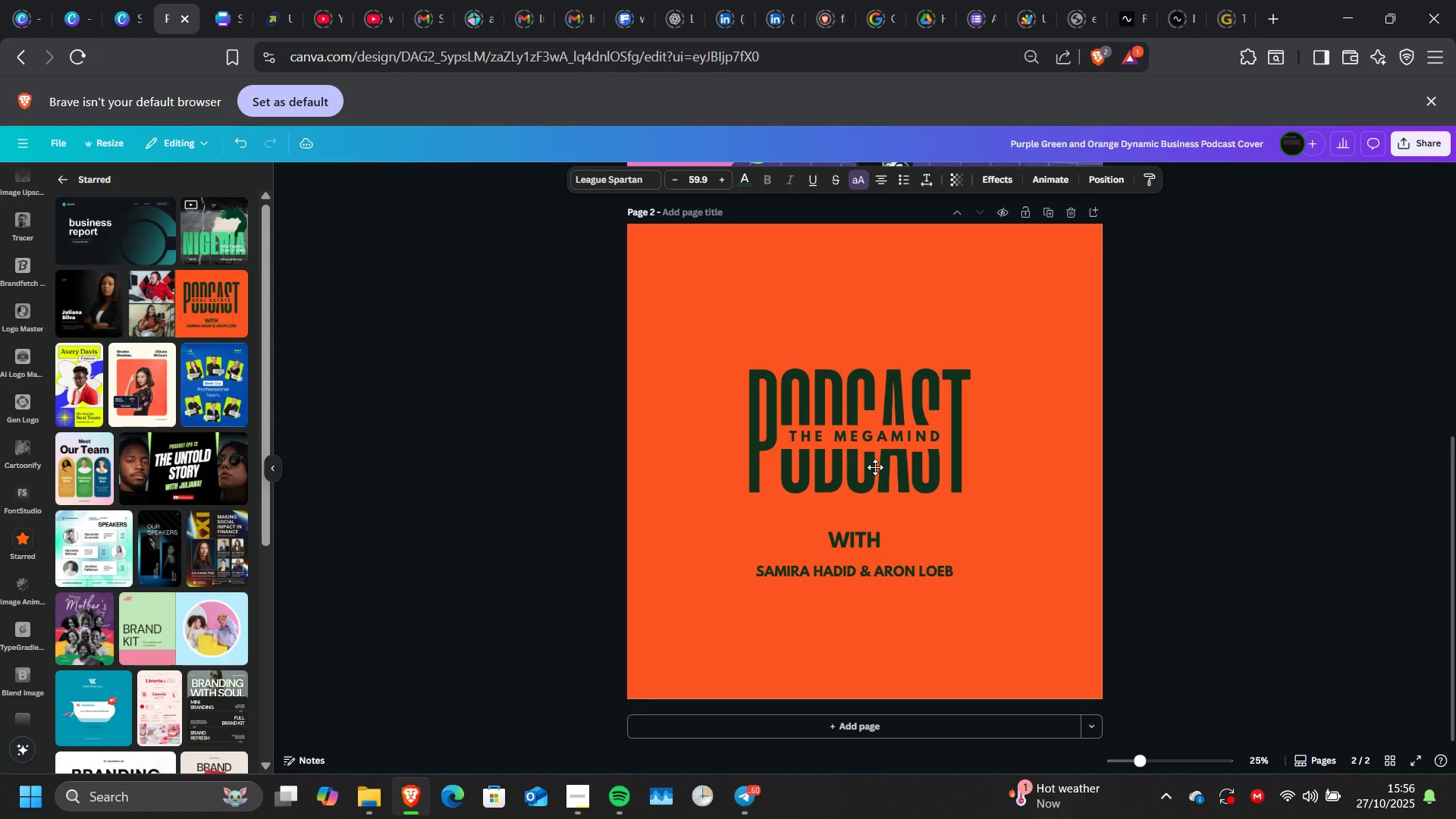 
key(ArrowDown)
 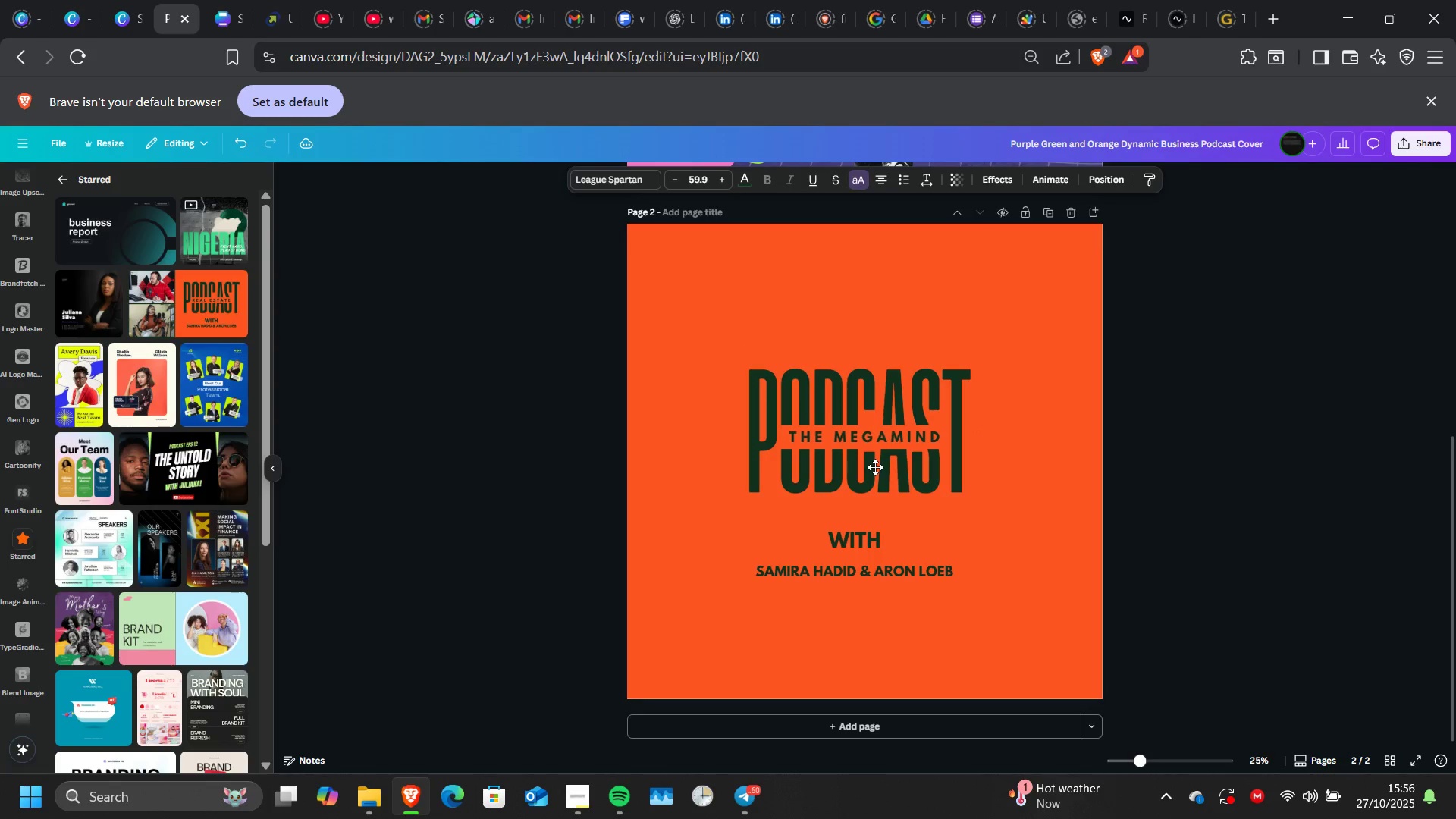 
key(ArrowLeft)
 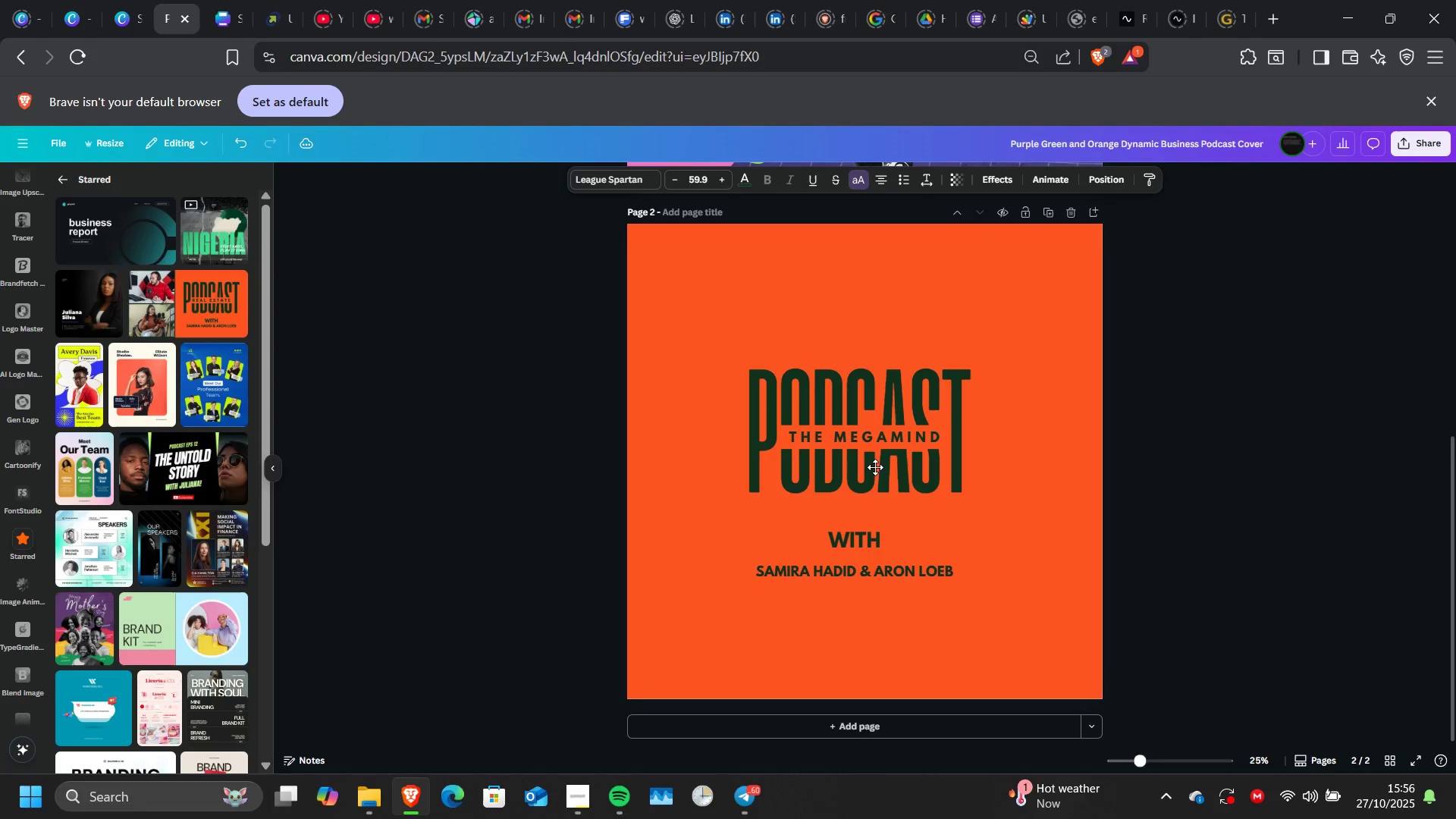 
key(ArrowDown)
 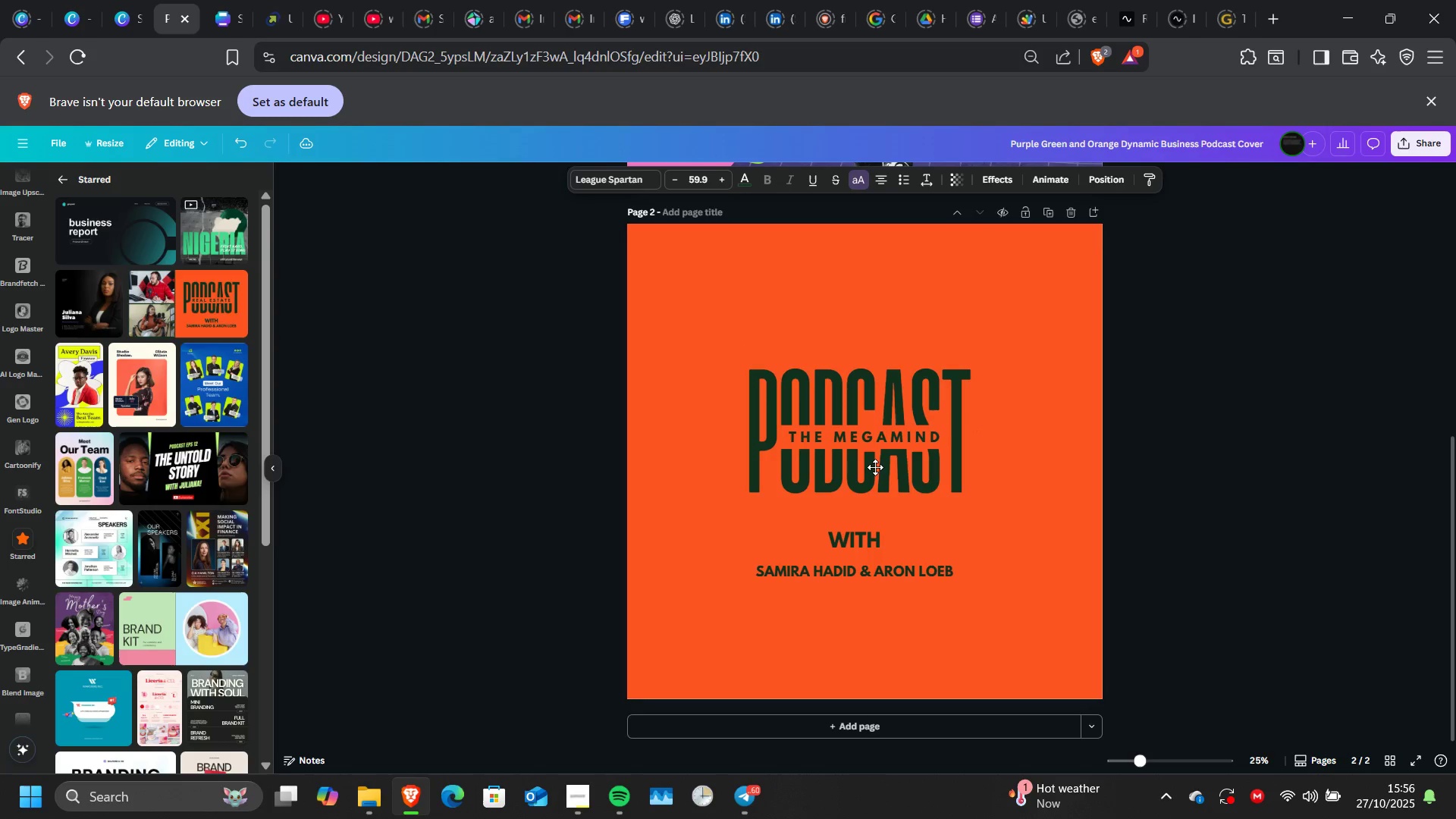 
key(ArrowLeft)
 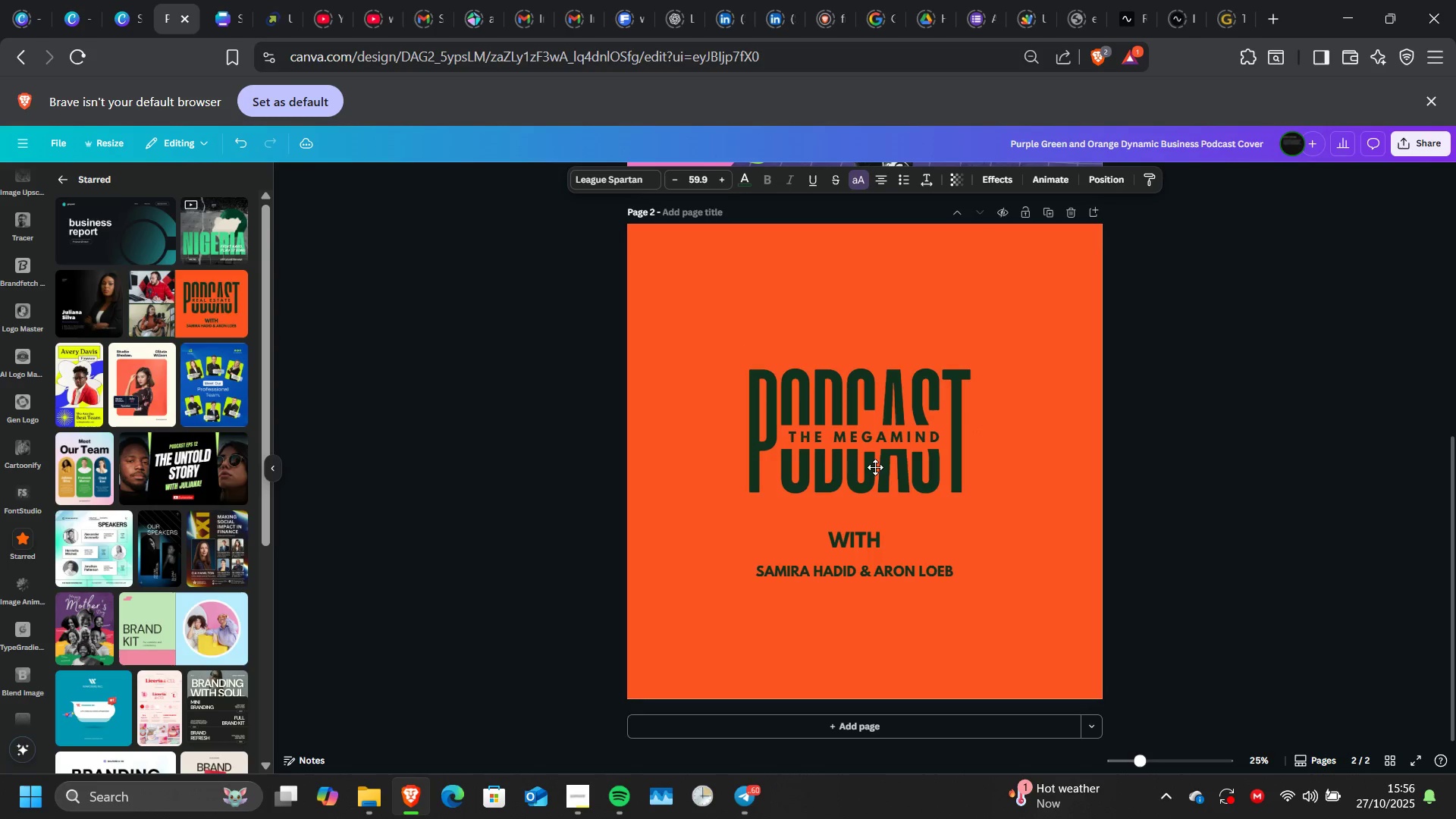 
key(ArrowLeft)
 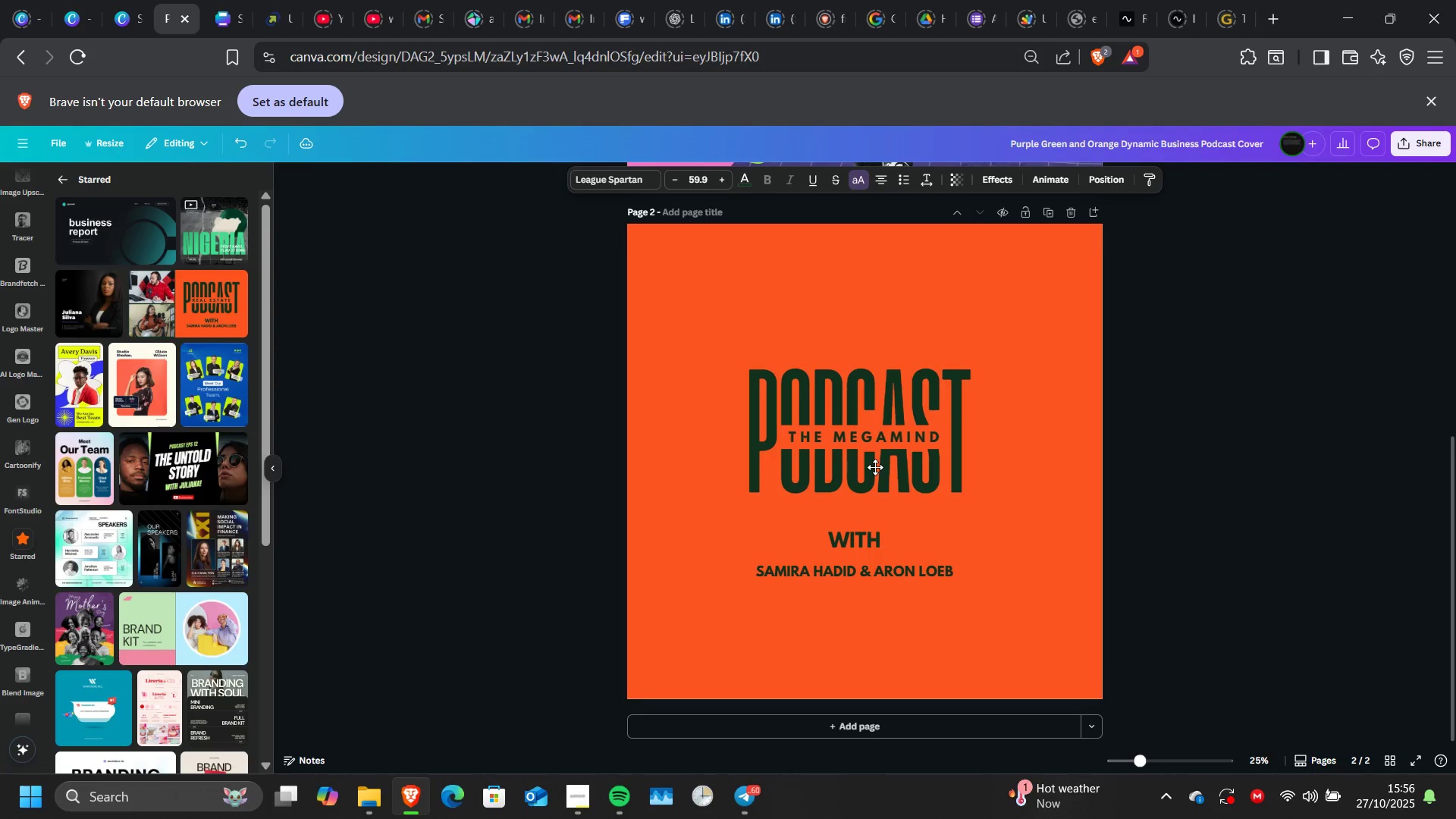 
key(ArrowLeft)
 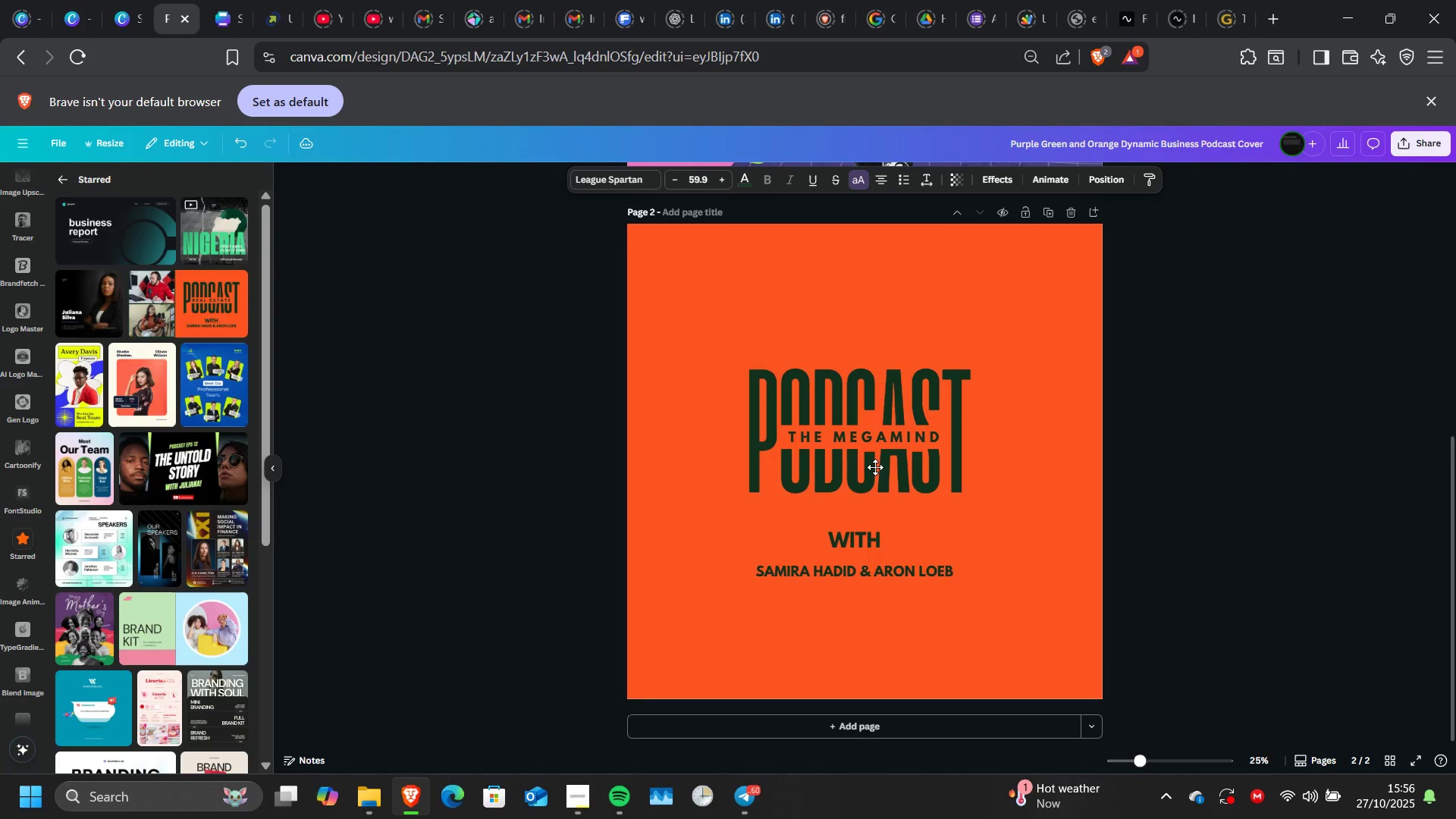 
key(ArrowDown)
 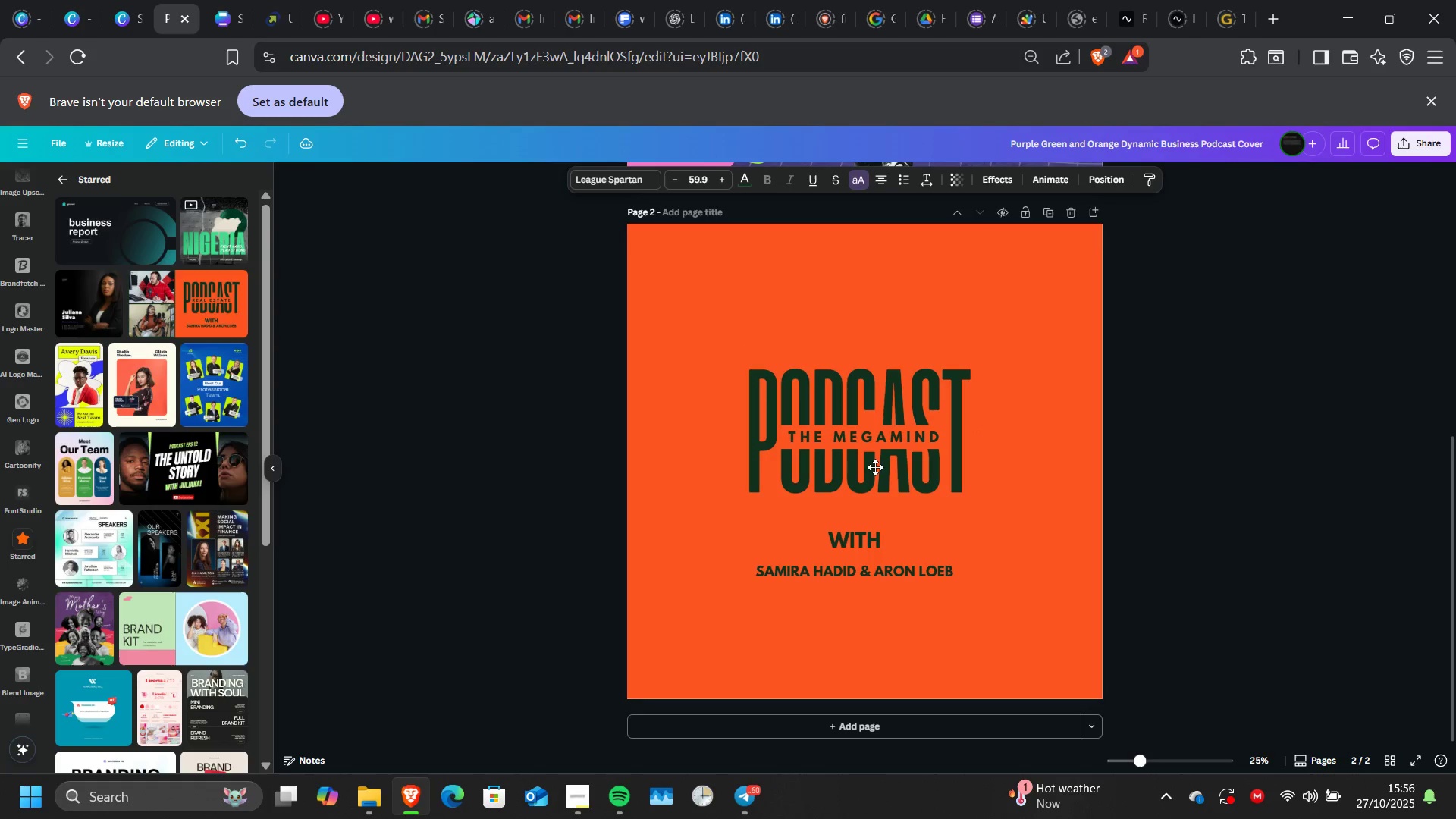 
key(ArrowLeft)
 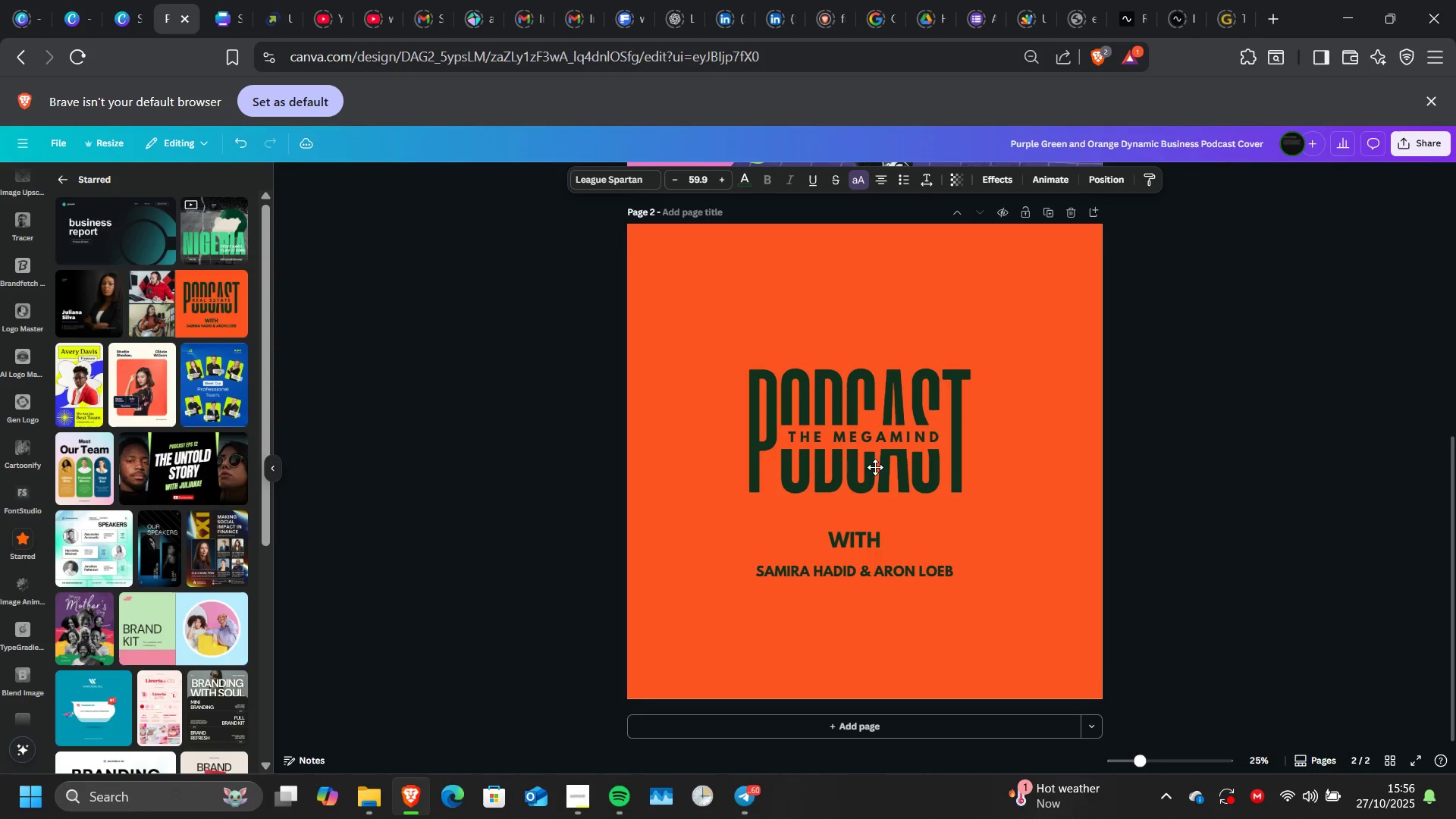 
key(ArrowLeft)
 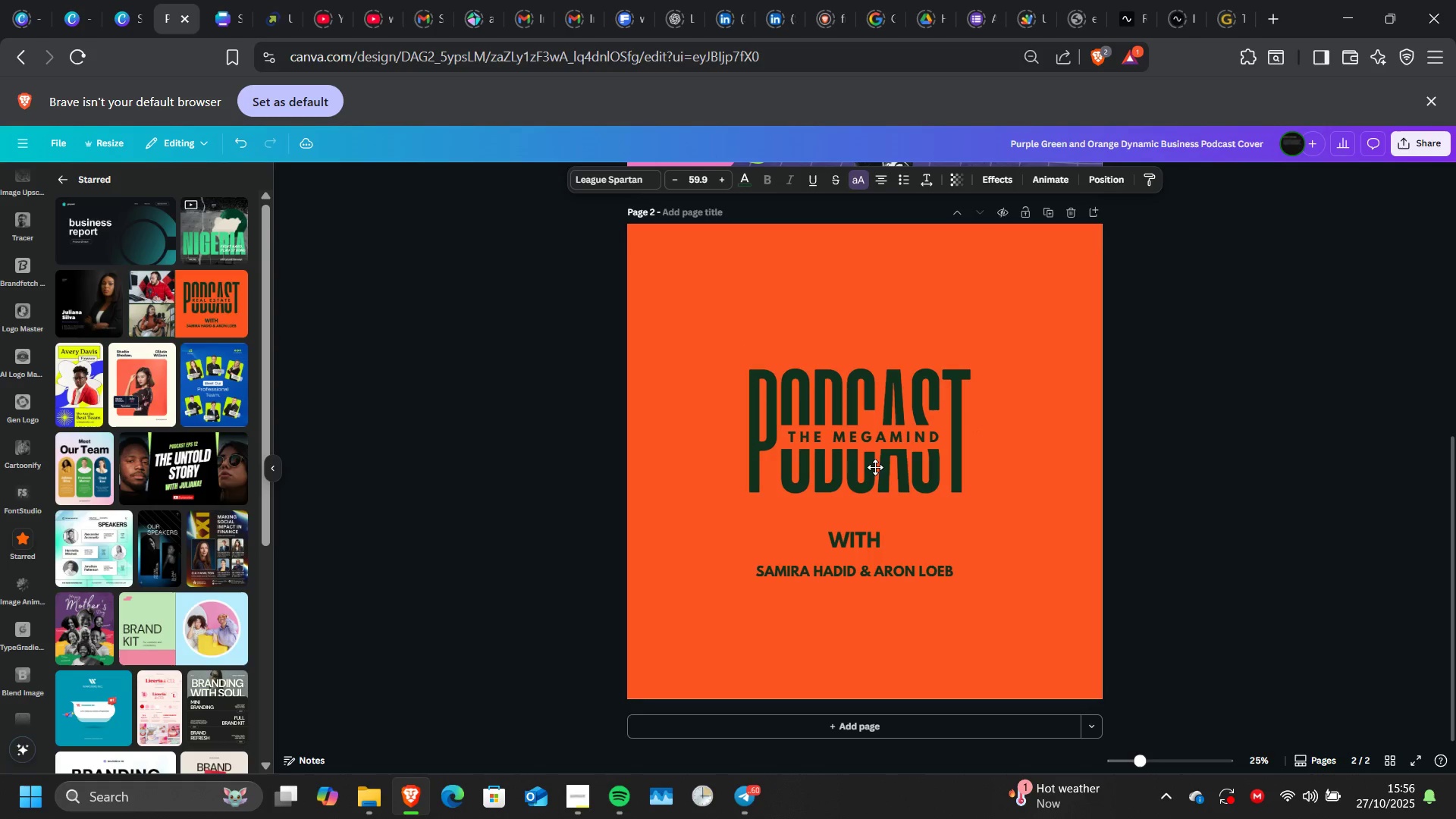 
key(ArrowLeft)
 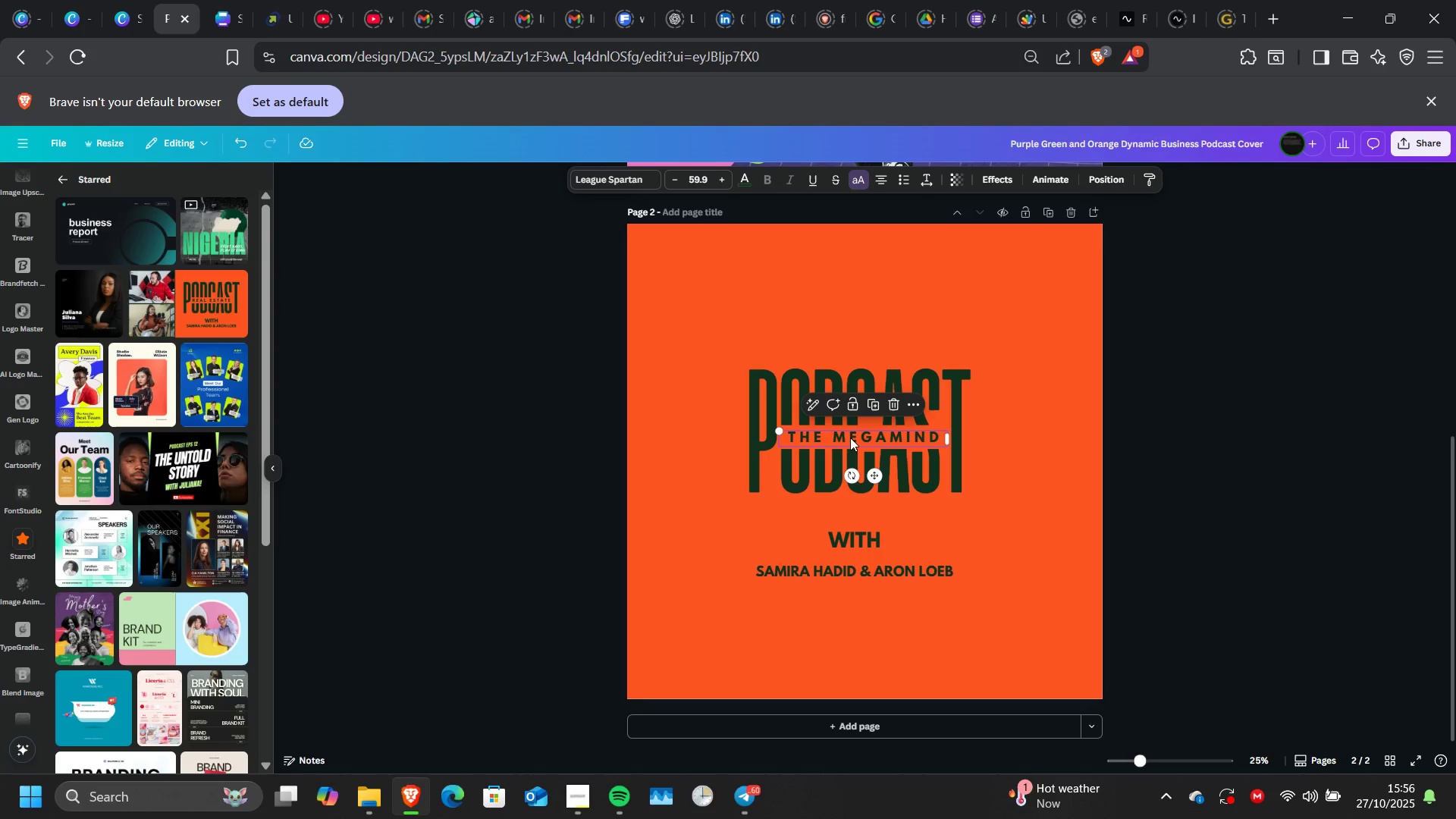 
left_click([850, 438])
 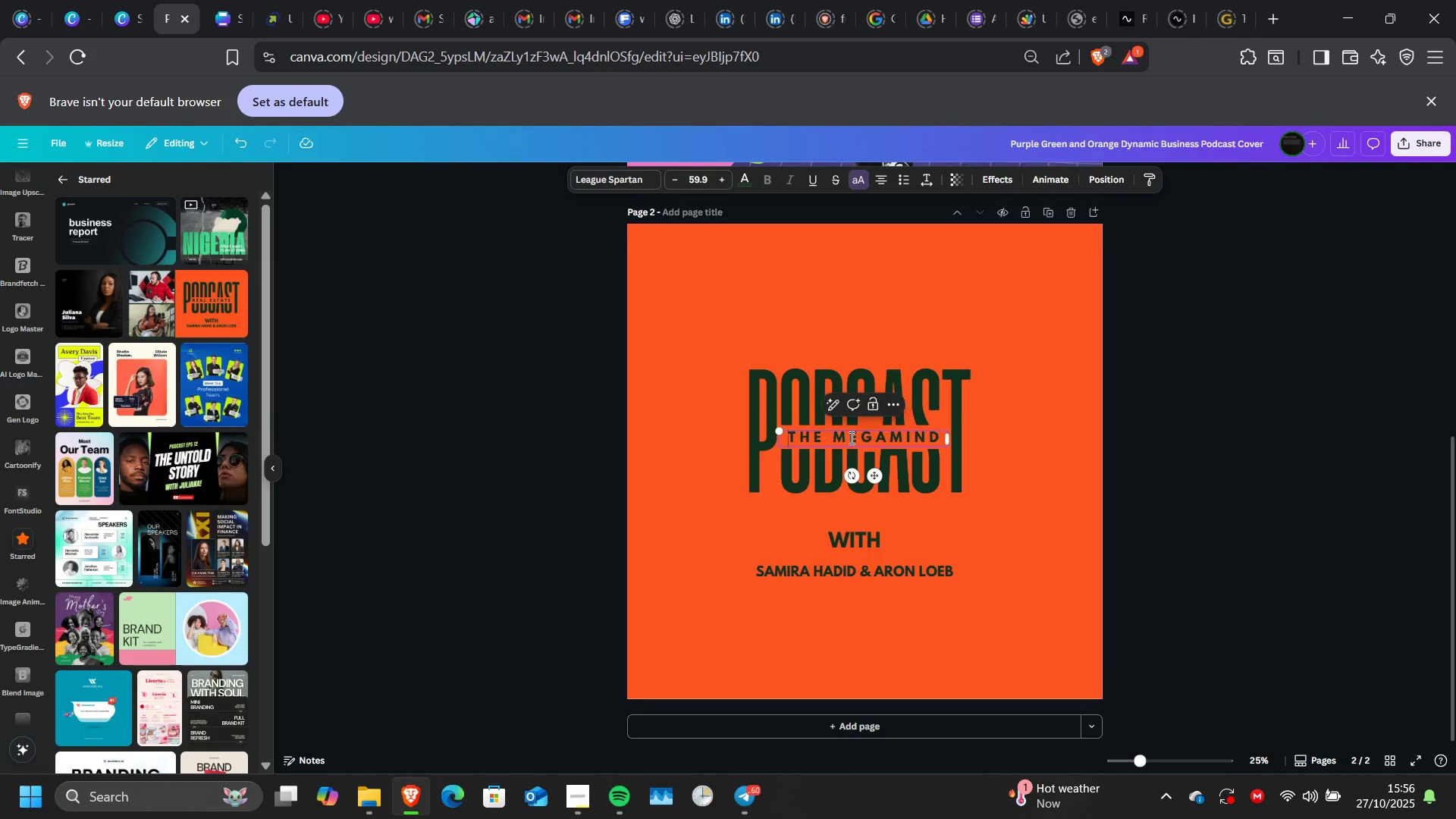 
key(ArrowLeft)
 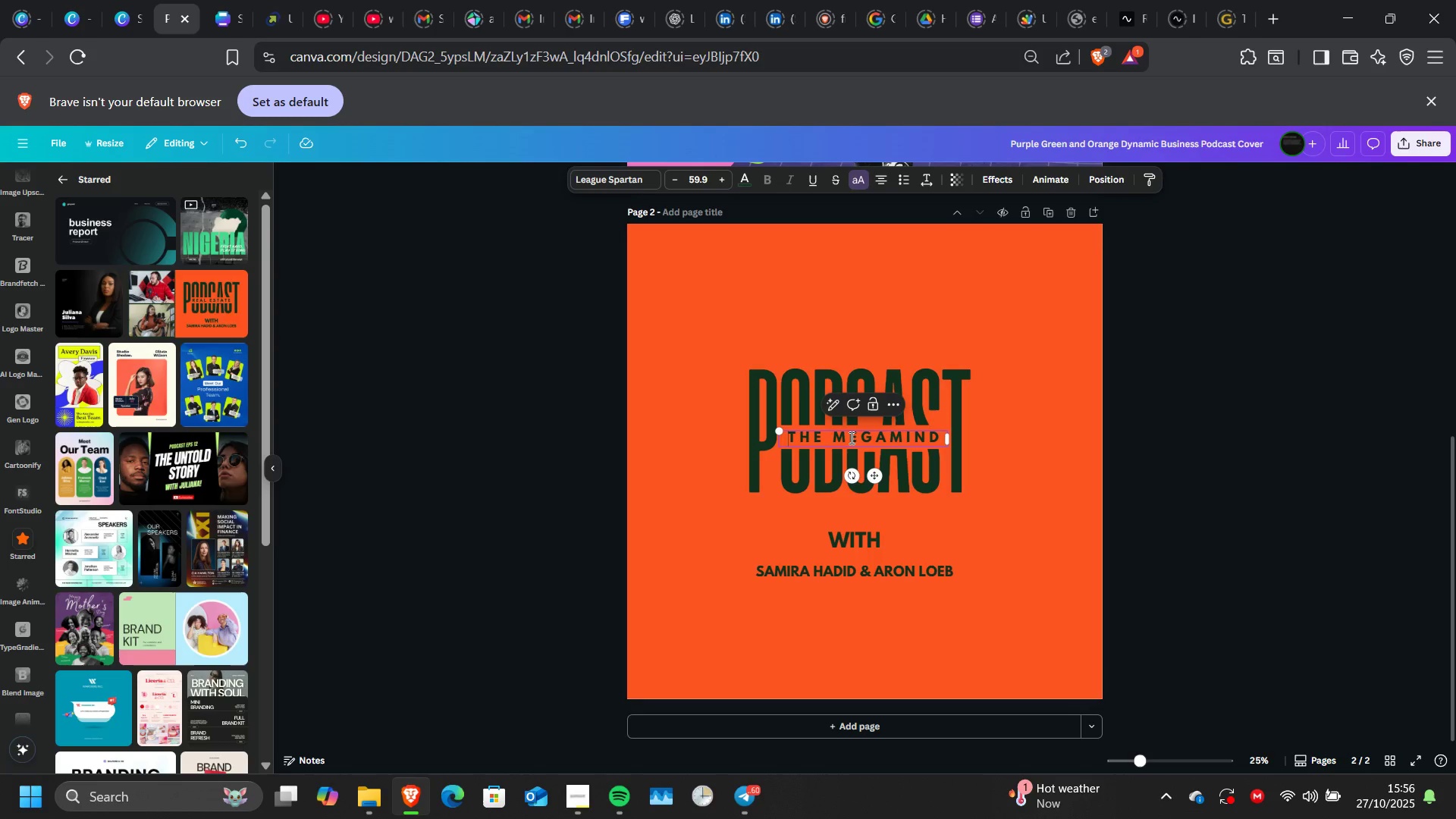 
key(ArrowLeft)
 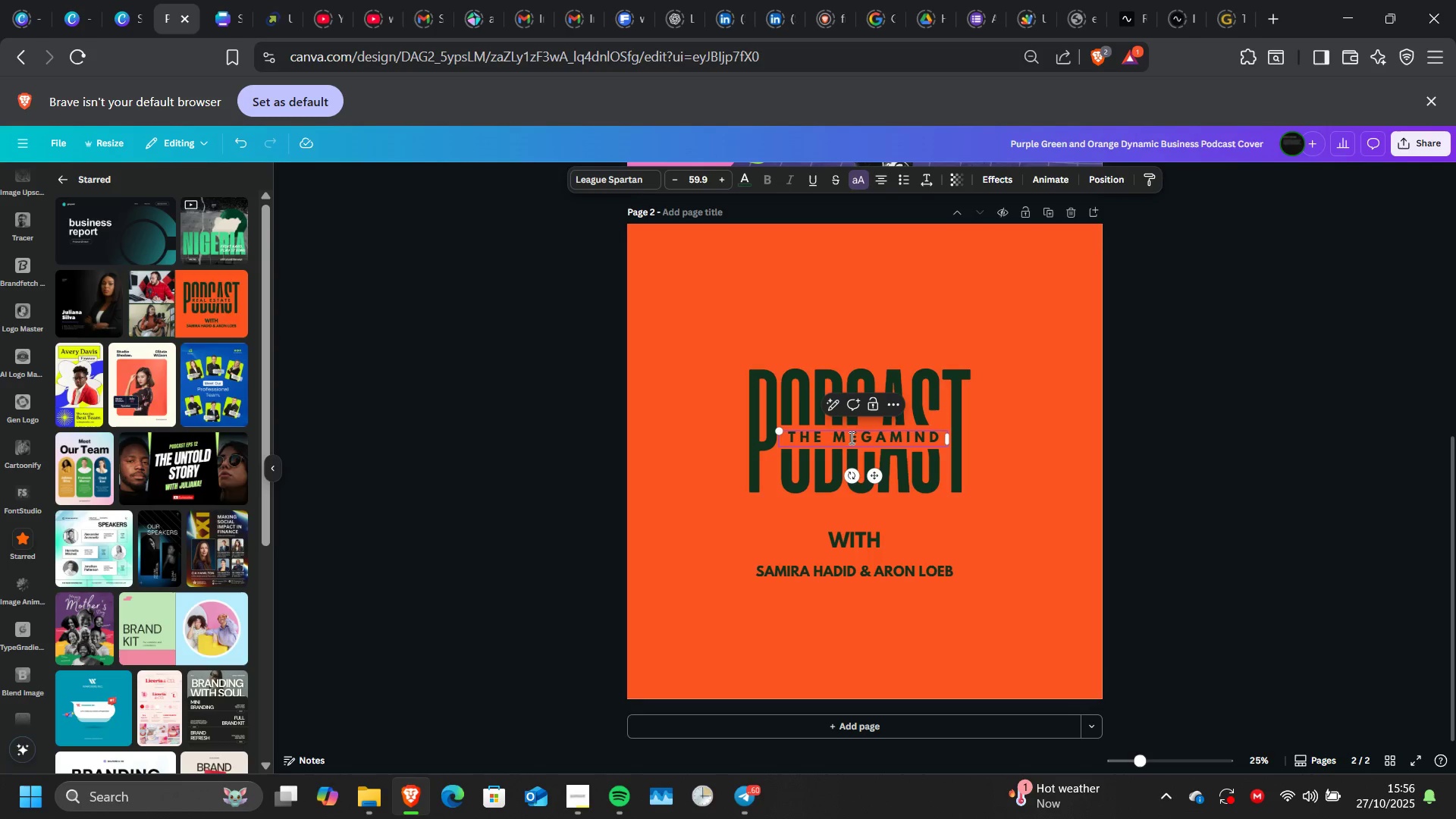 
key(ArrowLeft)
 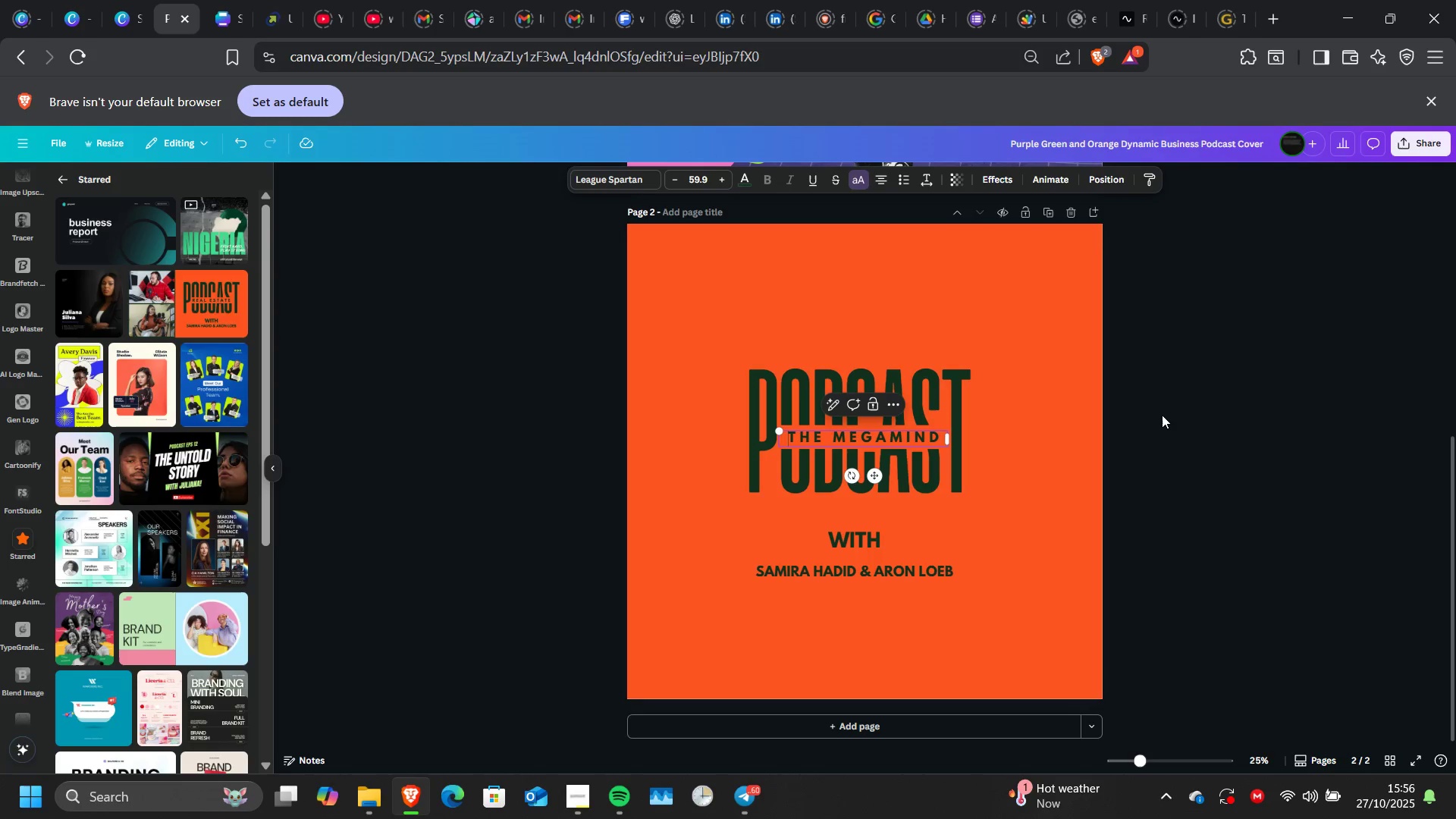 
left_click([1162, 415])
 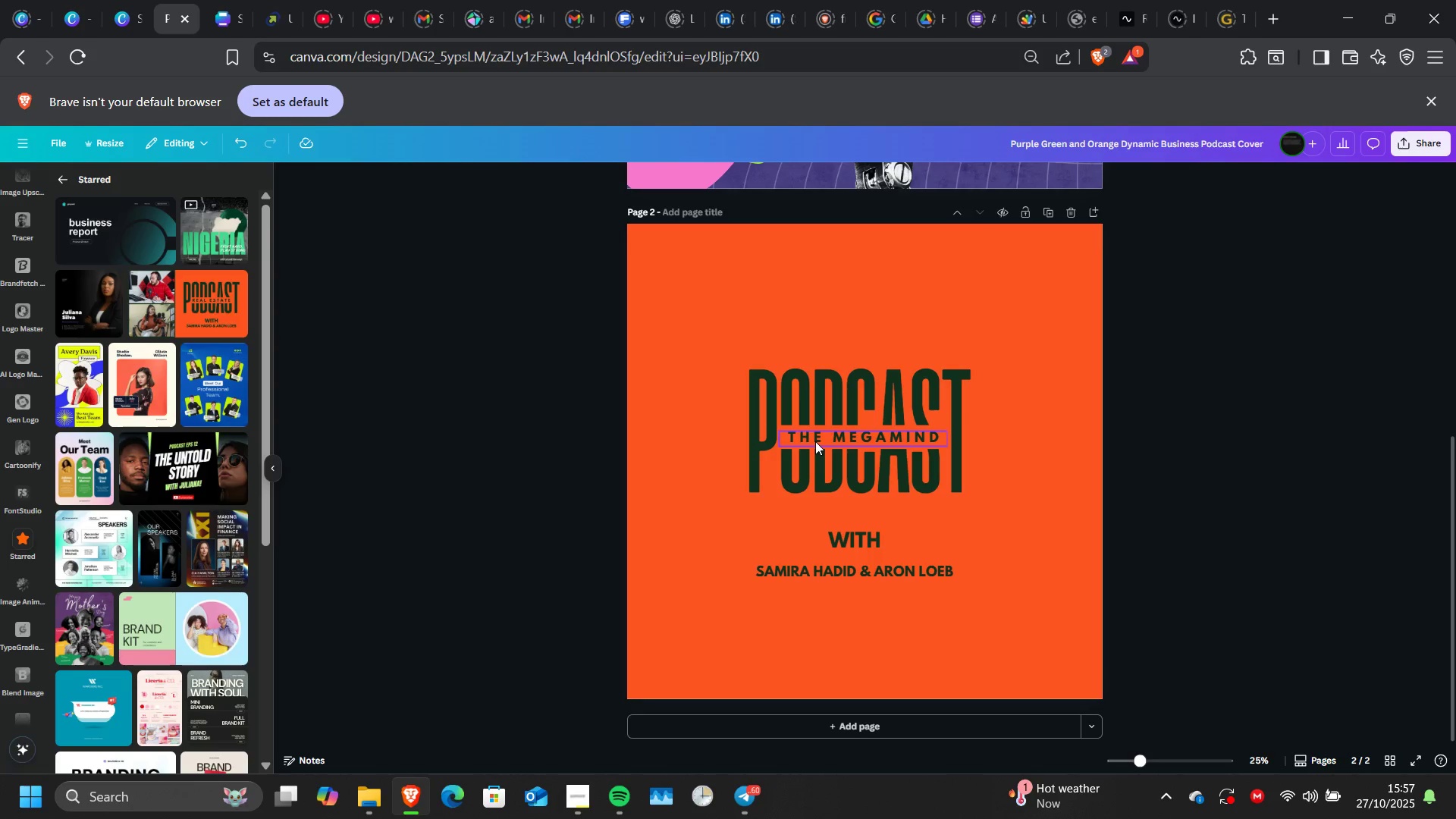 
left_click([815, 441])
 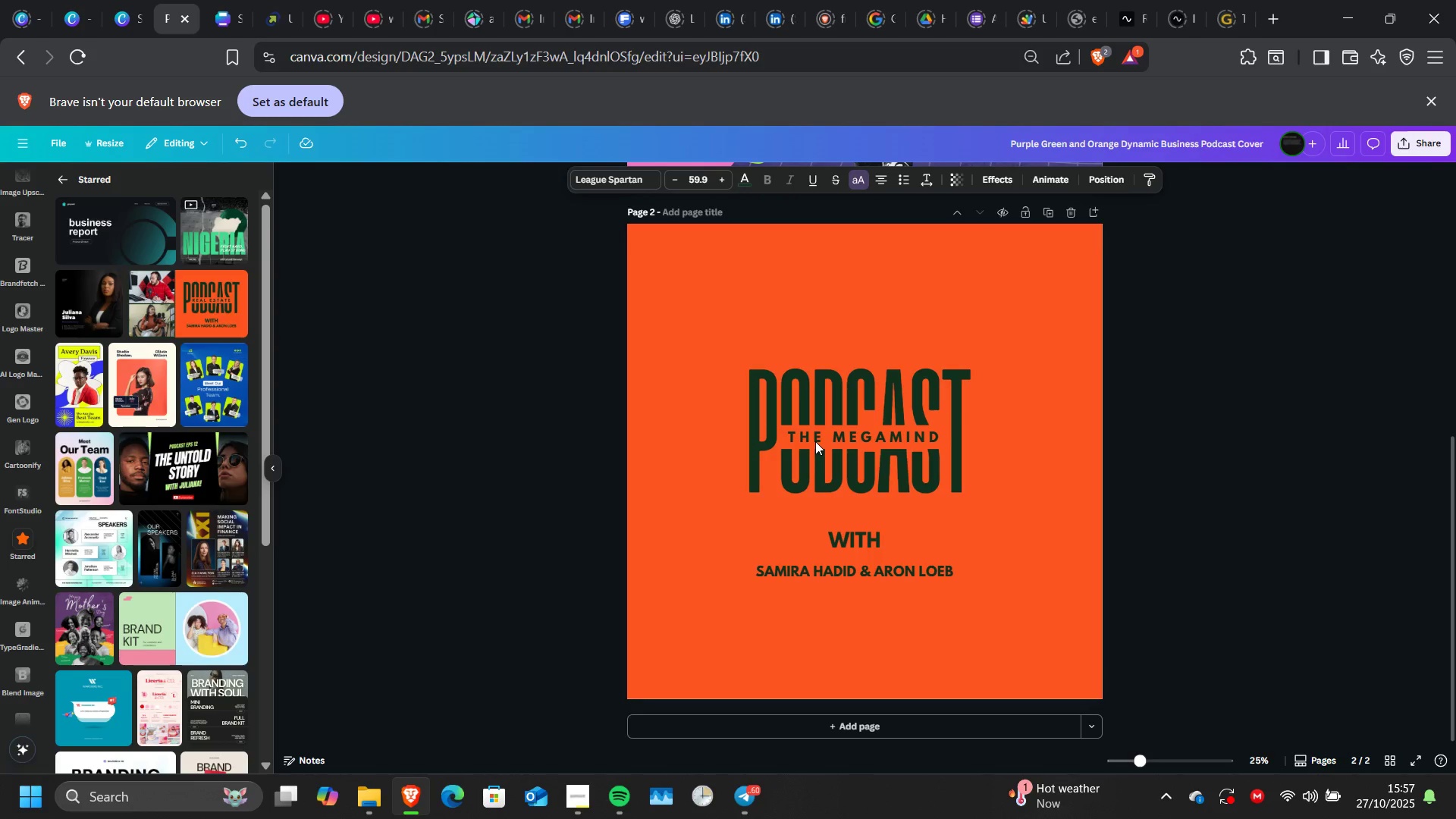 
key(ArrowLeft)
 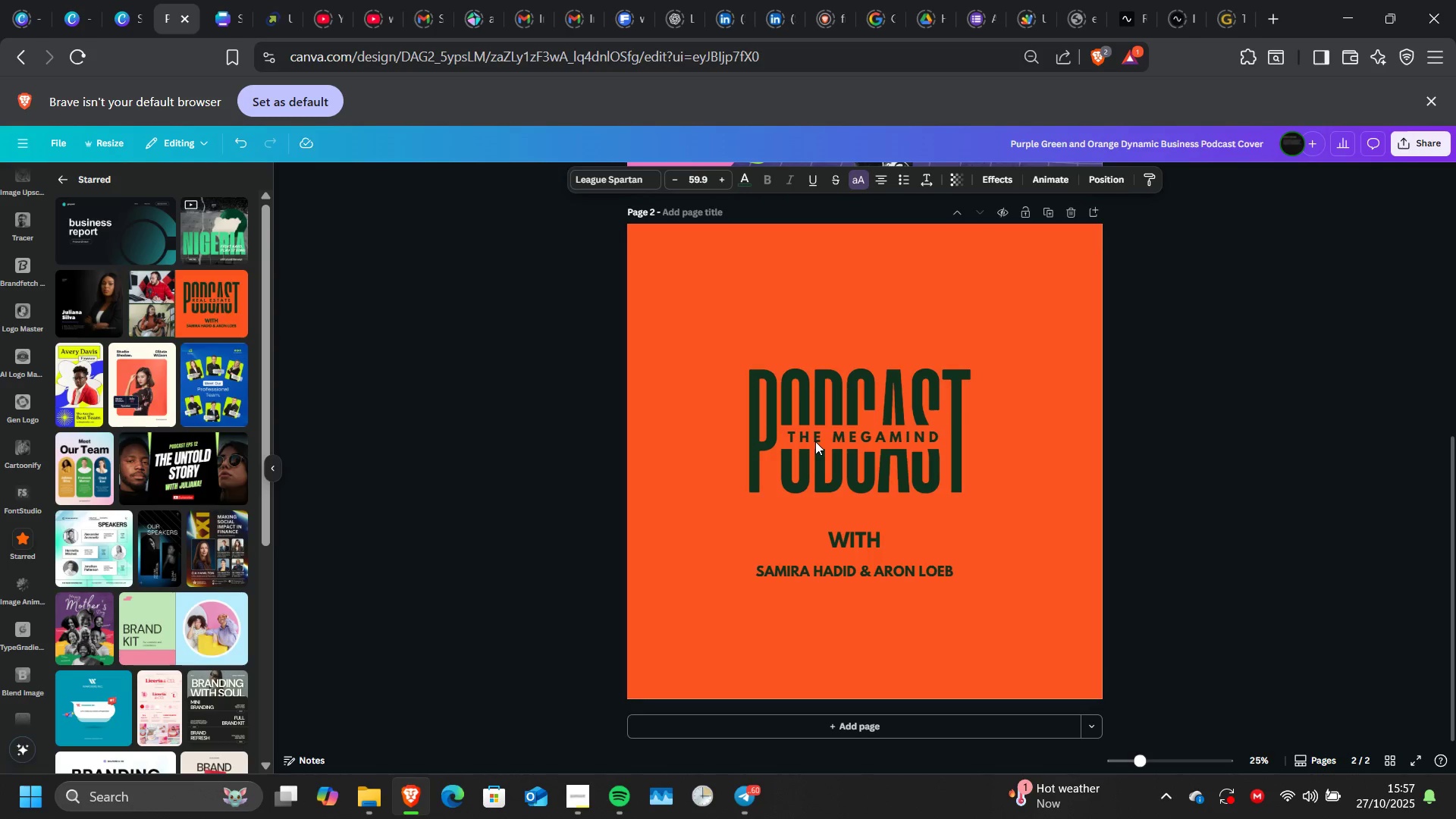 
key(ArrowLeft)
 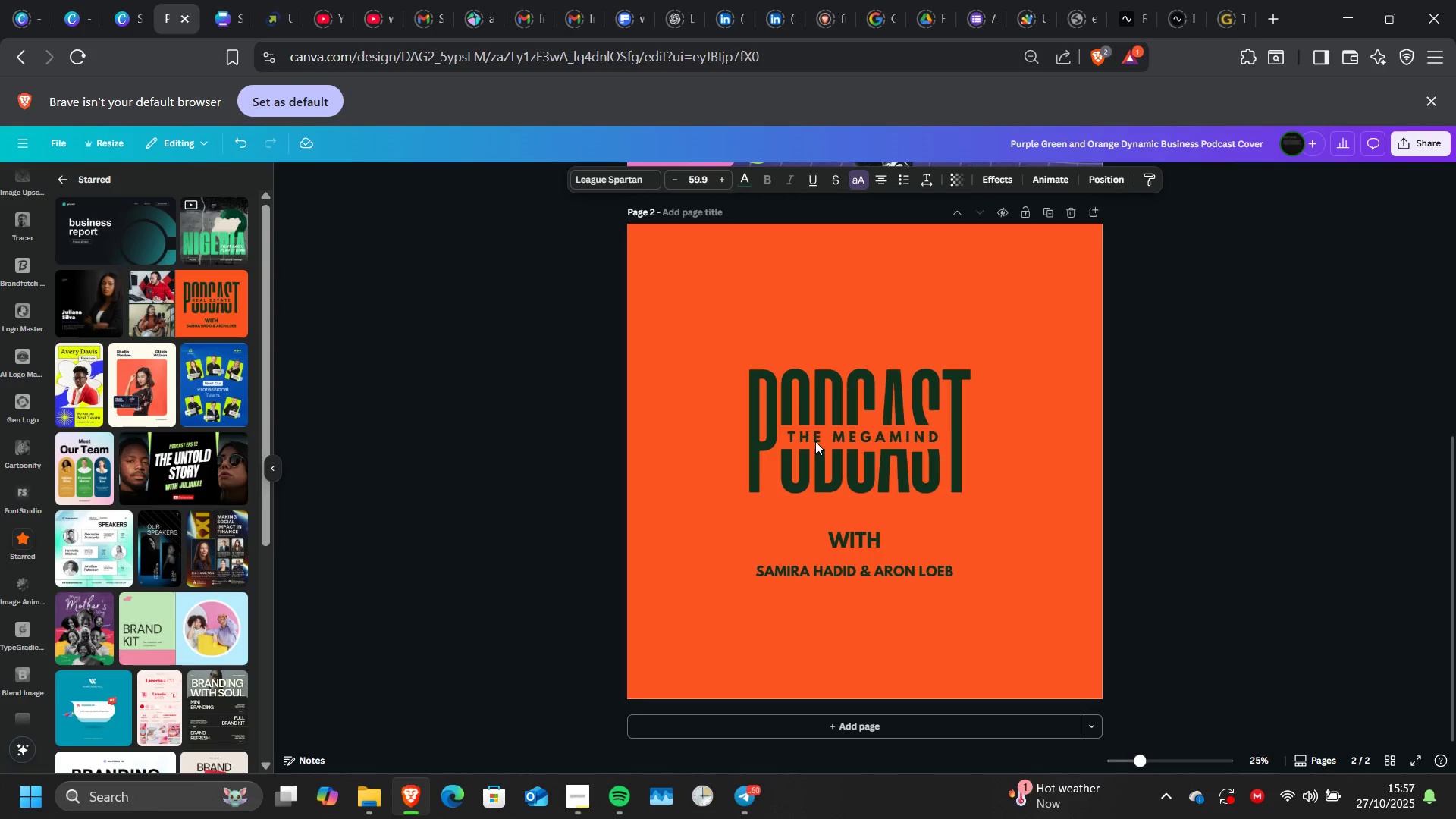 
key(ArrowLeft)
 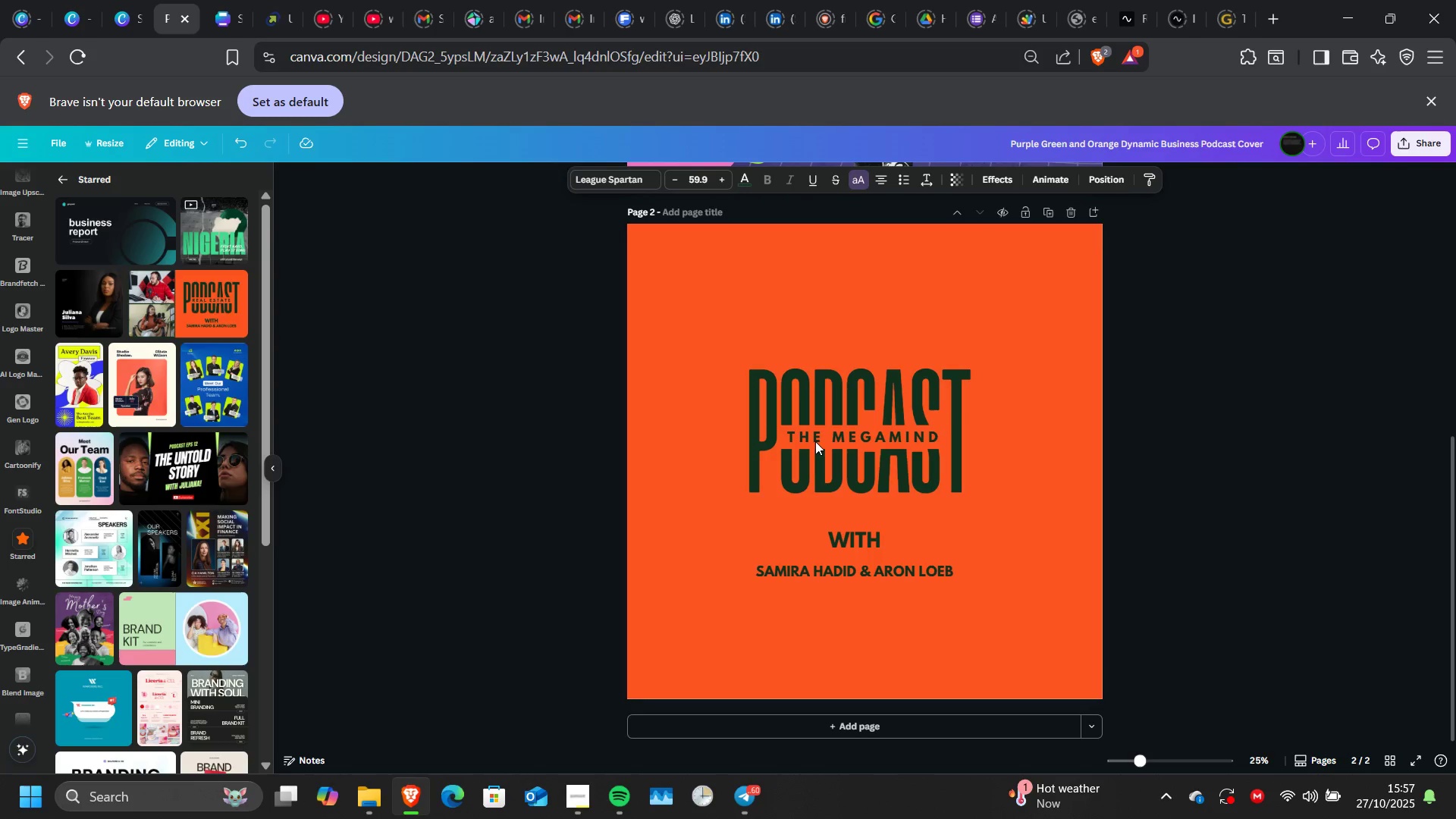 
key(ArrowLeft)
 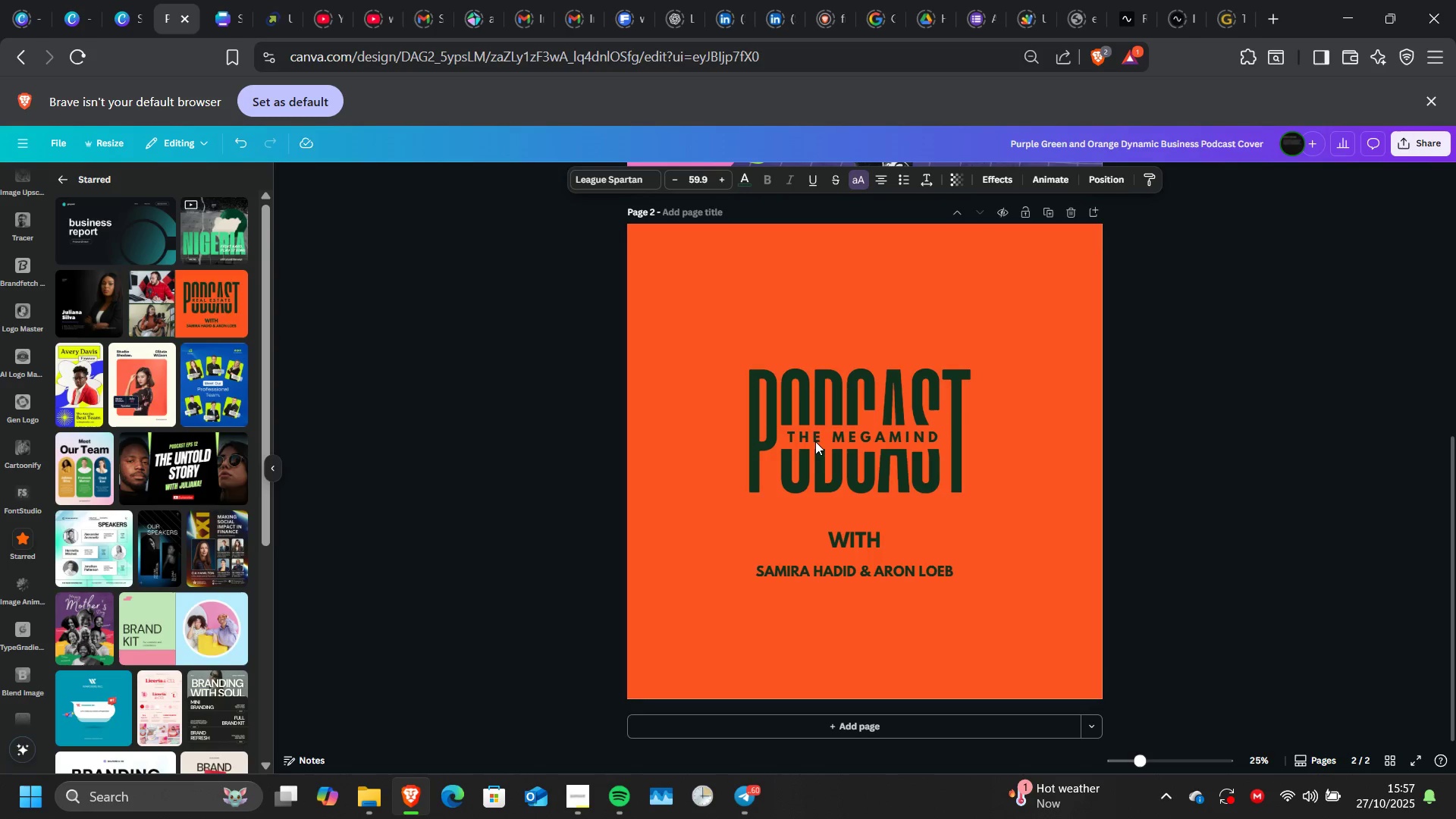 
key(ArrowLeft)
 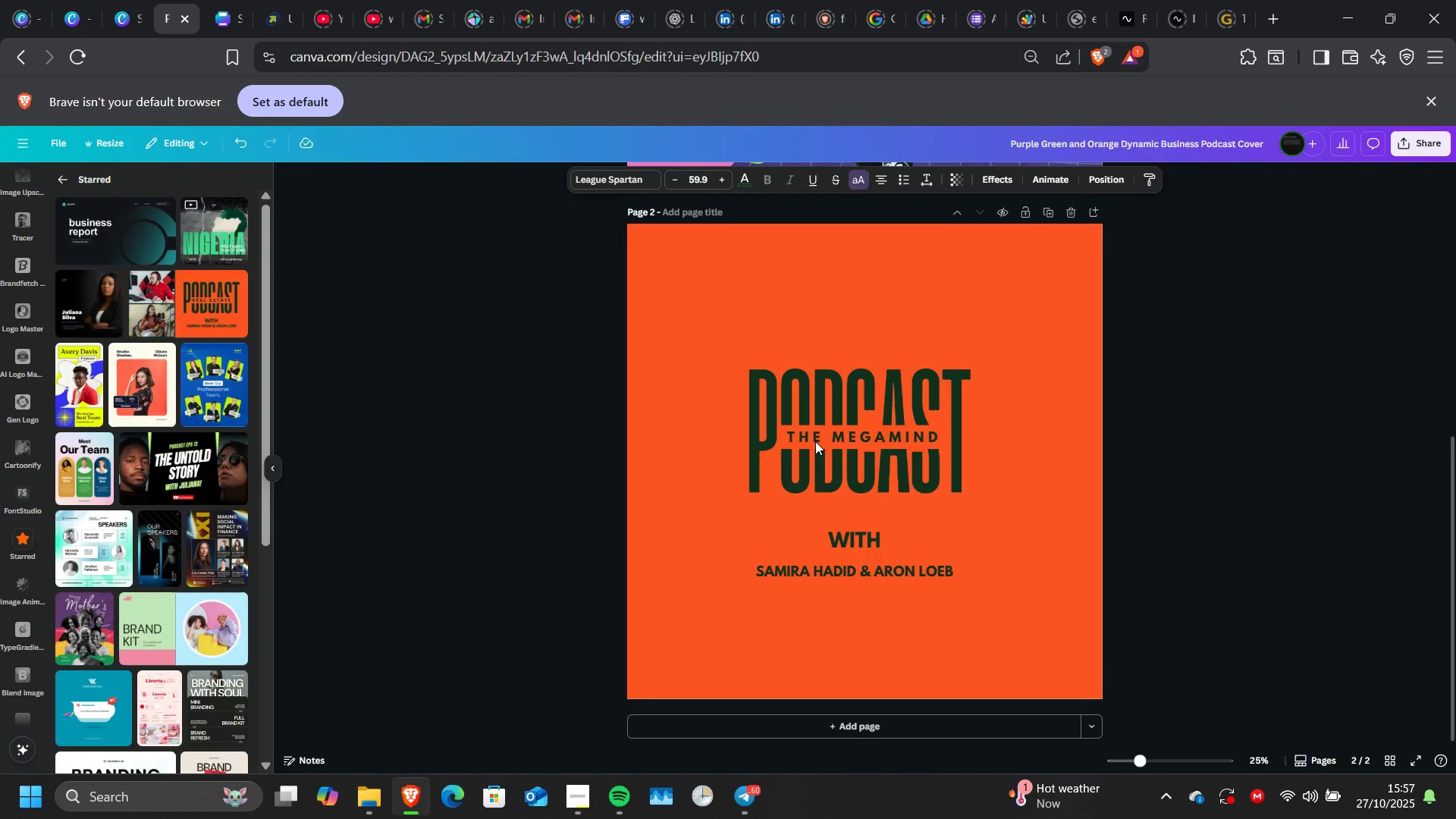 
key(ArrowLeft)
 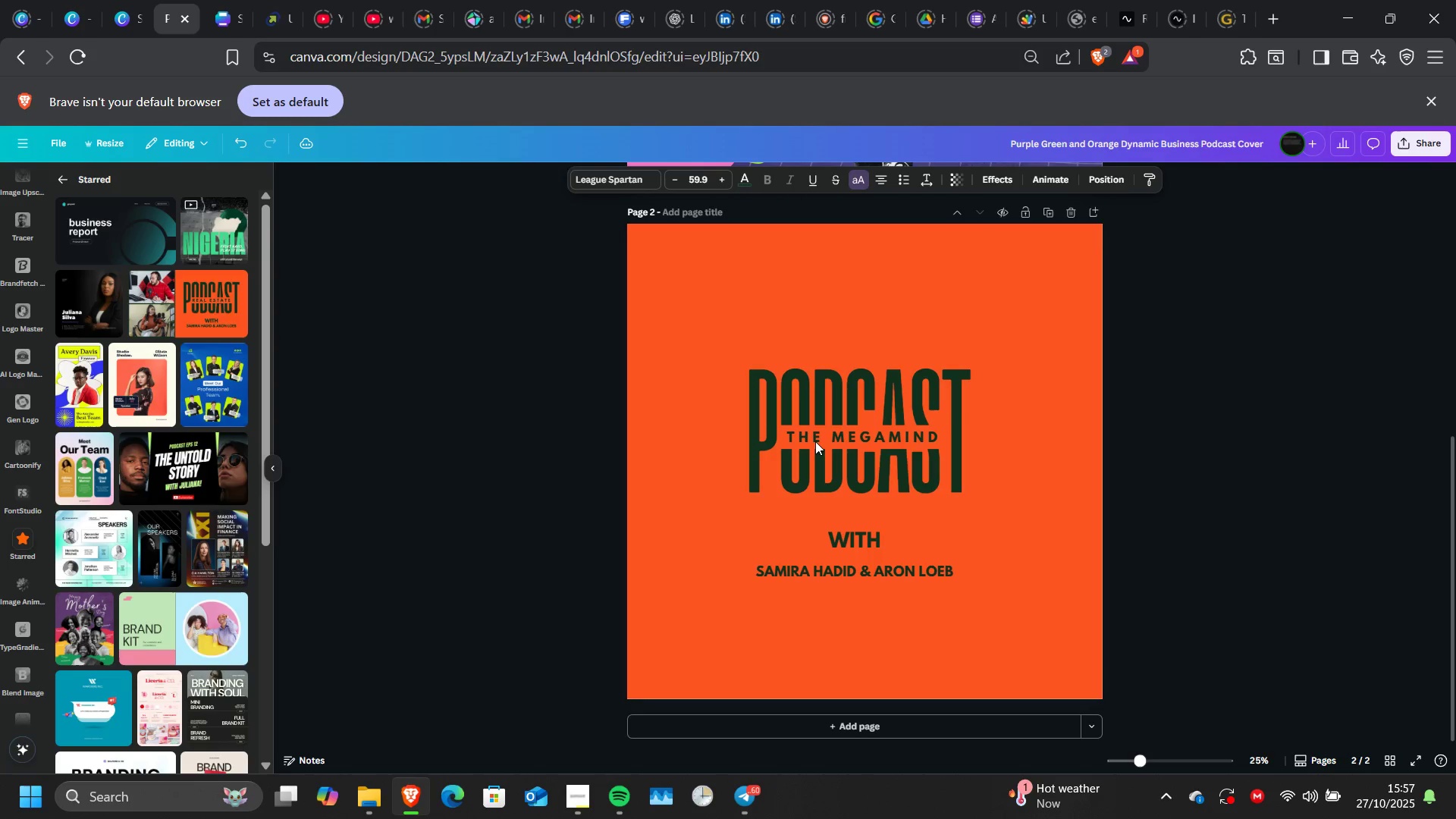 
key(ArrowLeft)
 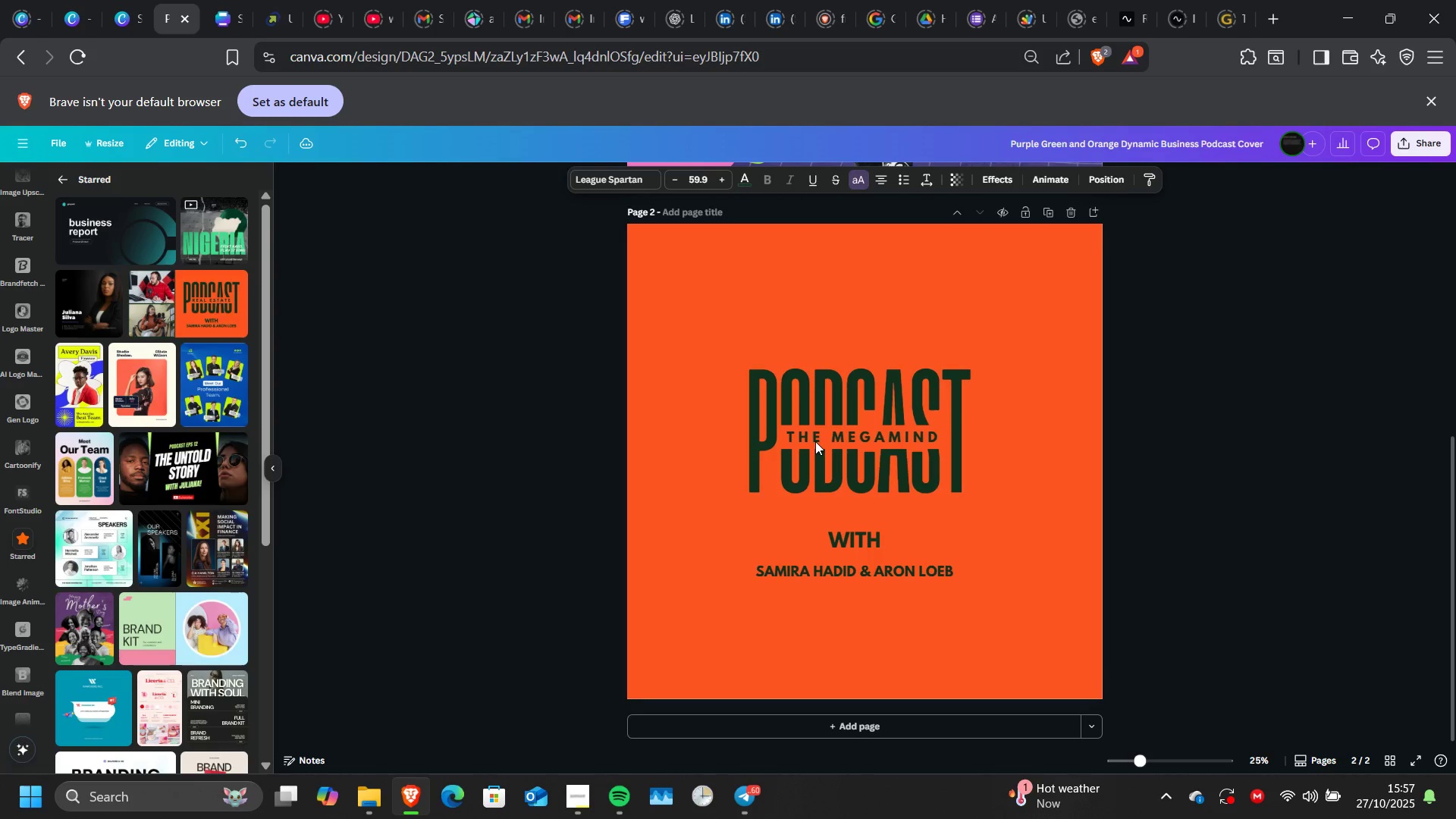 
key(ArrowLeft)
 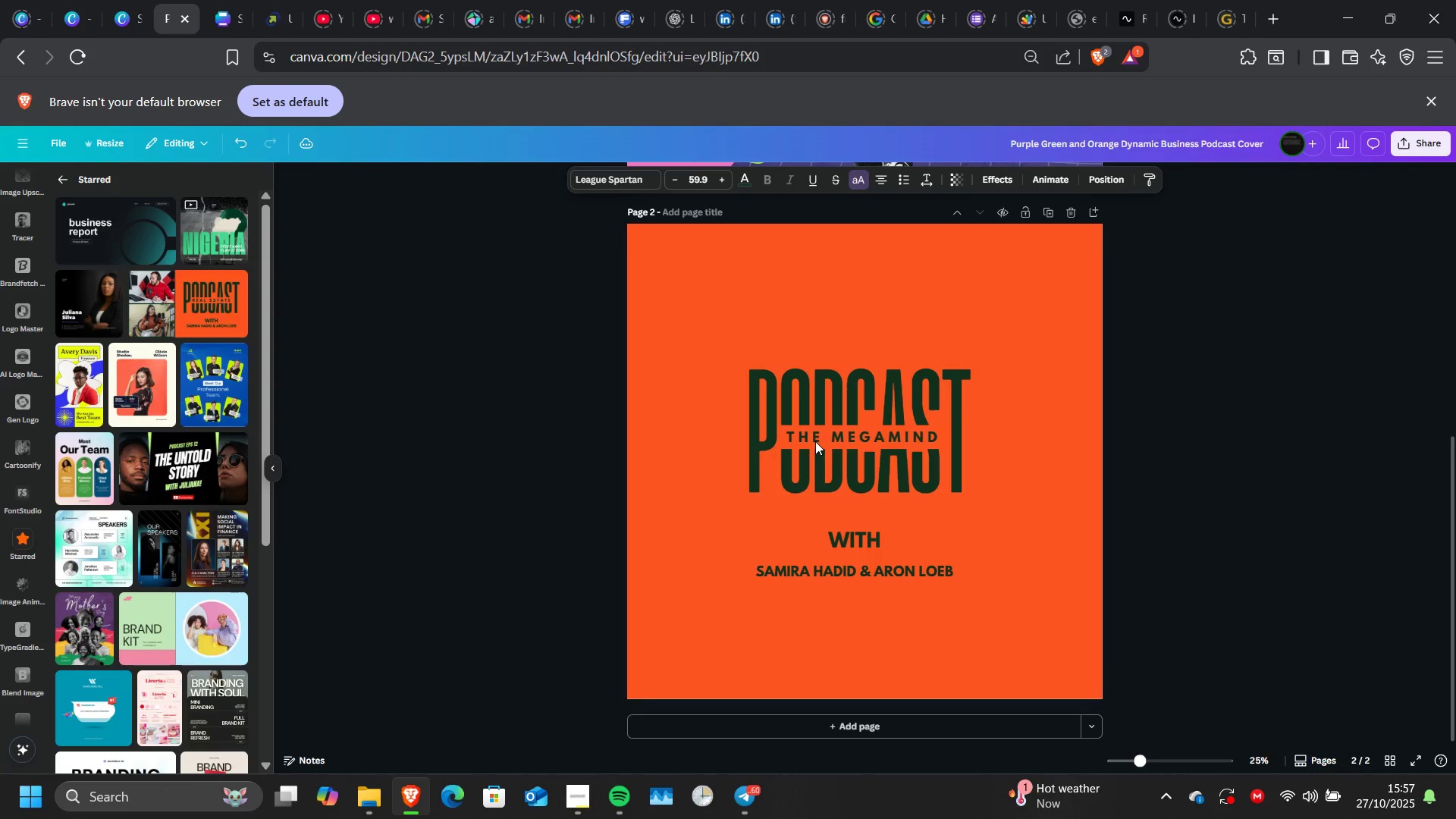 
key(ArrowLeft)
 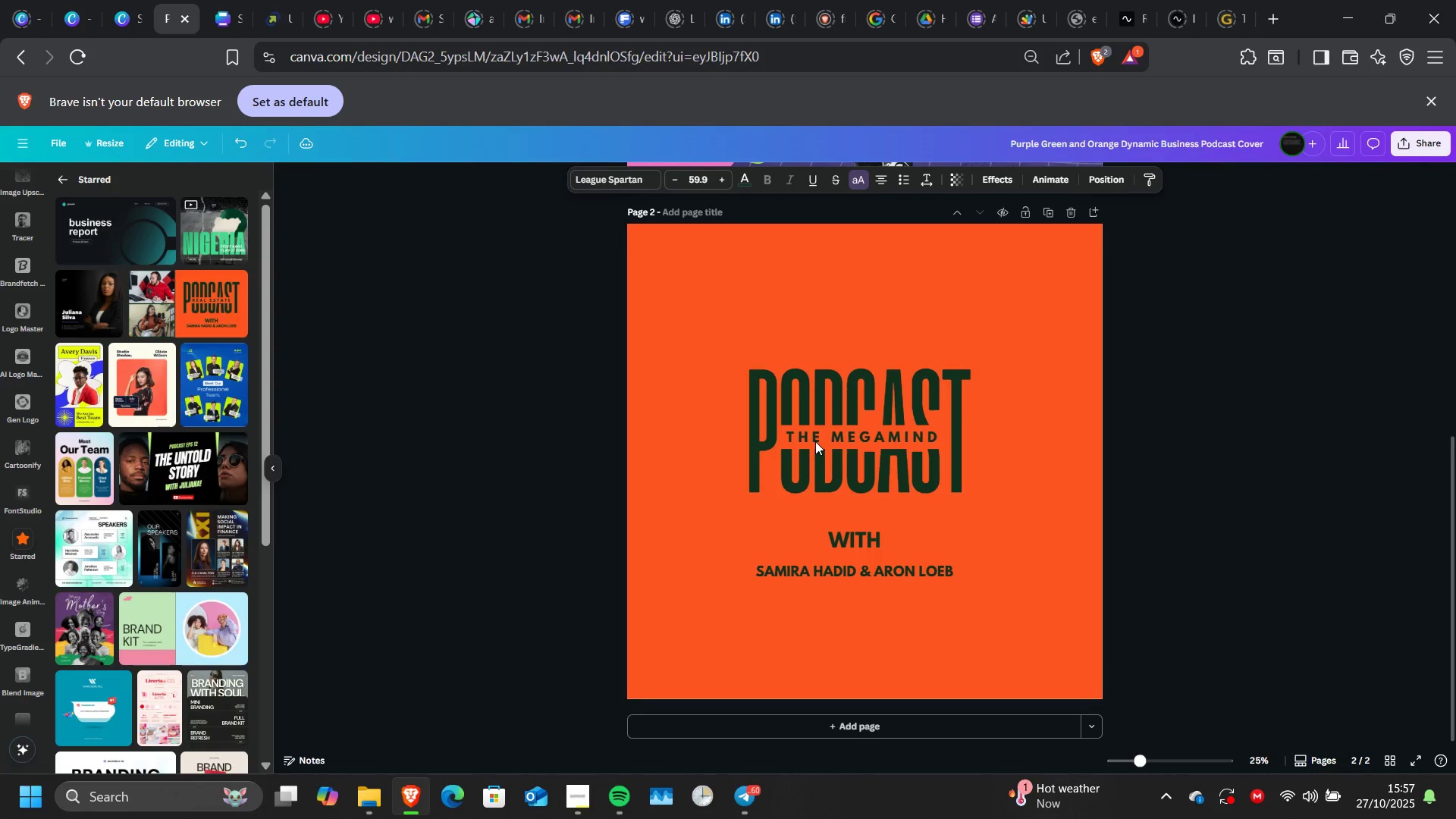 
key(ArrowLeft)
 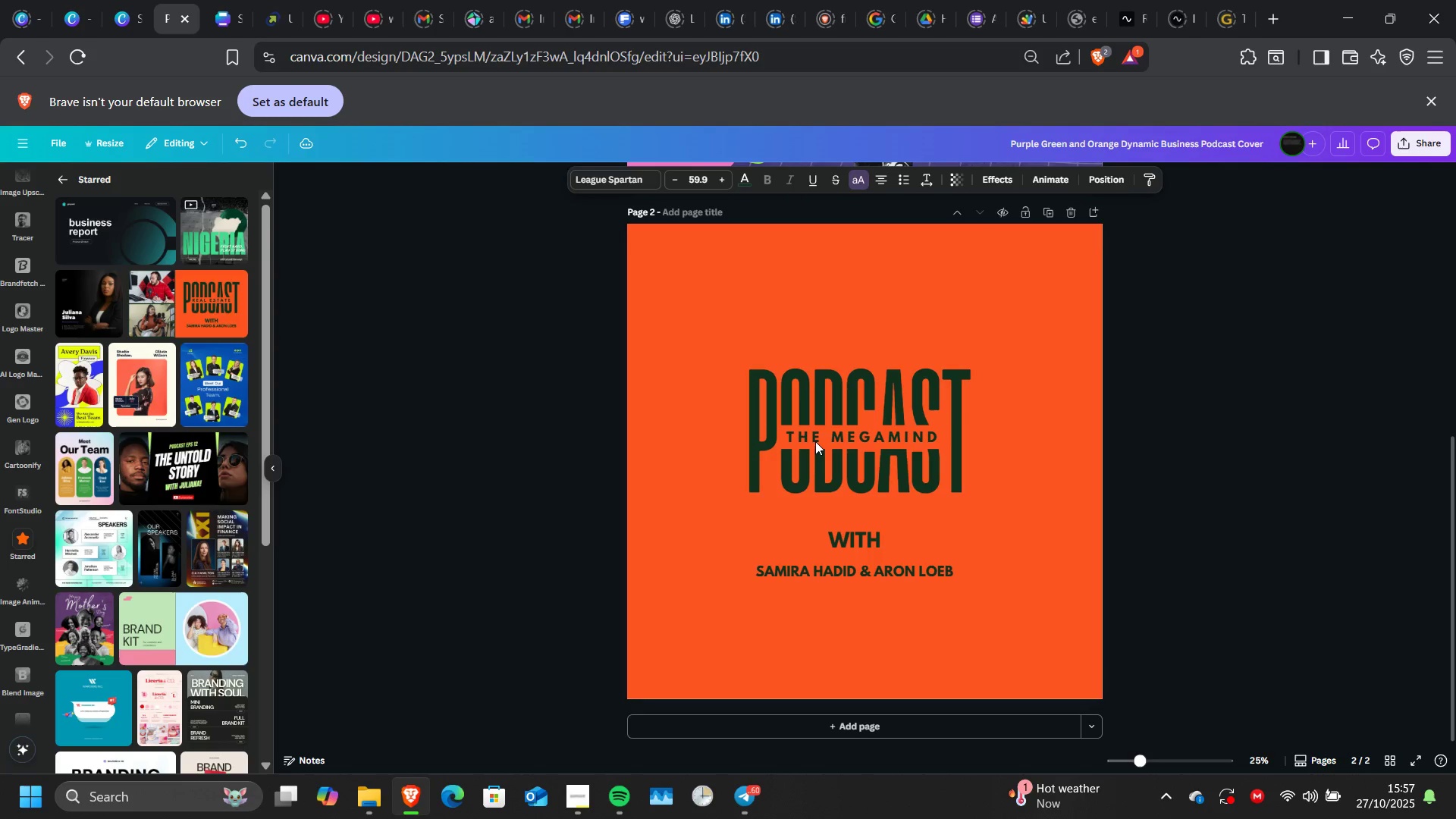 
key(ArrowLeft)
 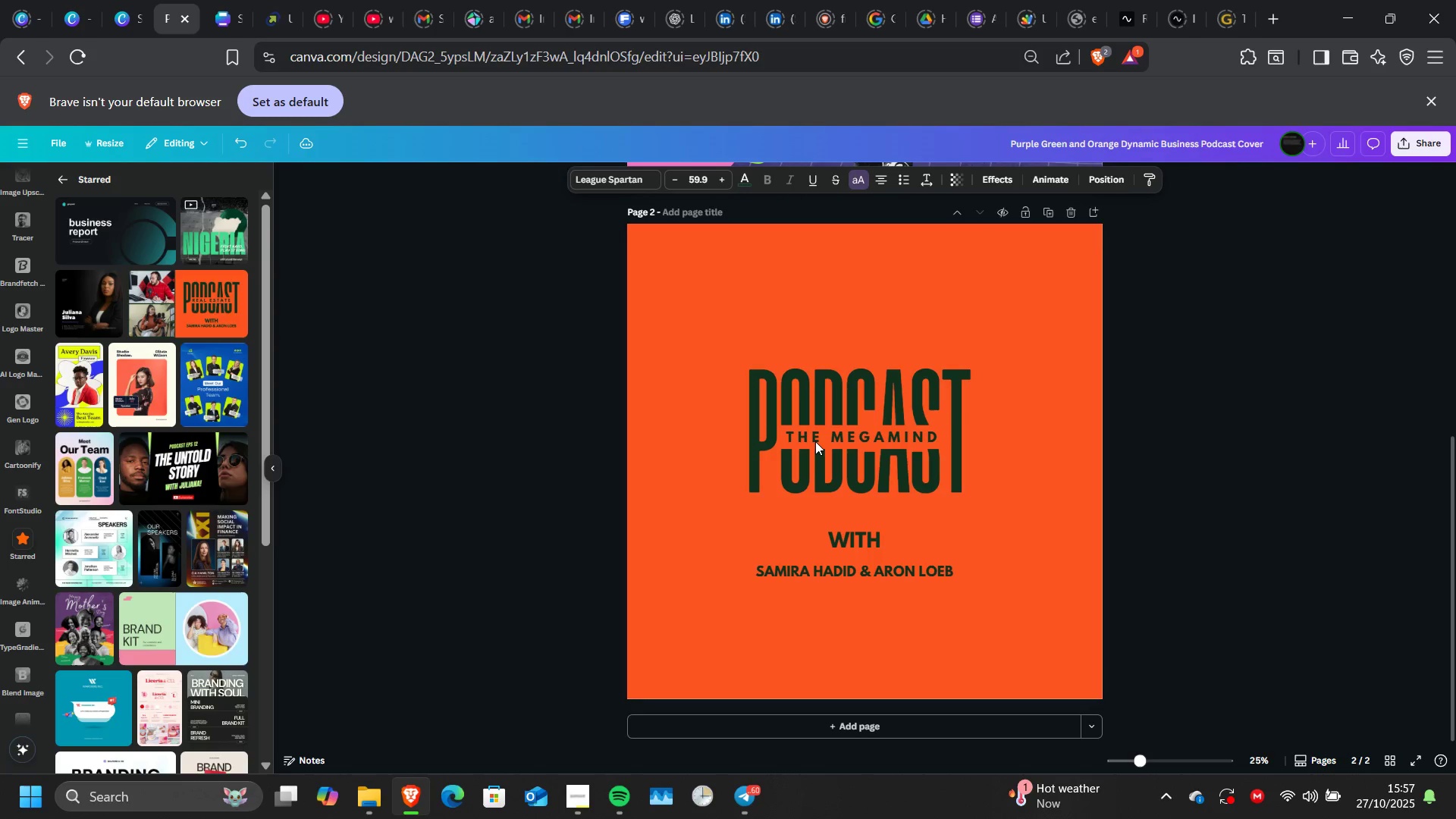 
key(ArrowLeft)
 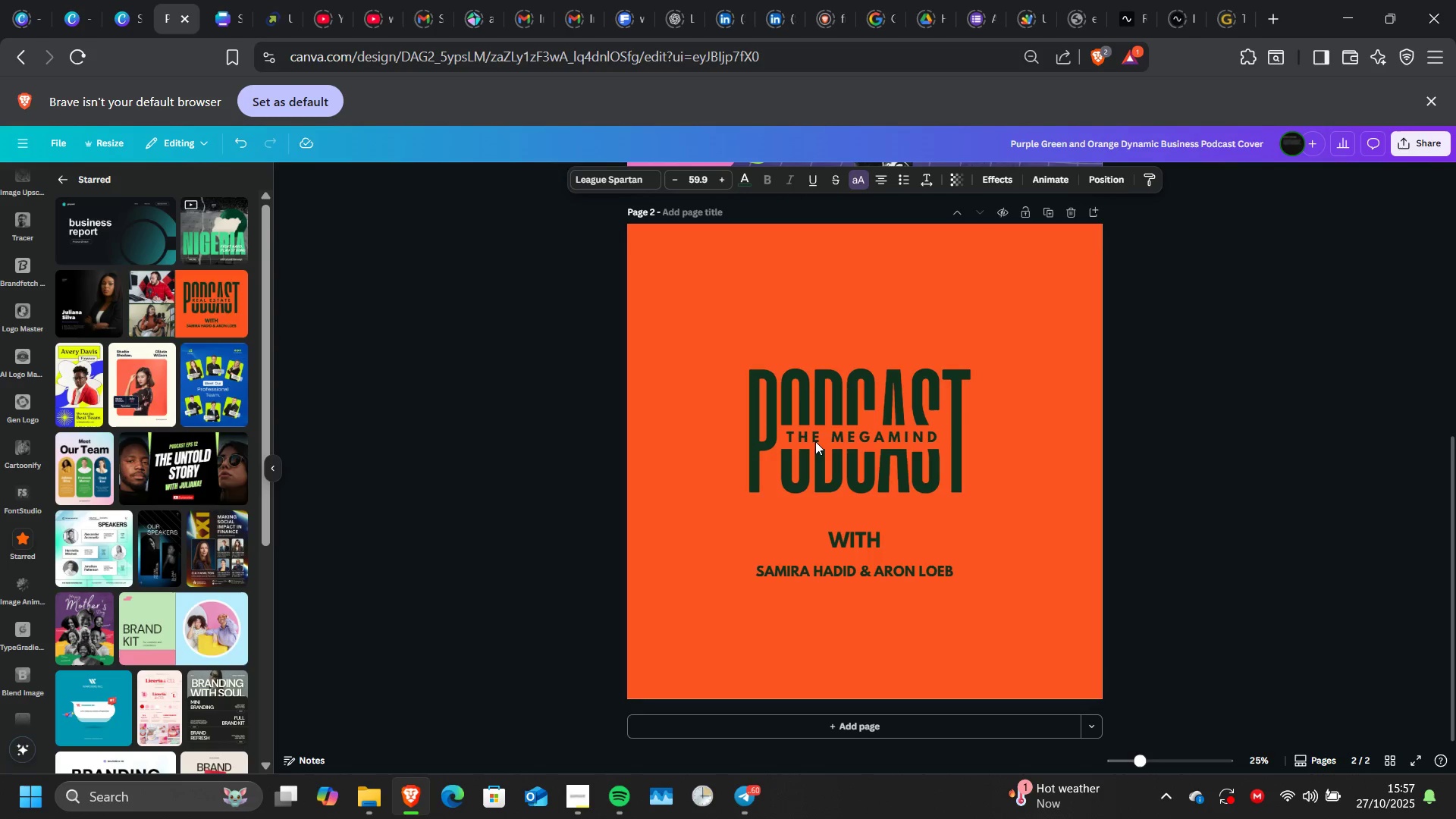 
key(ArrowRight)
 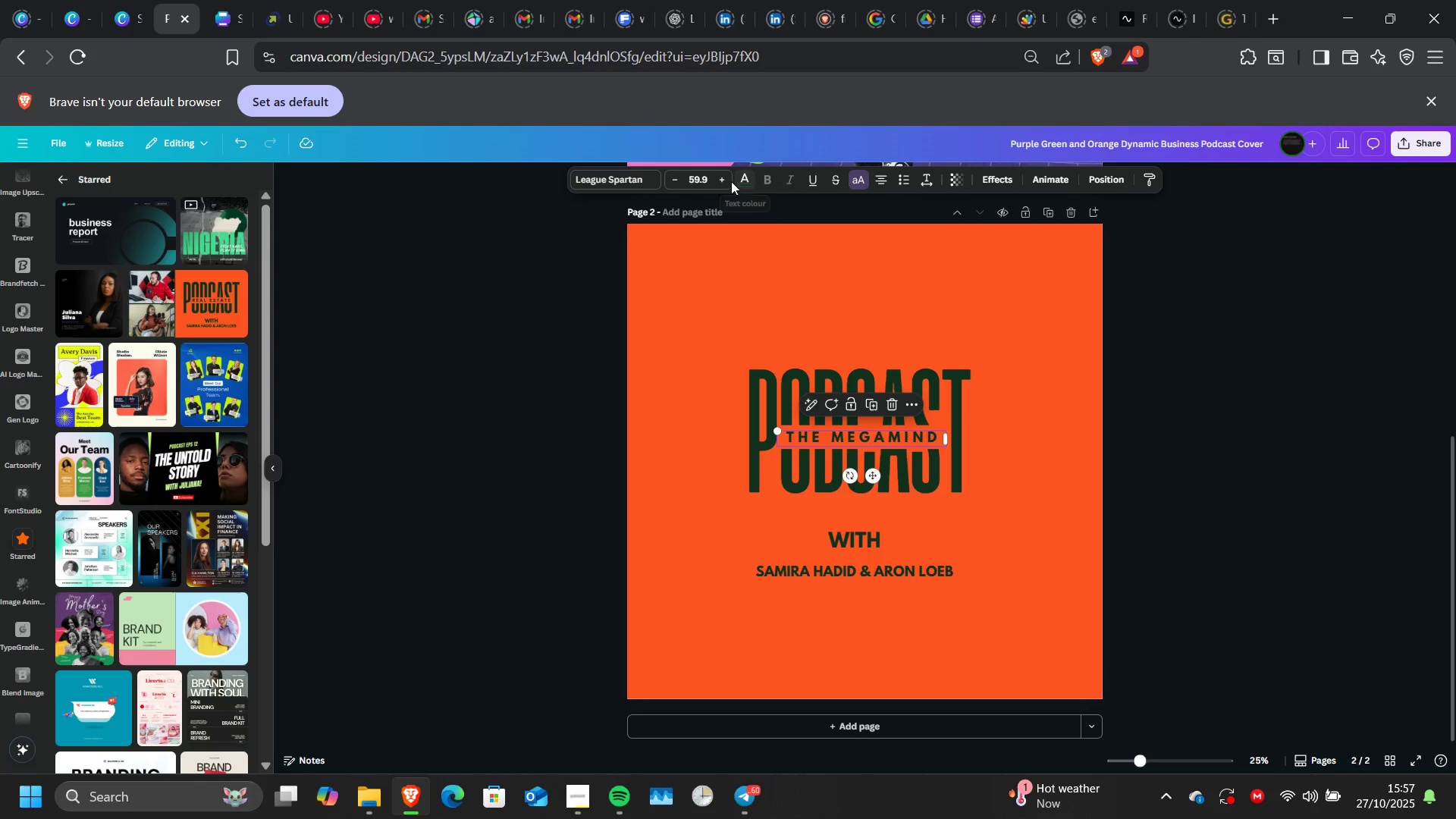 
left_click([723, 180])
 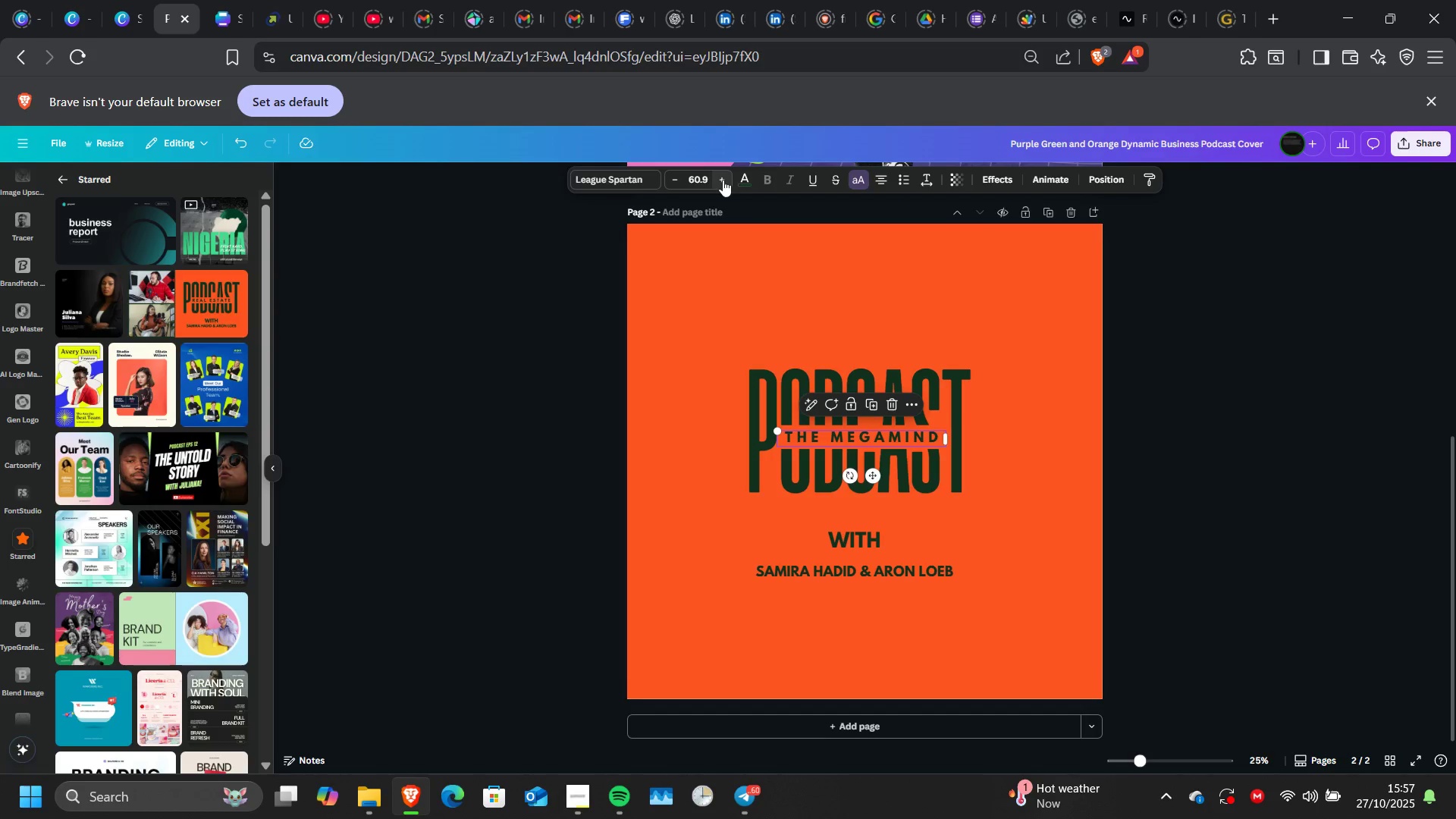 
left_click([723, 180])
 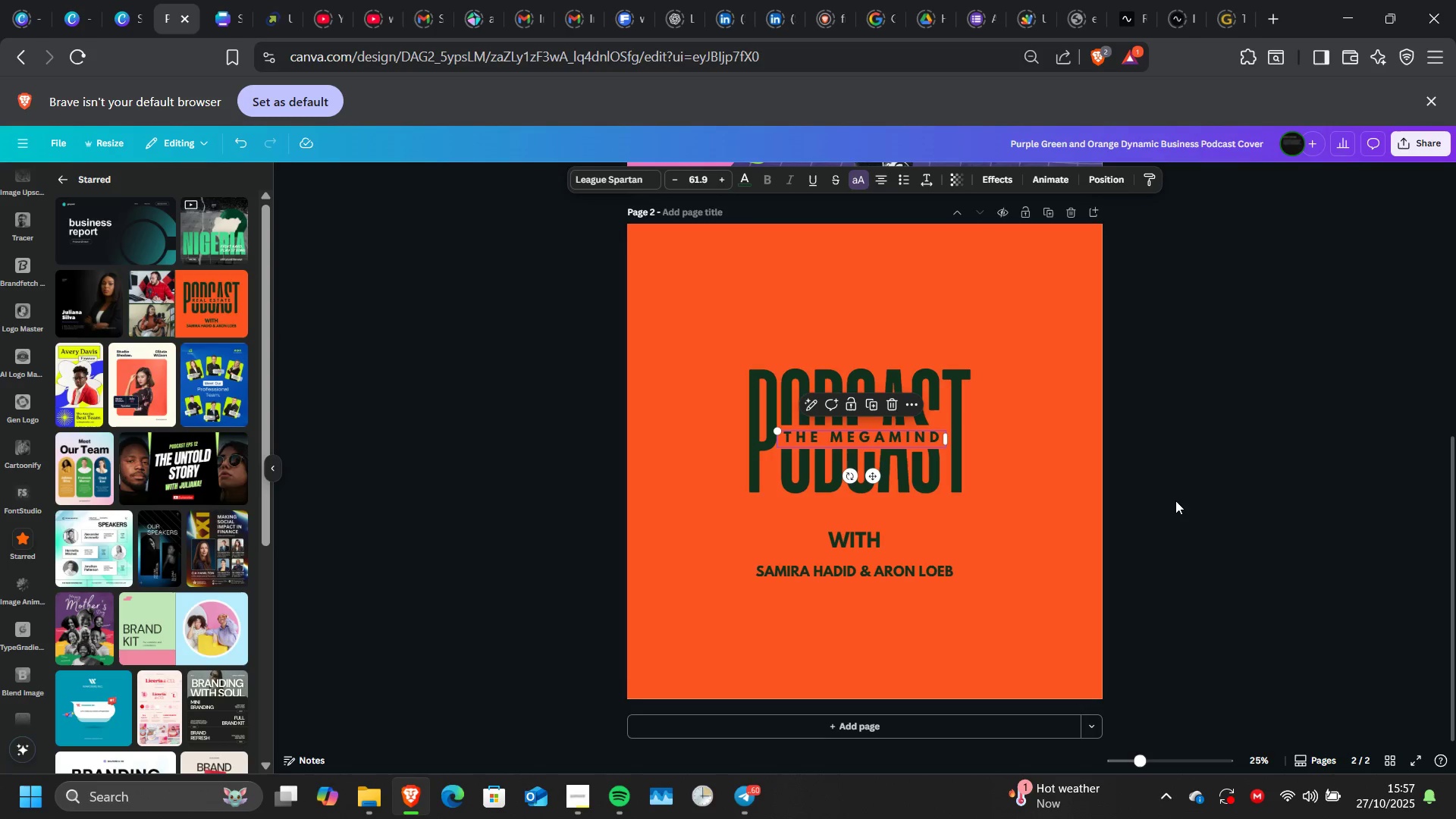 
left_click([1175, 500])
 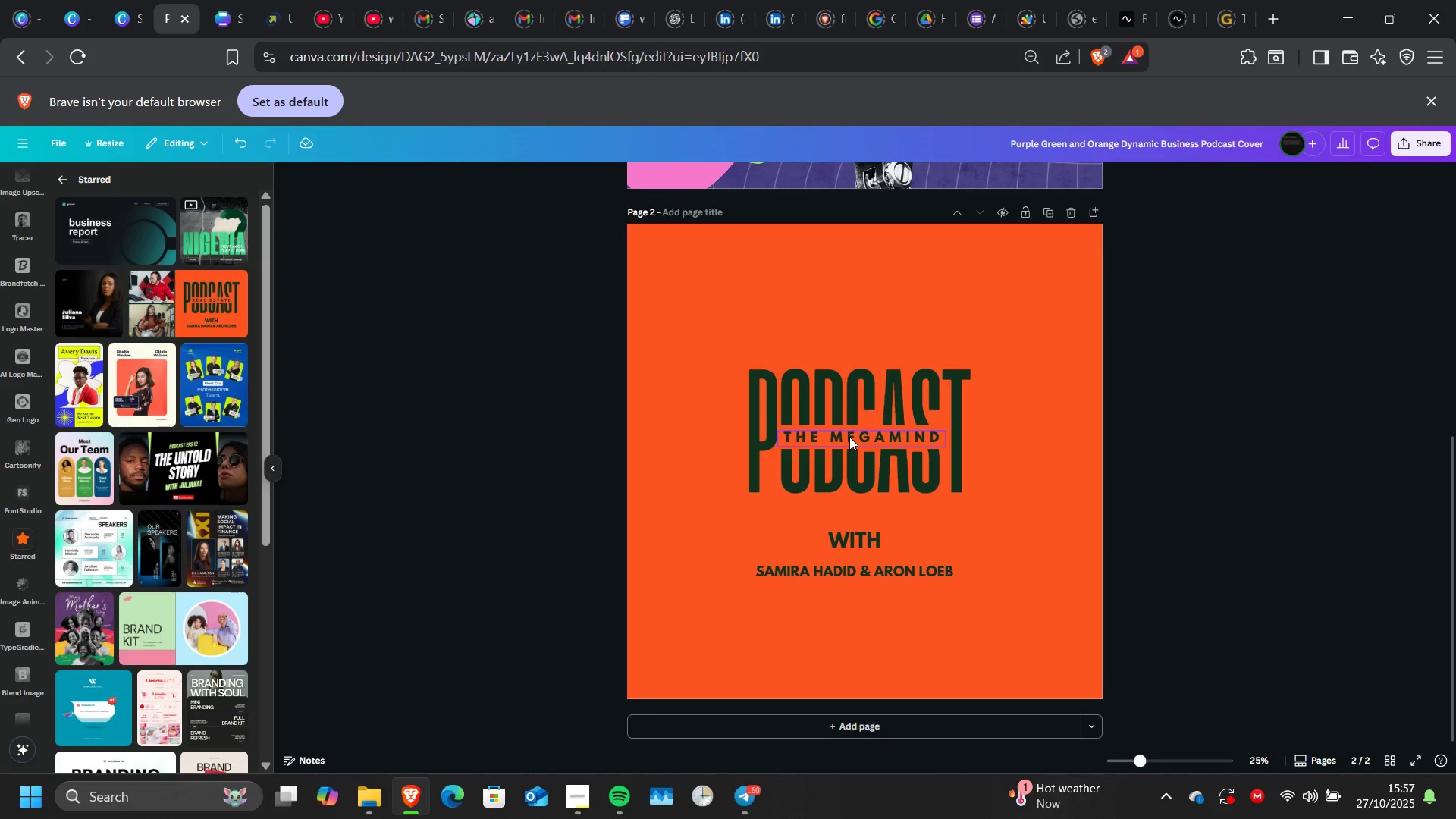 
left_click([849, 437])
 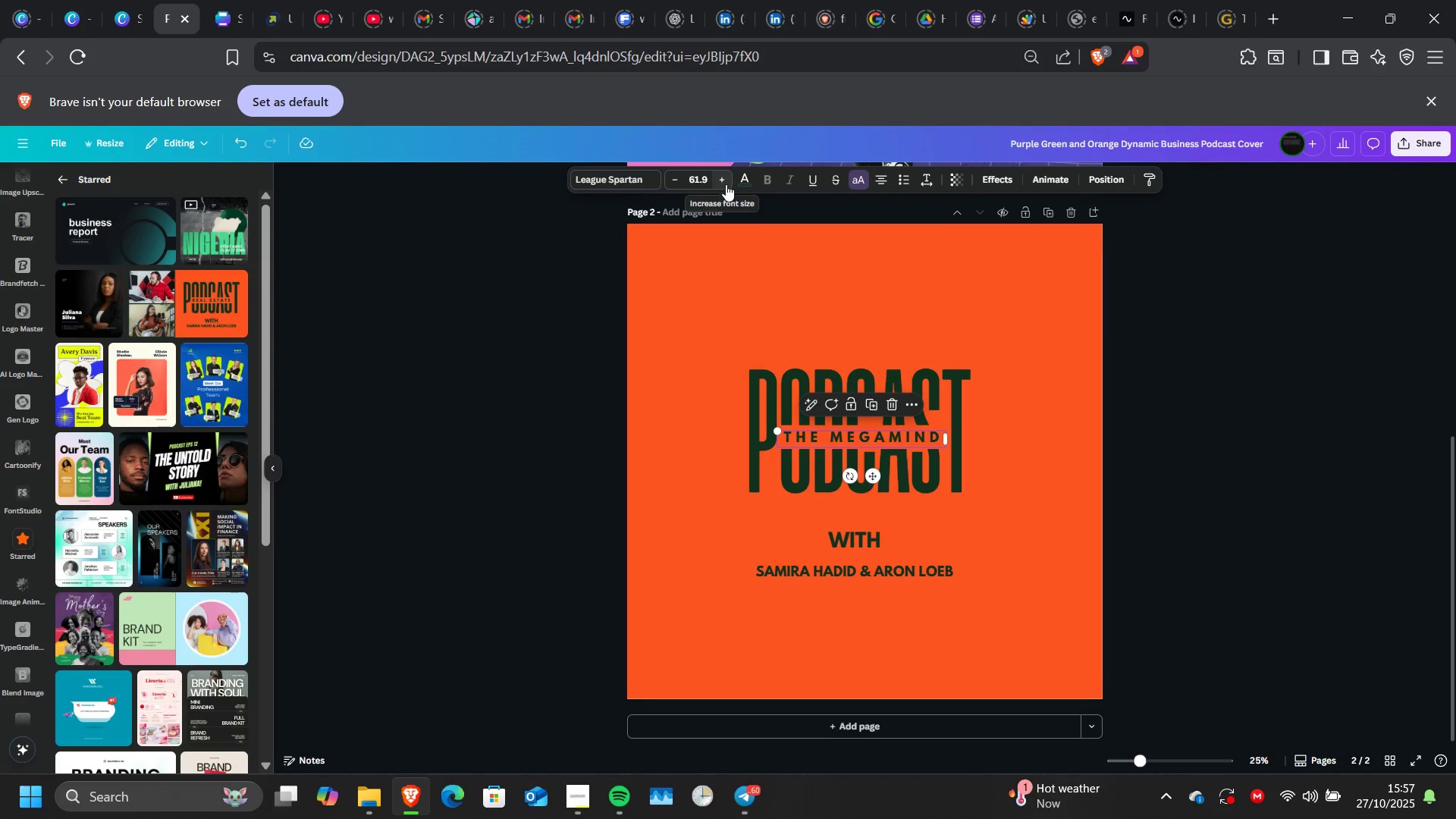 
left_click([726, 184])
 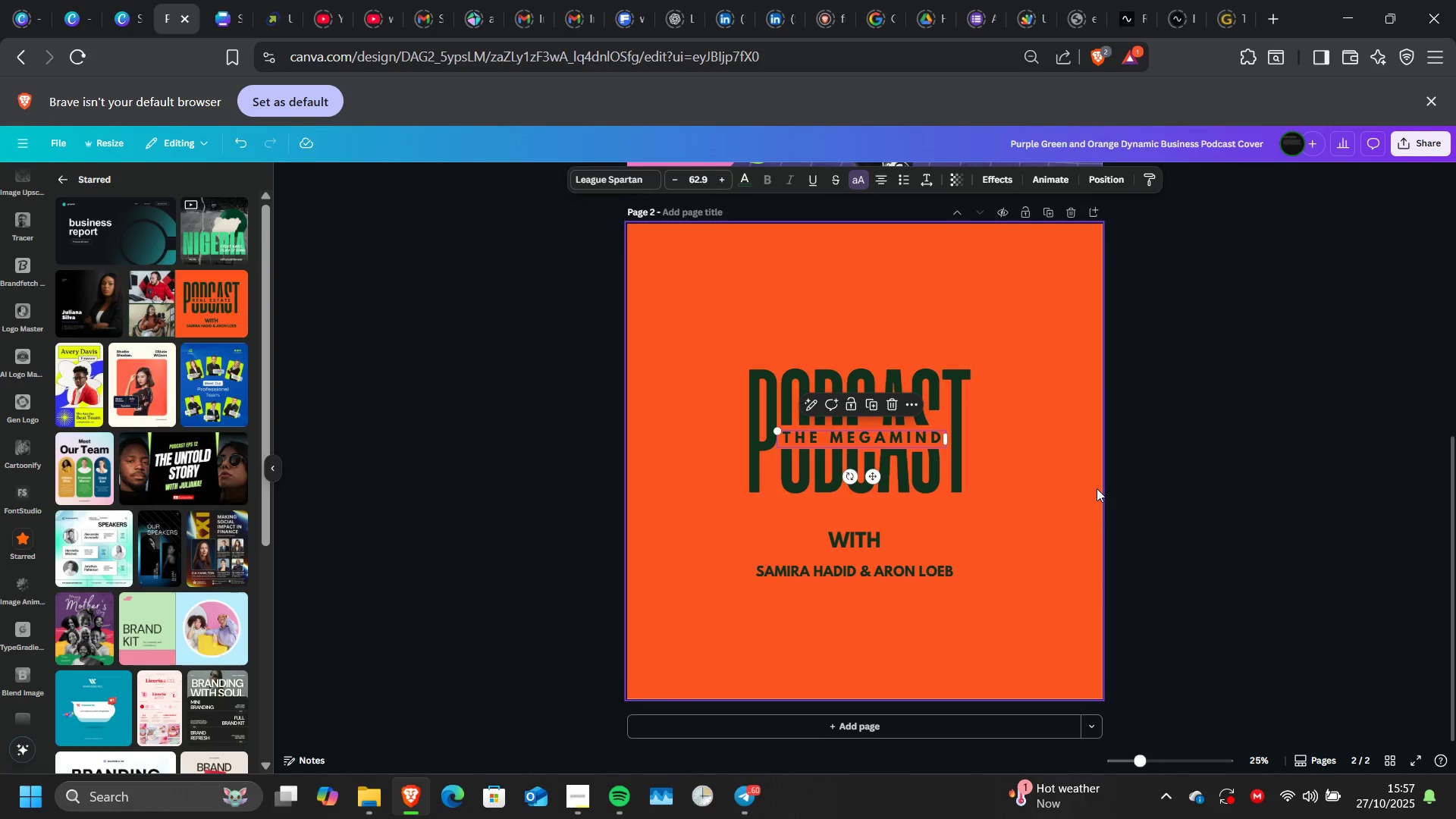 
left_click([1097, 488])
 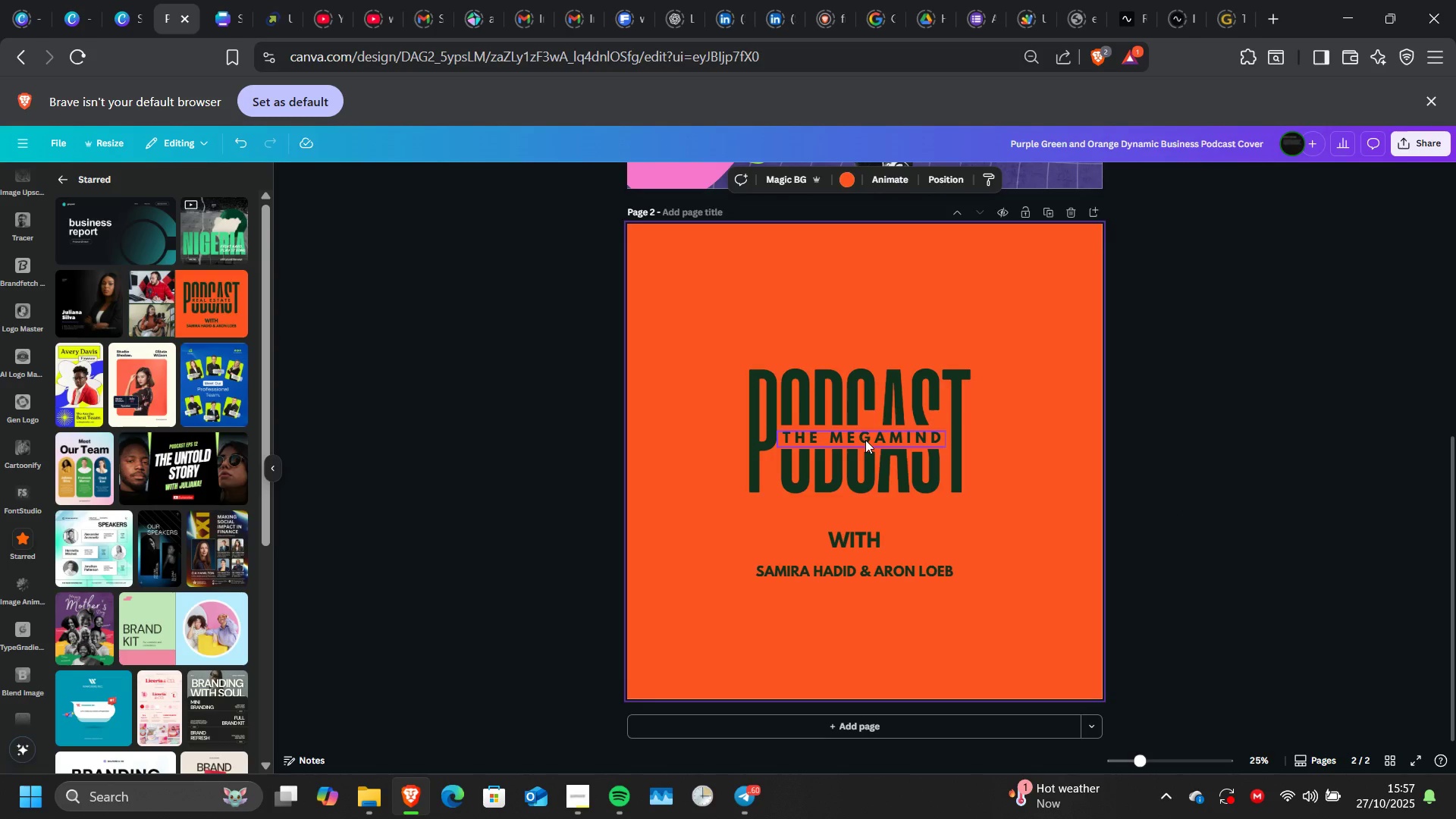 
left_click([865, 440])
 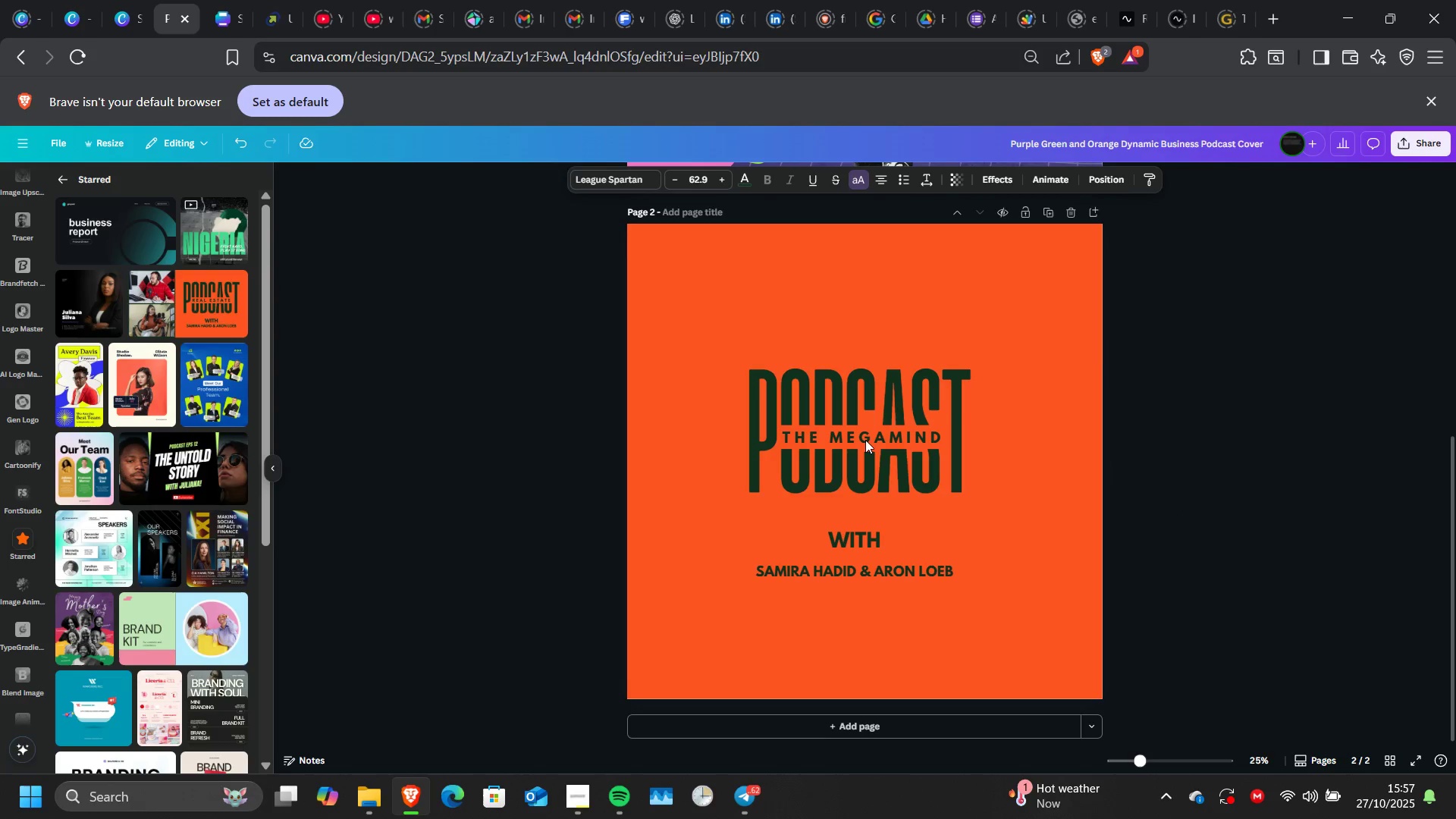 
key(ArrowLeft)
 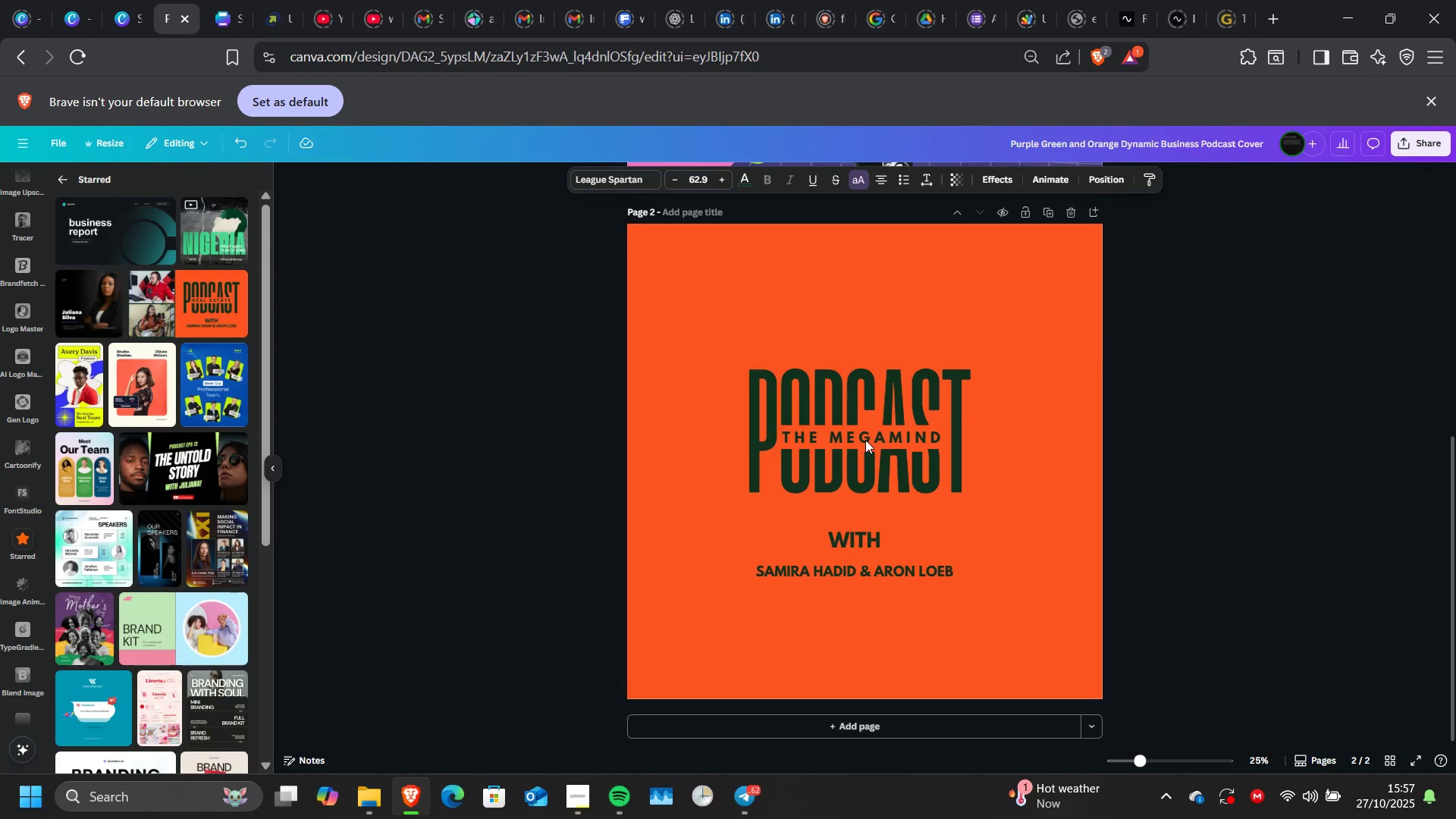 
key(ArrowLeft)
 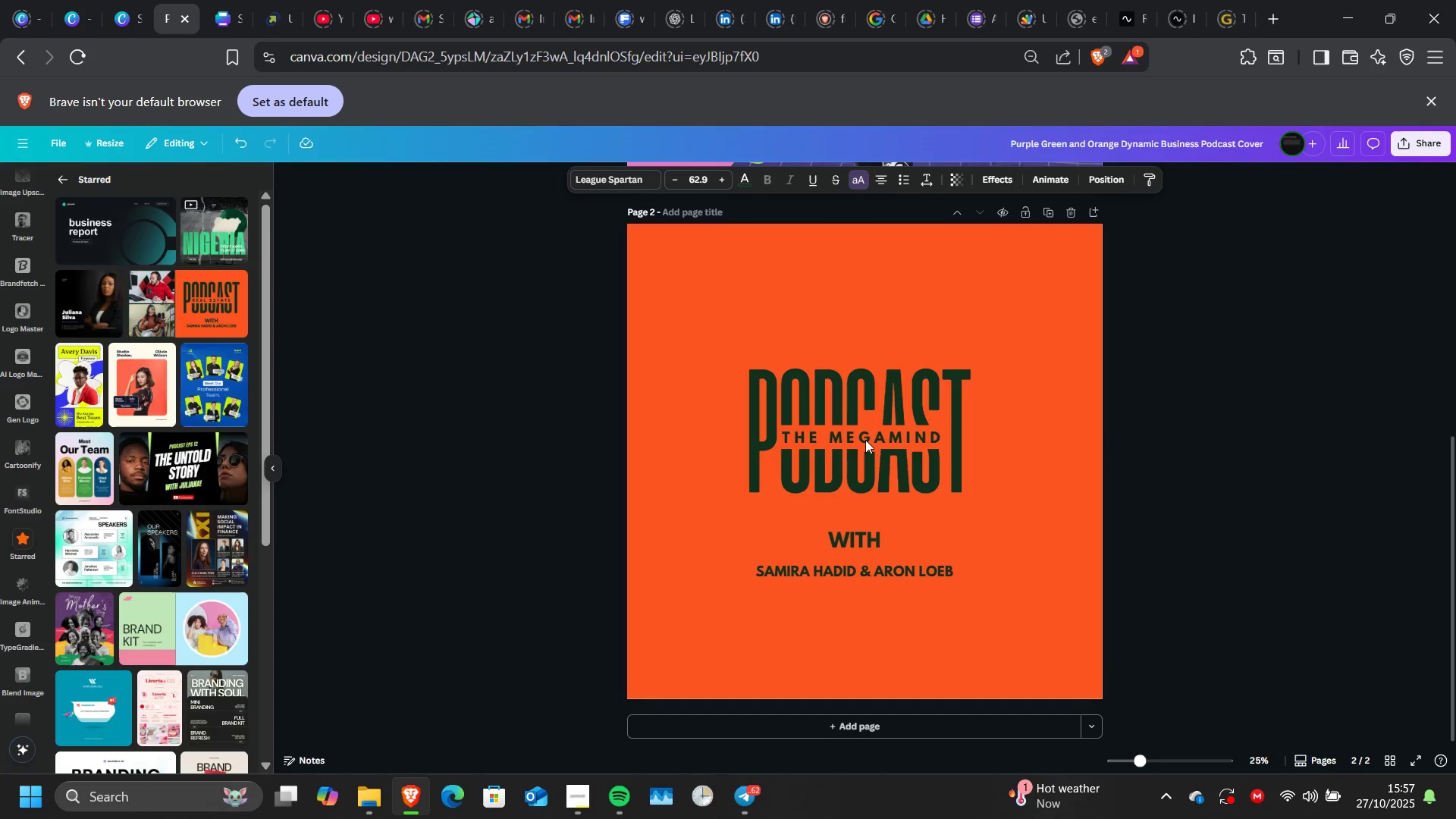 
key(ArrowLeft)
 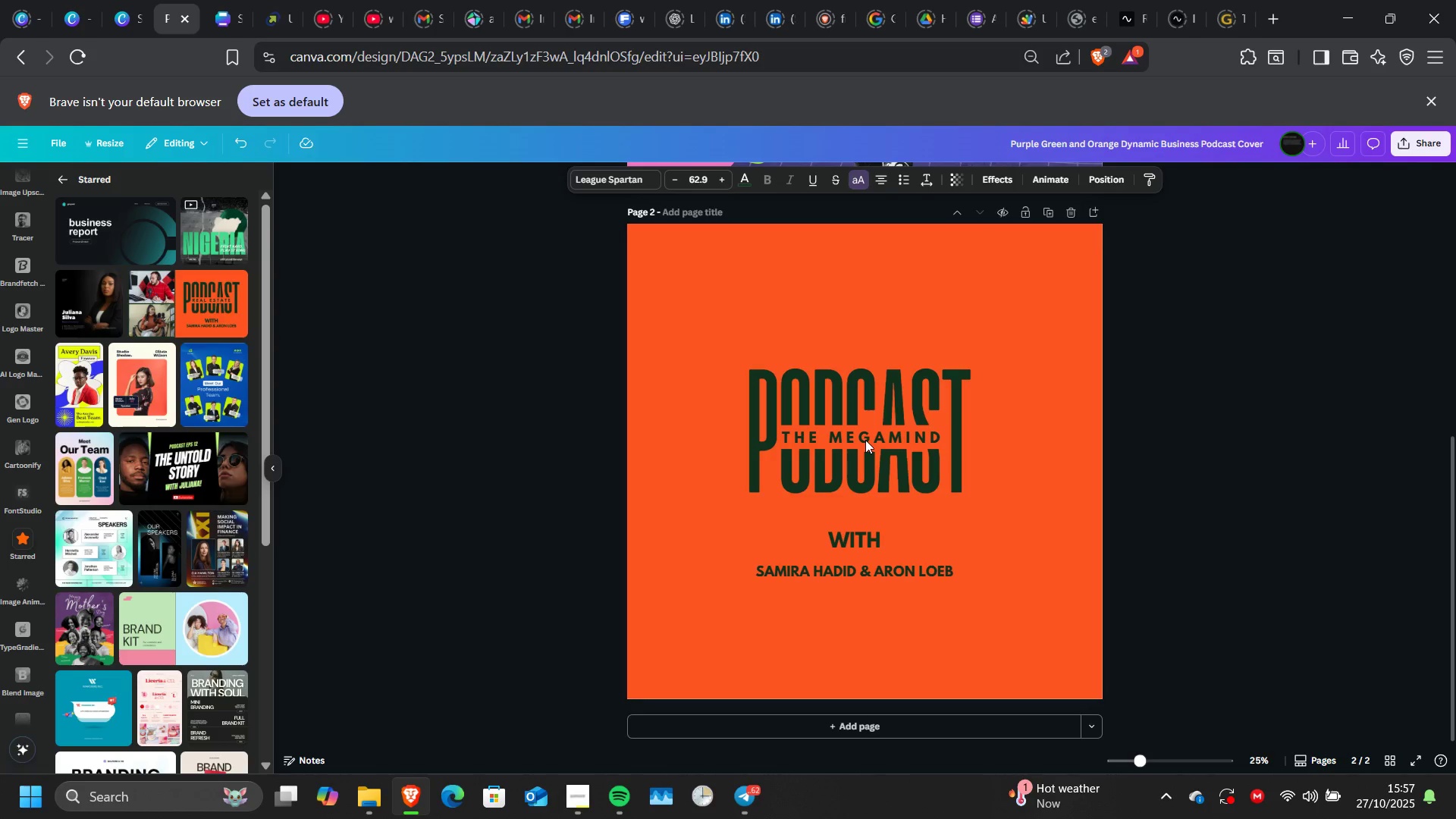 
key(ArrowLeft)
 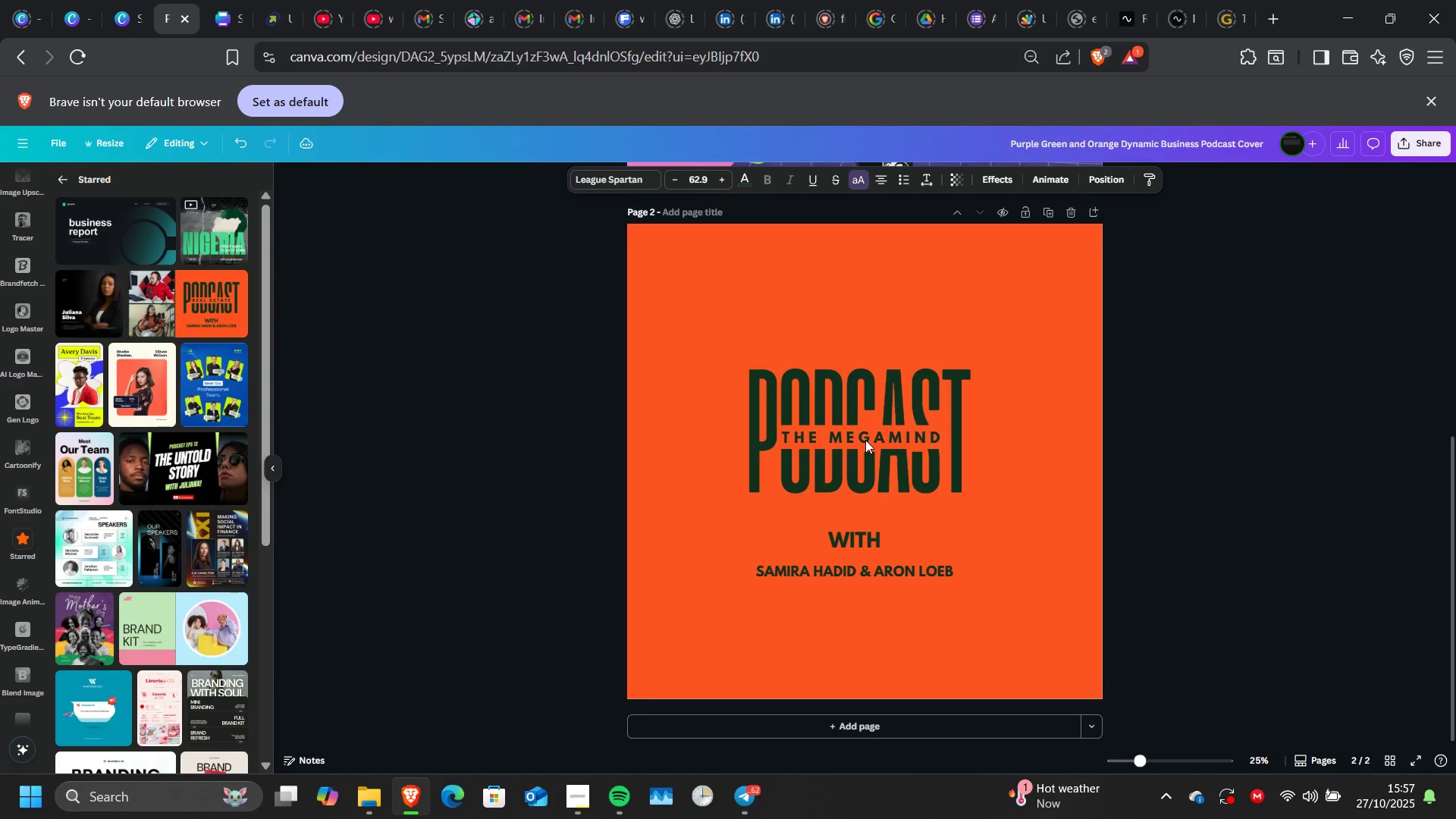 
key(ArrowLeft)
 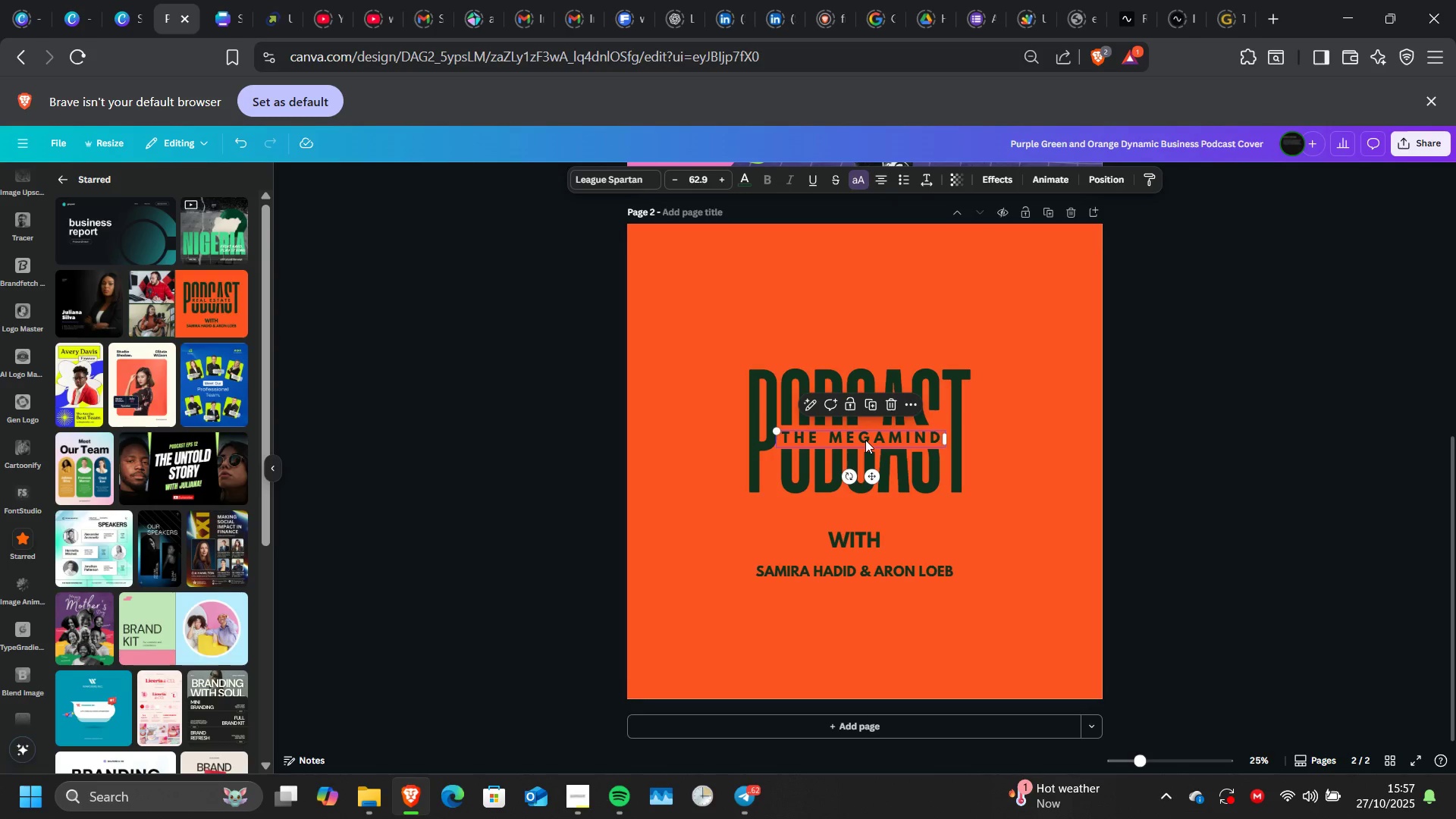 
key(ArrowLeft)
 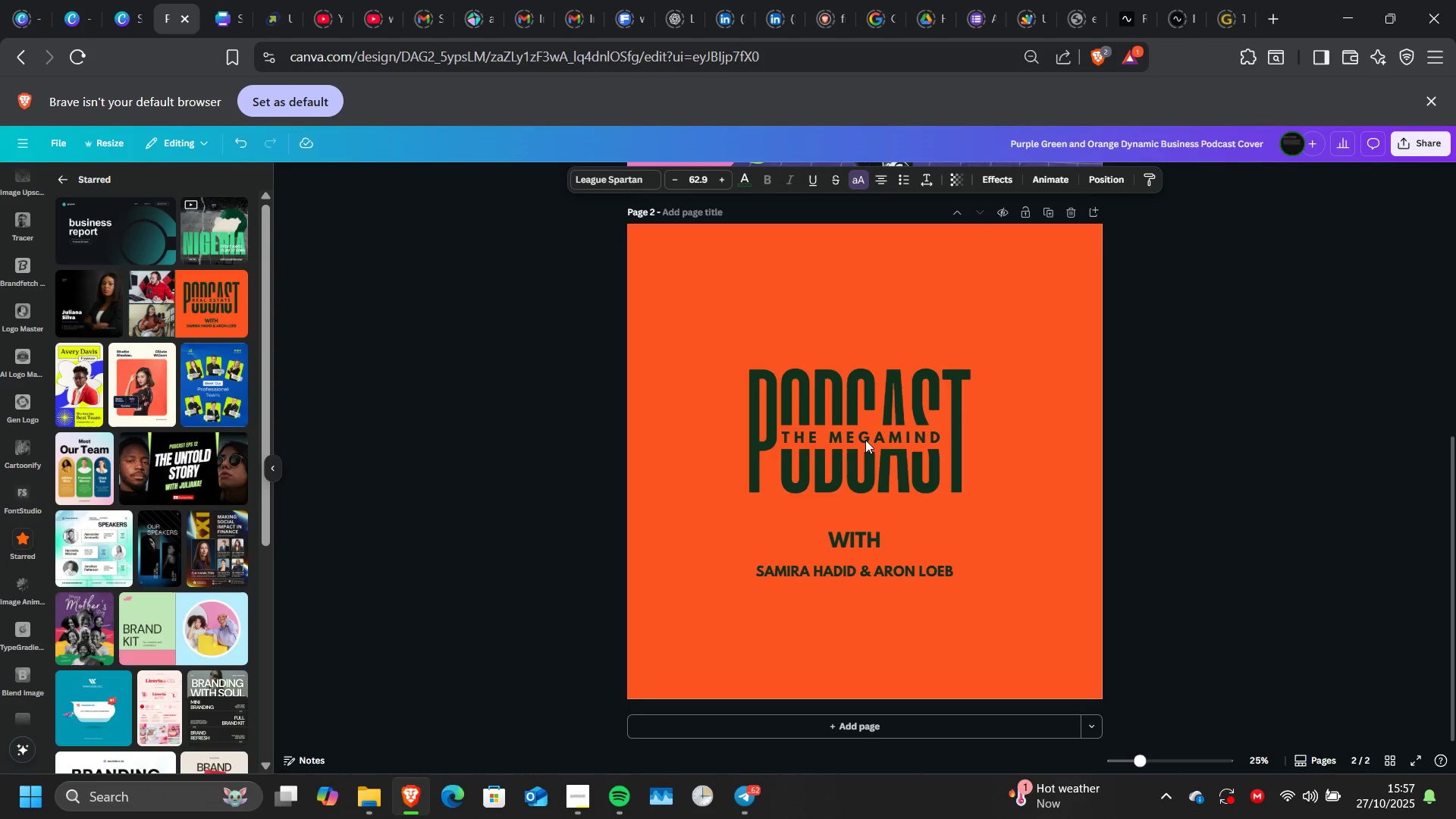 
key(ArrowRight)
 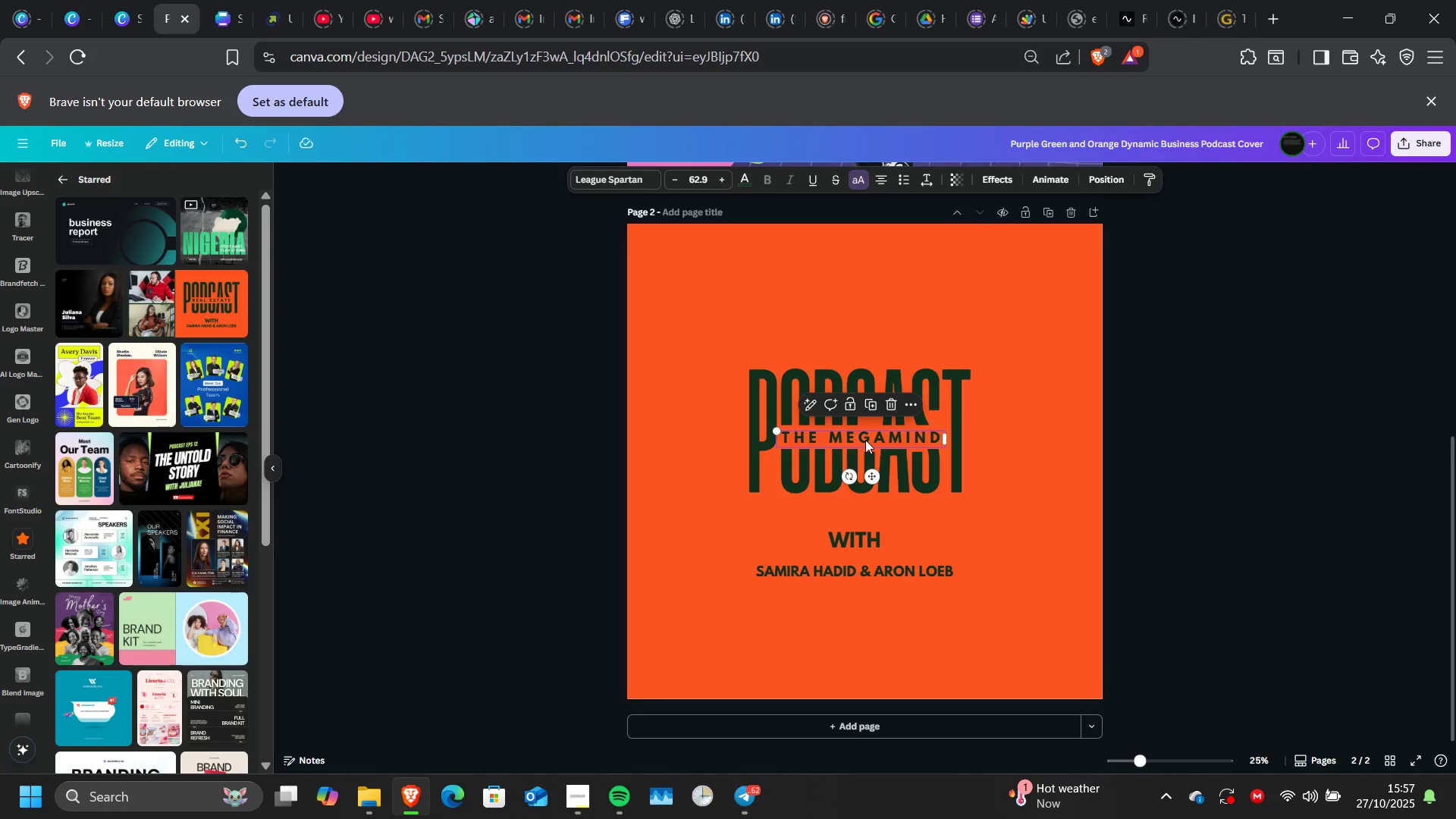 
key(ArrowRight)
 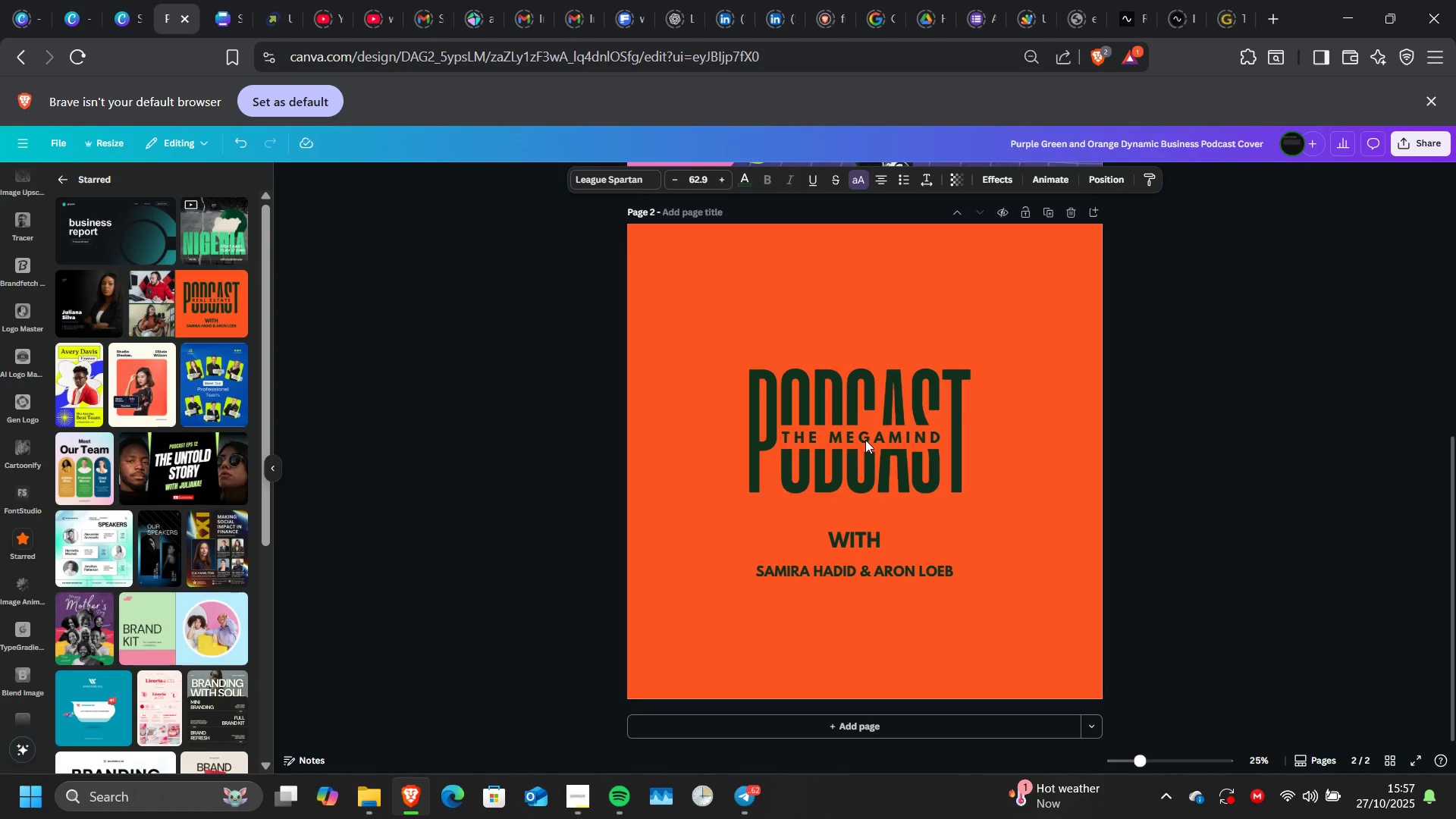 
key(ArrowLeft)
 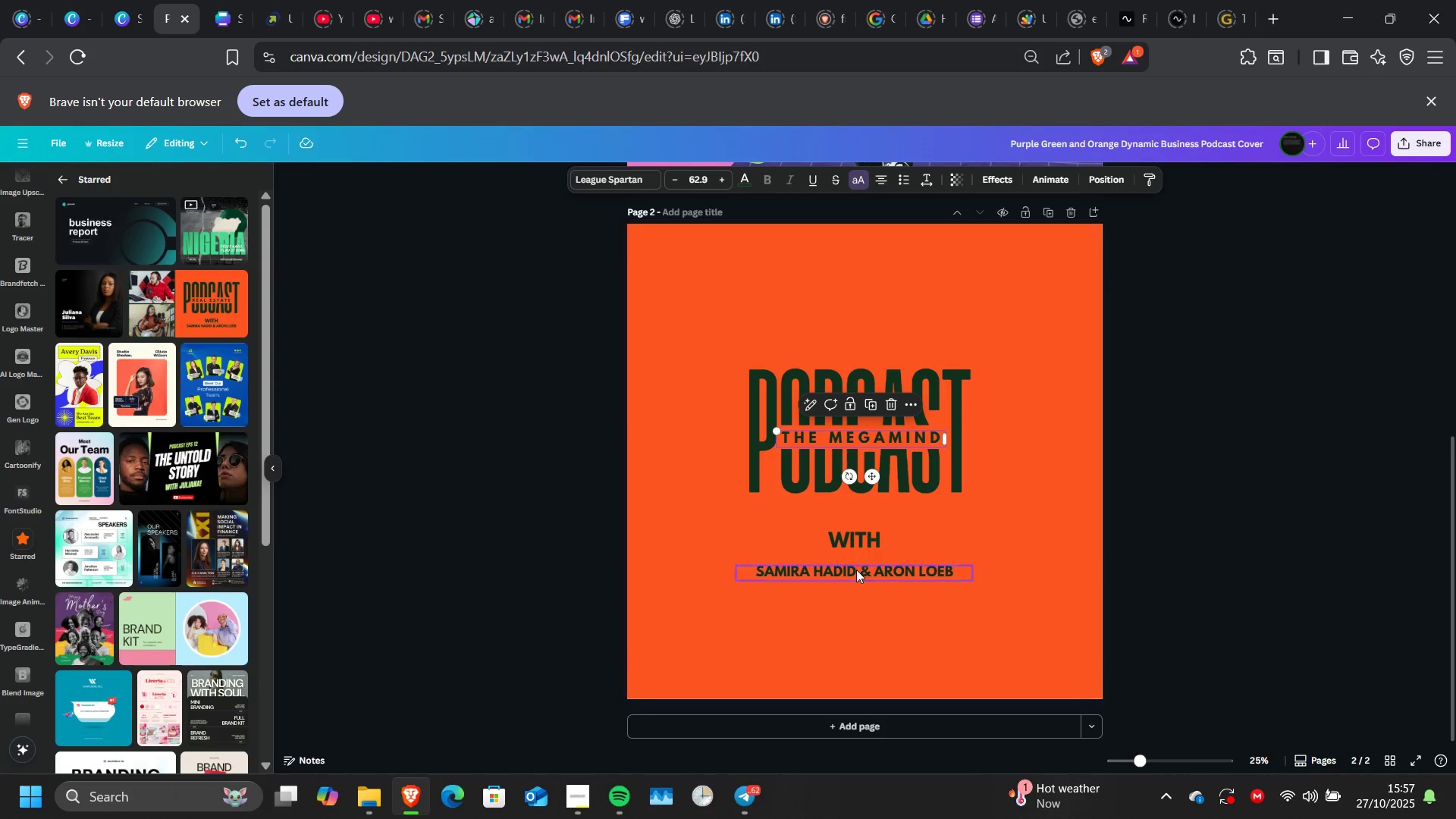 
double_click([829, 573])
 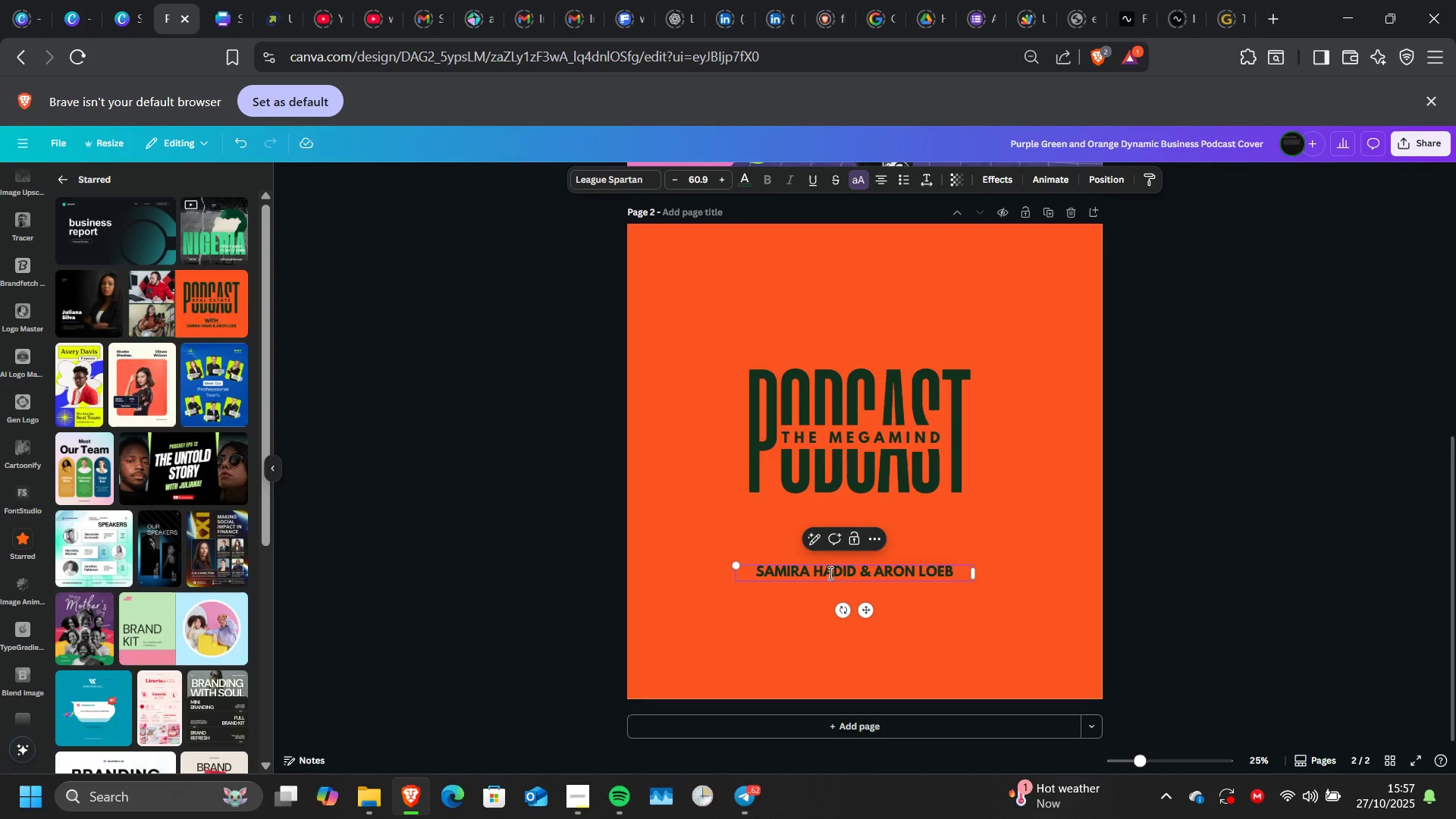 
left_click([829, 573])
 